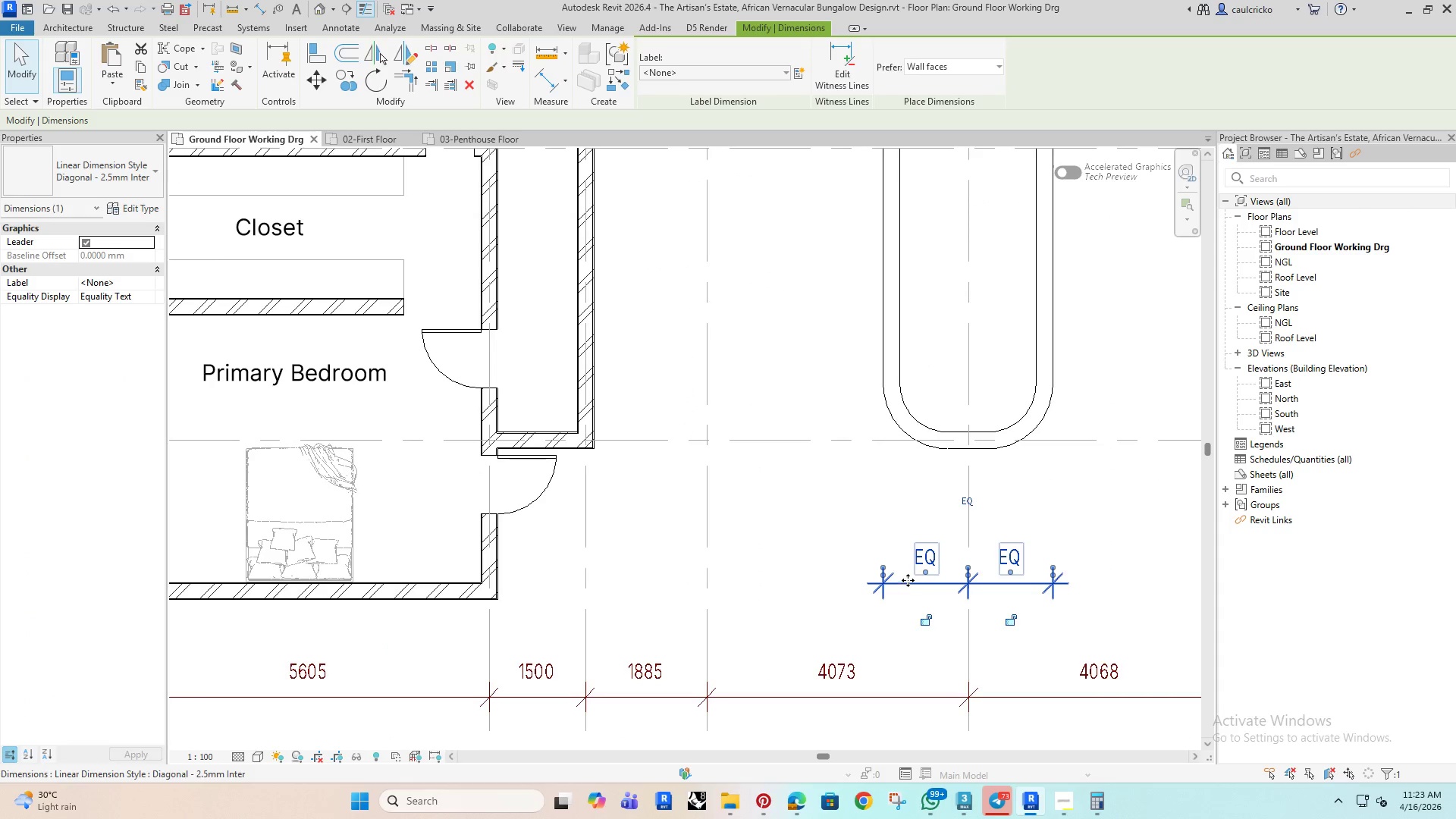 
key(Delete)
 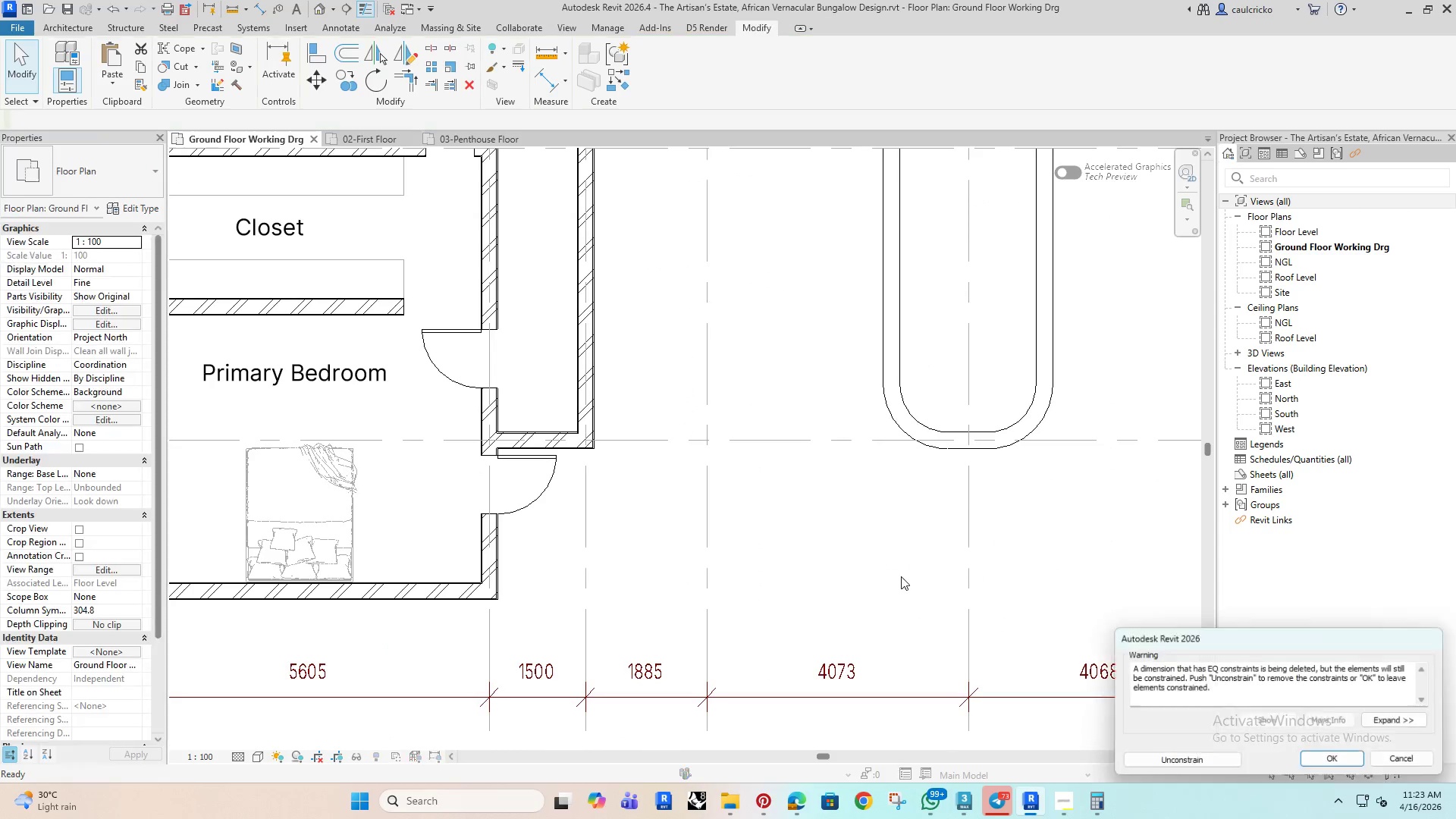 
scroll: coordinate [903, 579], scroll_direction: down, amount: 5.0
 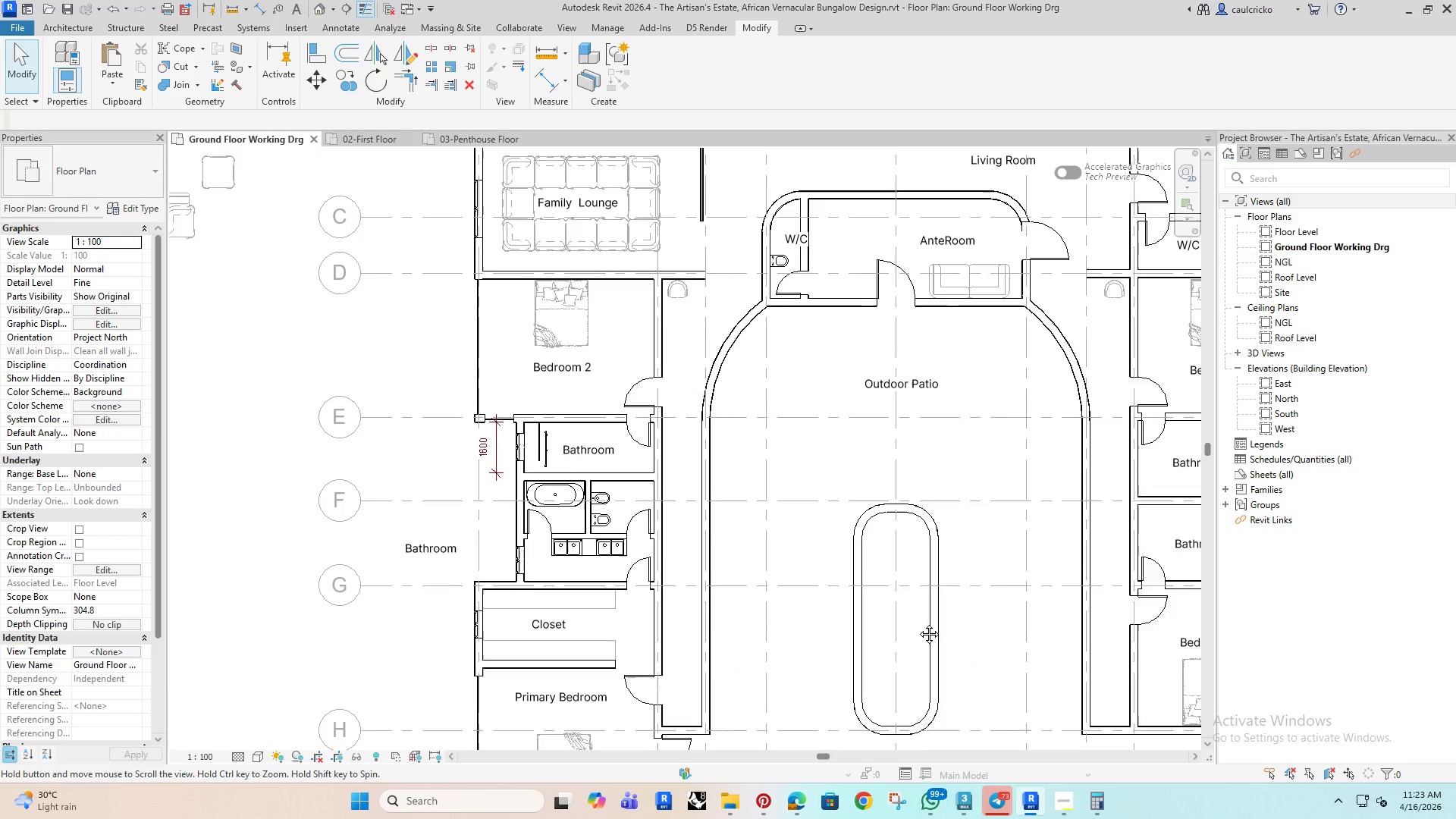 
scroll: coordinate [871, 334], scroll_direction: up, amount: 3.0
 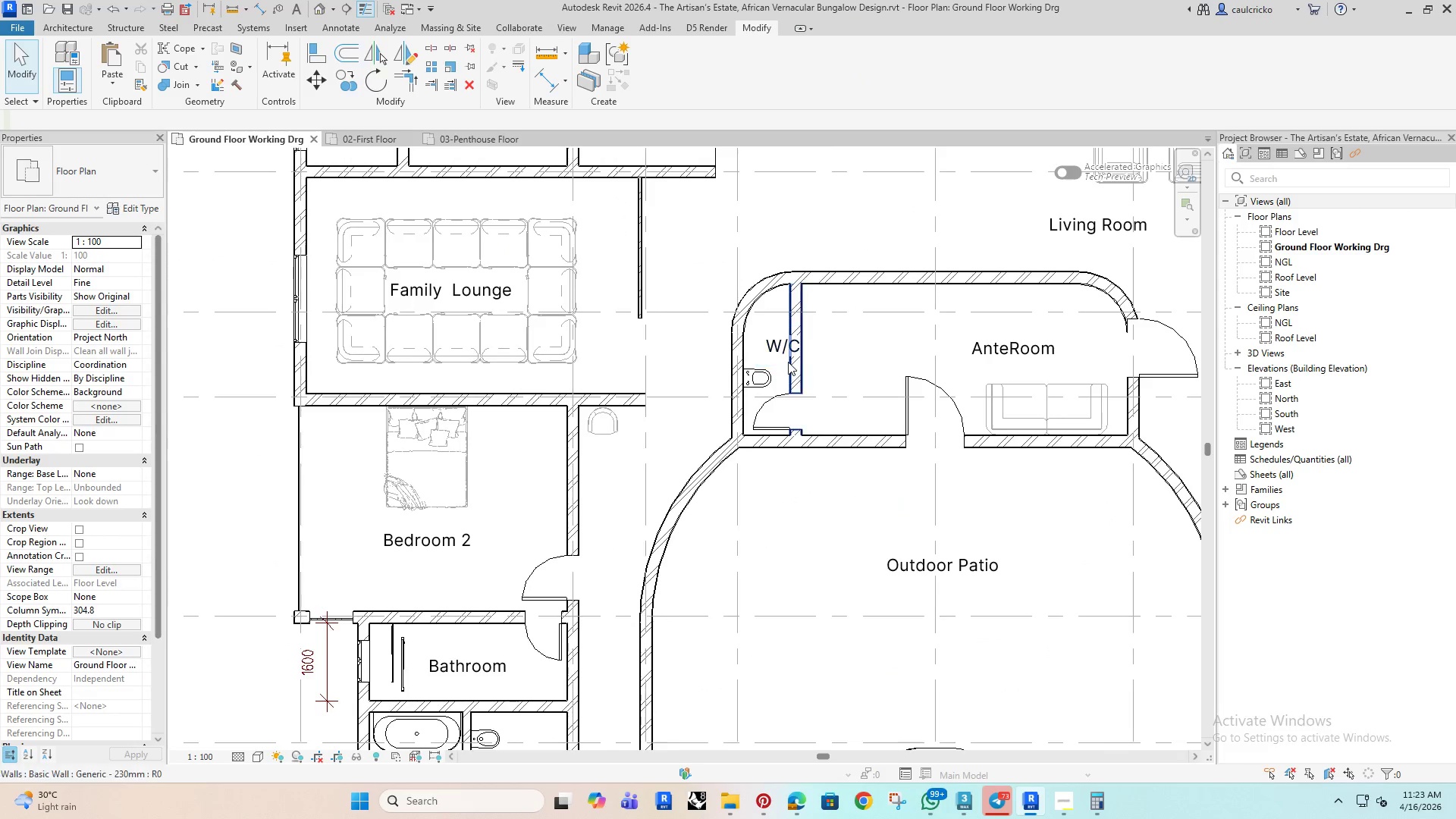 
left_click([782, 346])
 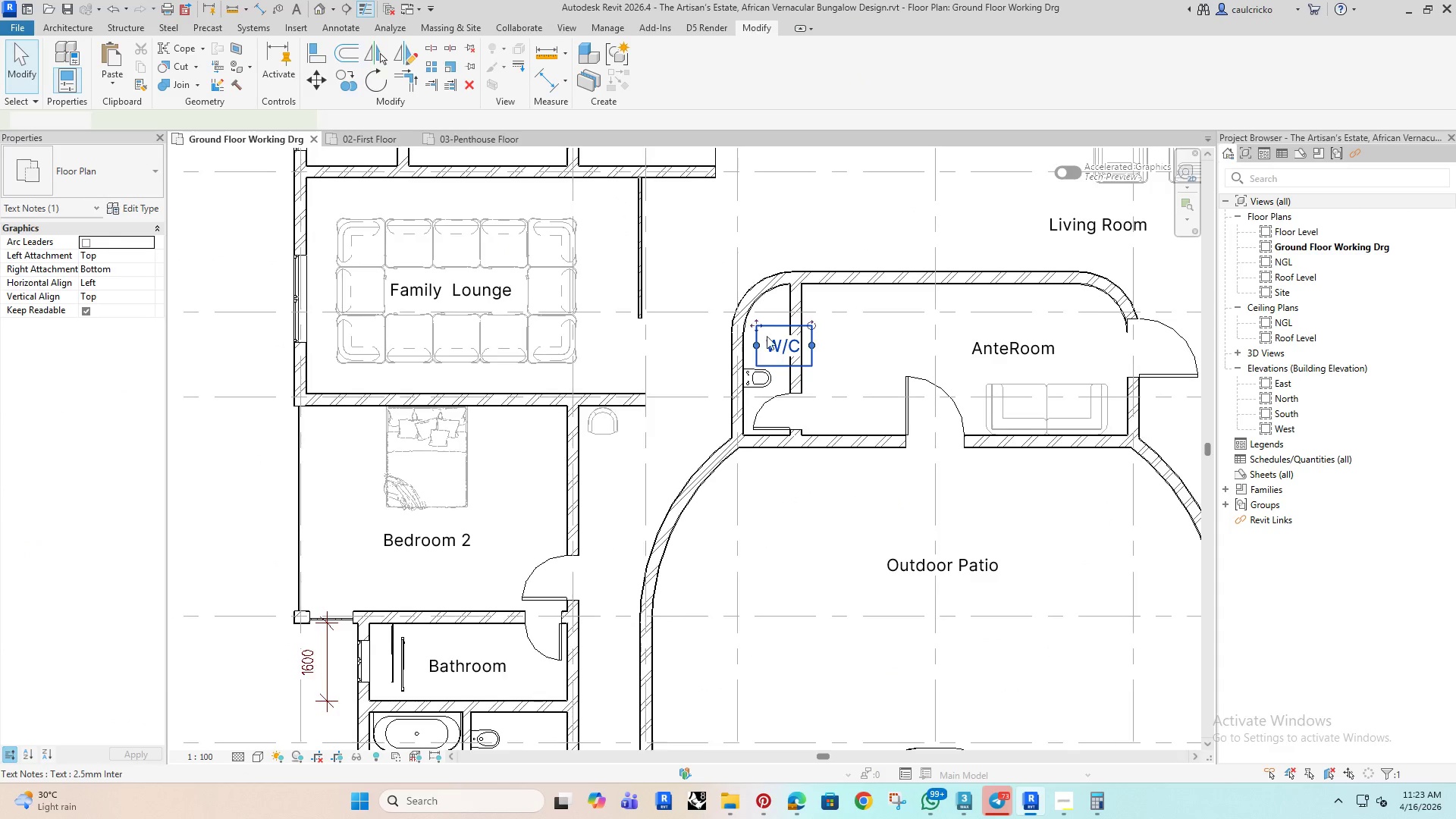 
key(ArrowLeft)
 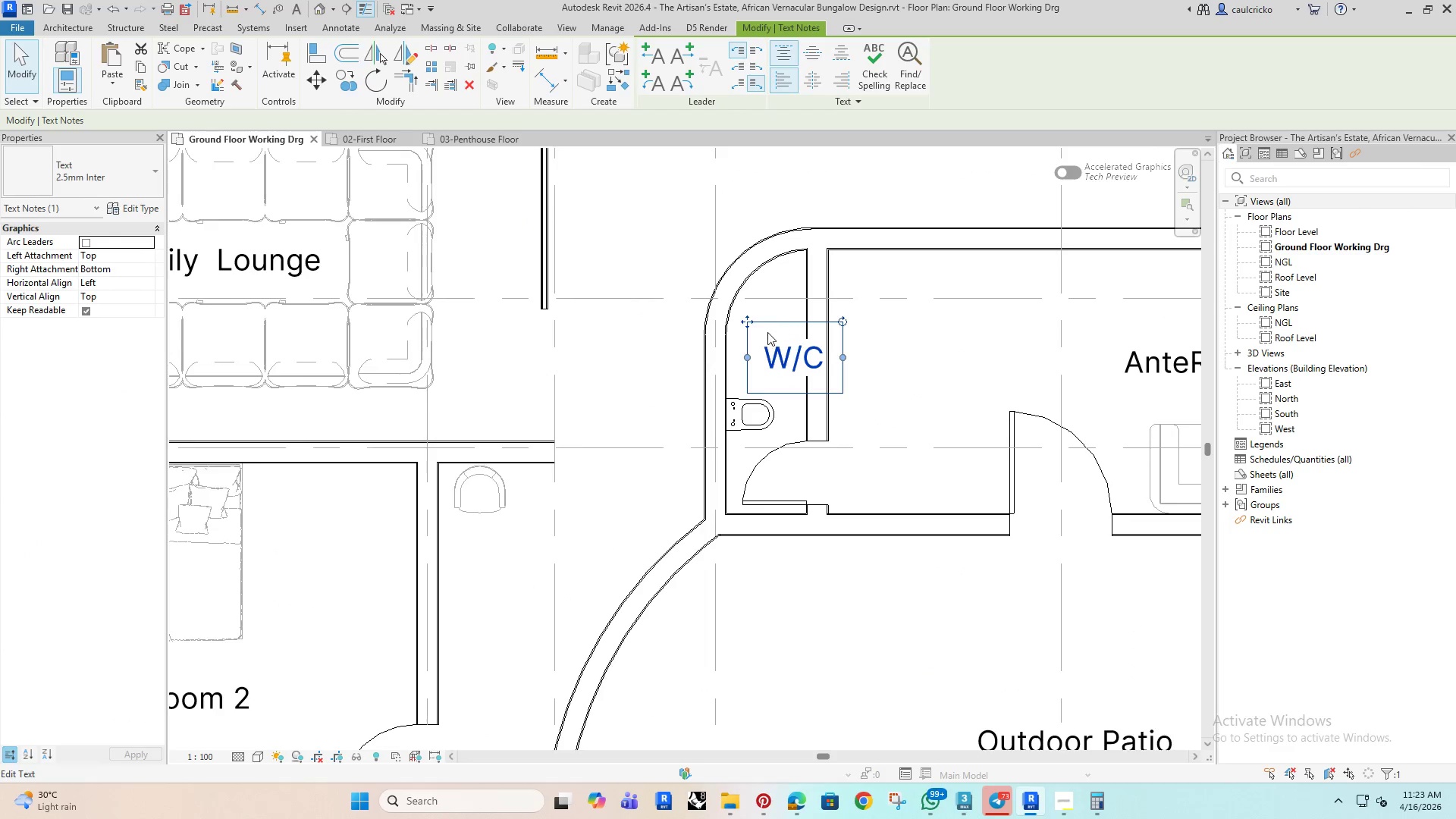 
key(ArrowLeft)
 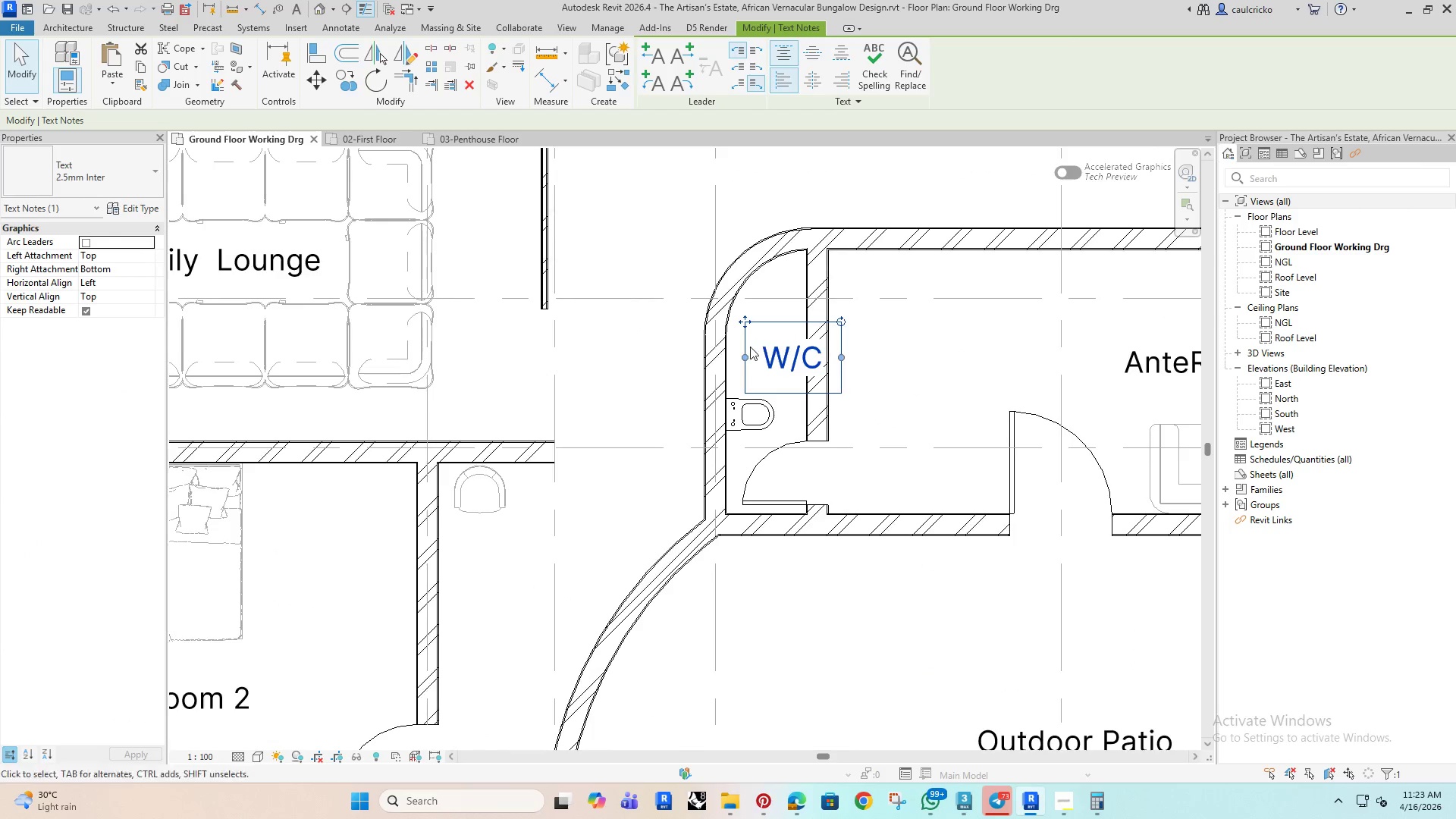 
hold_key(key=ArrowLeft, duration=0.77)
 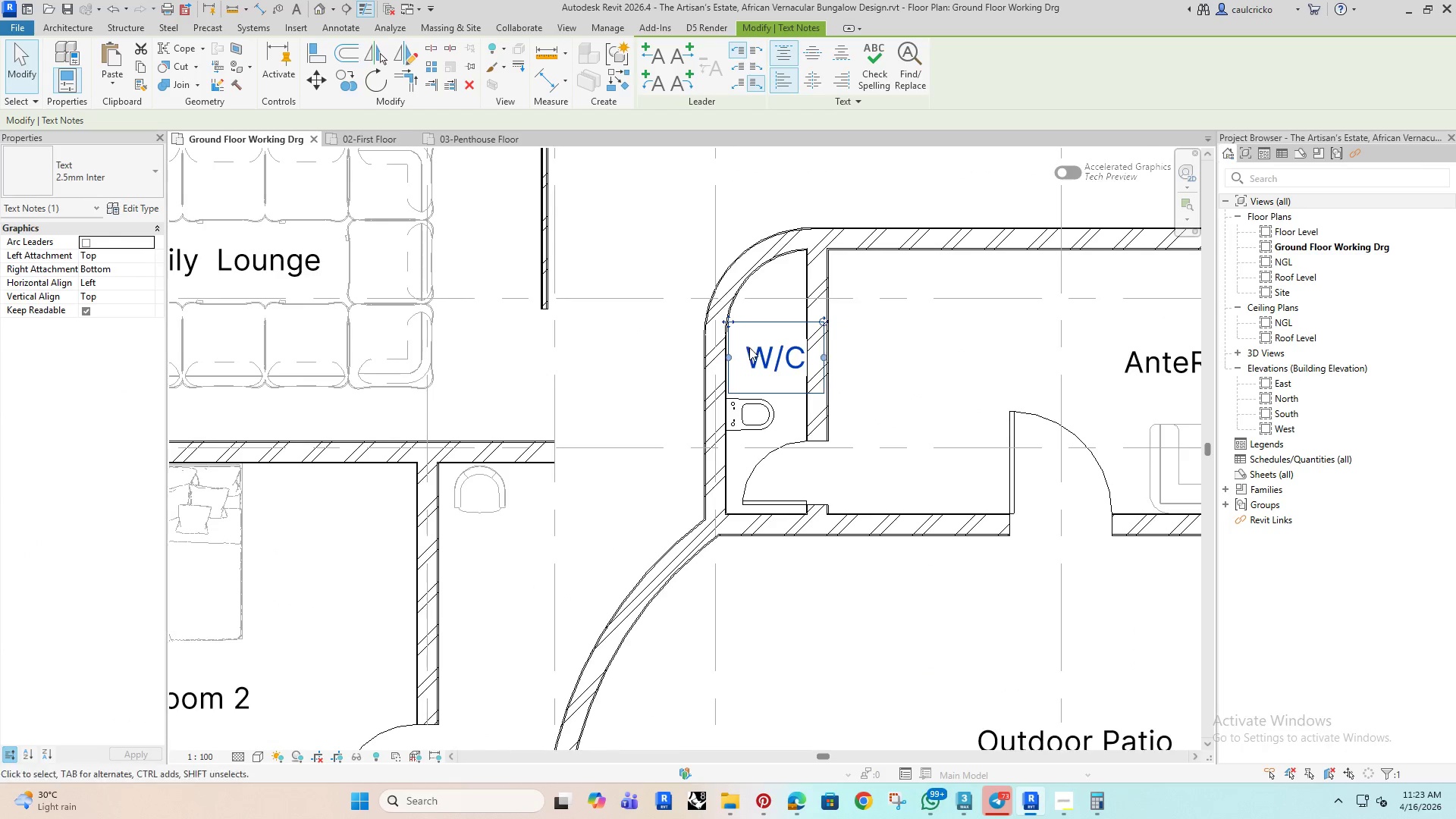 
scroll: coordinate [767, 325], scroll_direction: up, amount: 4.0
 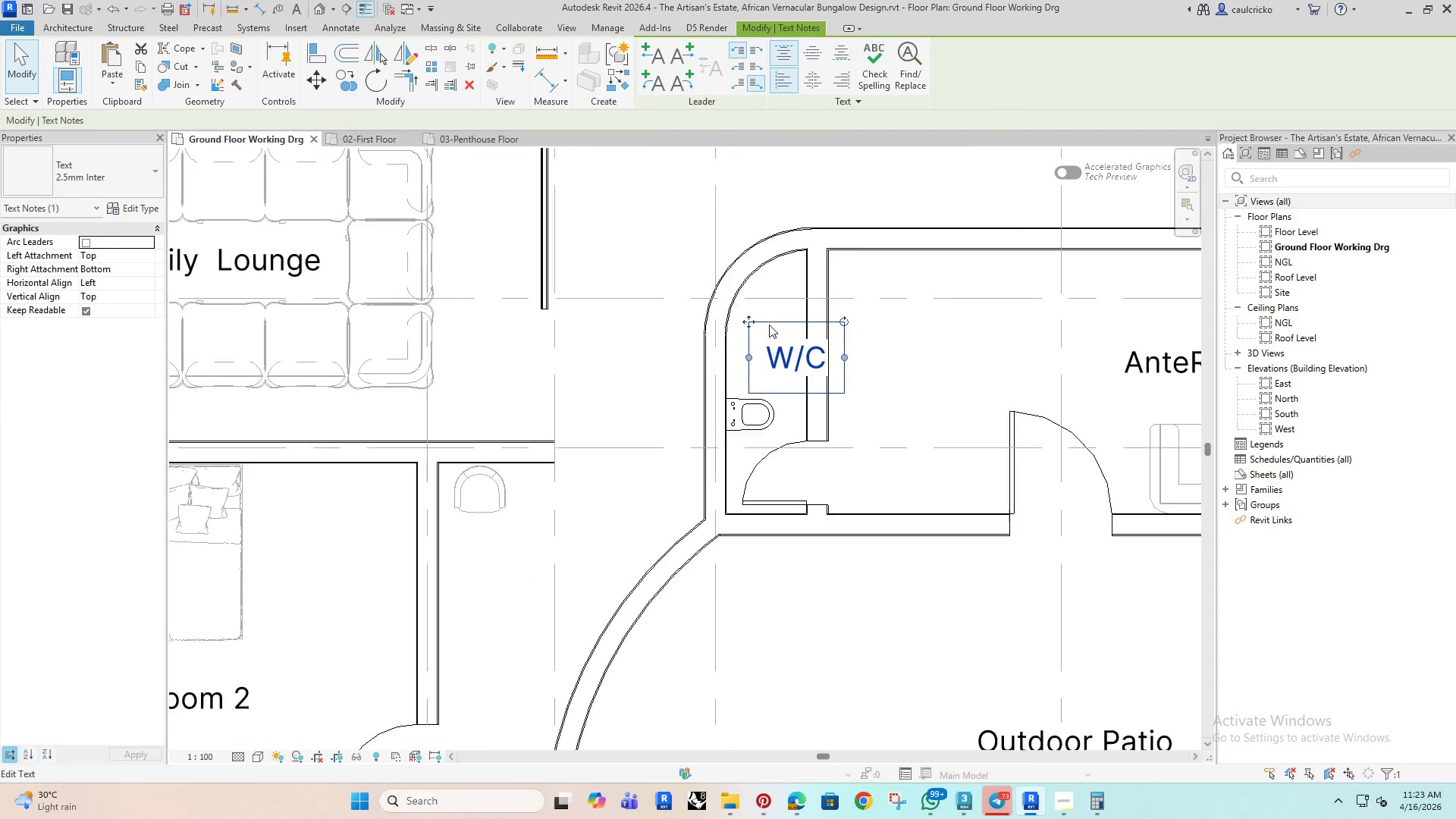 
key(ArrowLeft)
 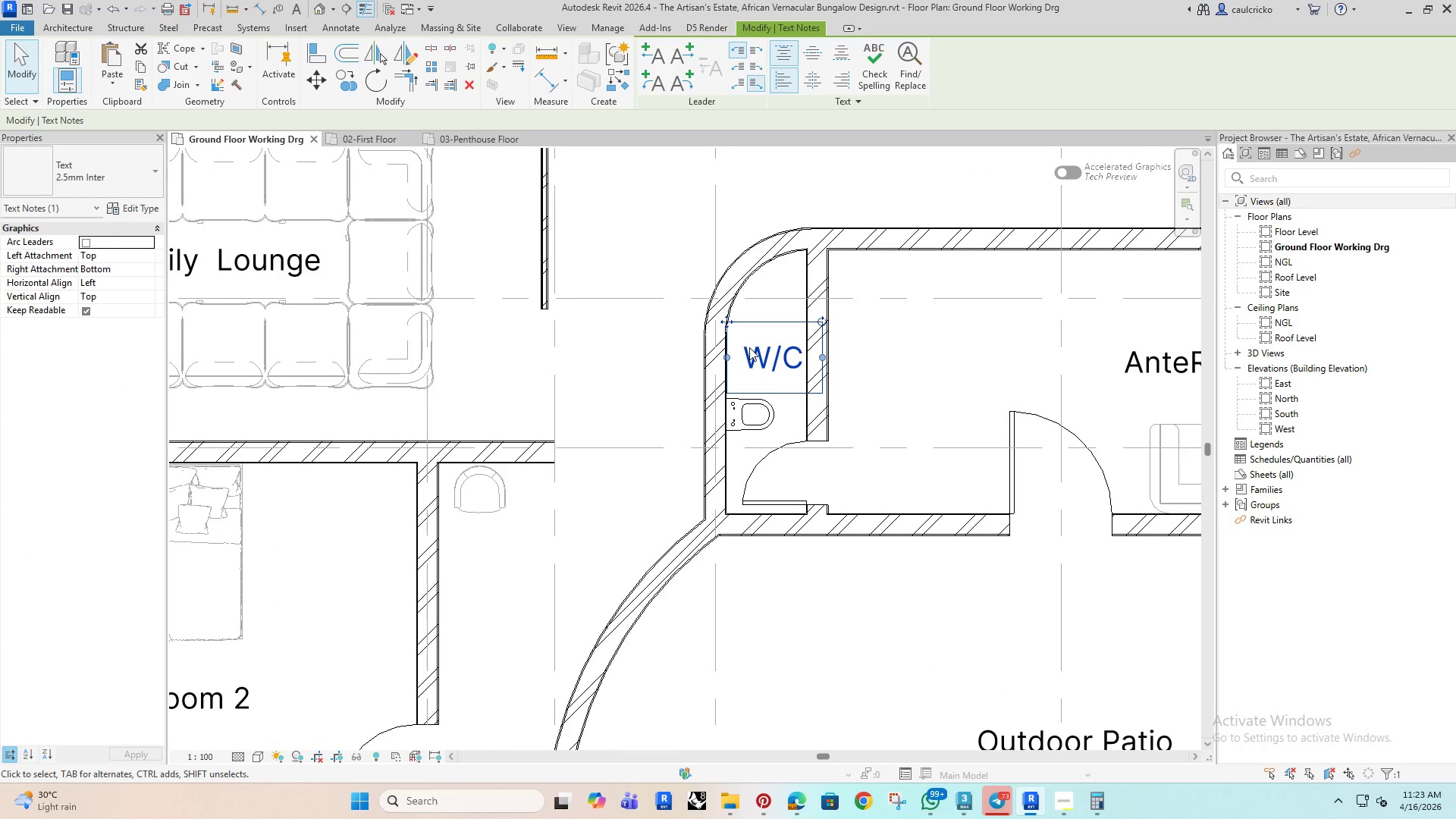 
key(ArrowLeft)
 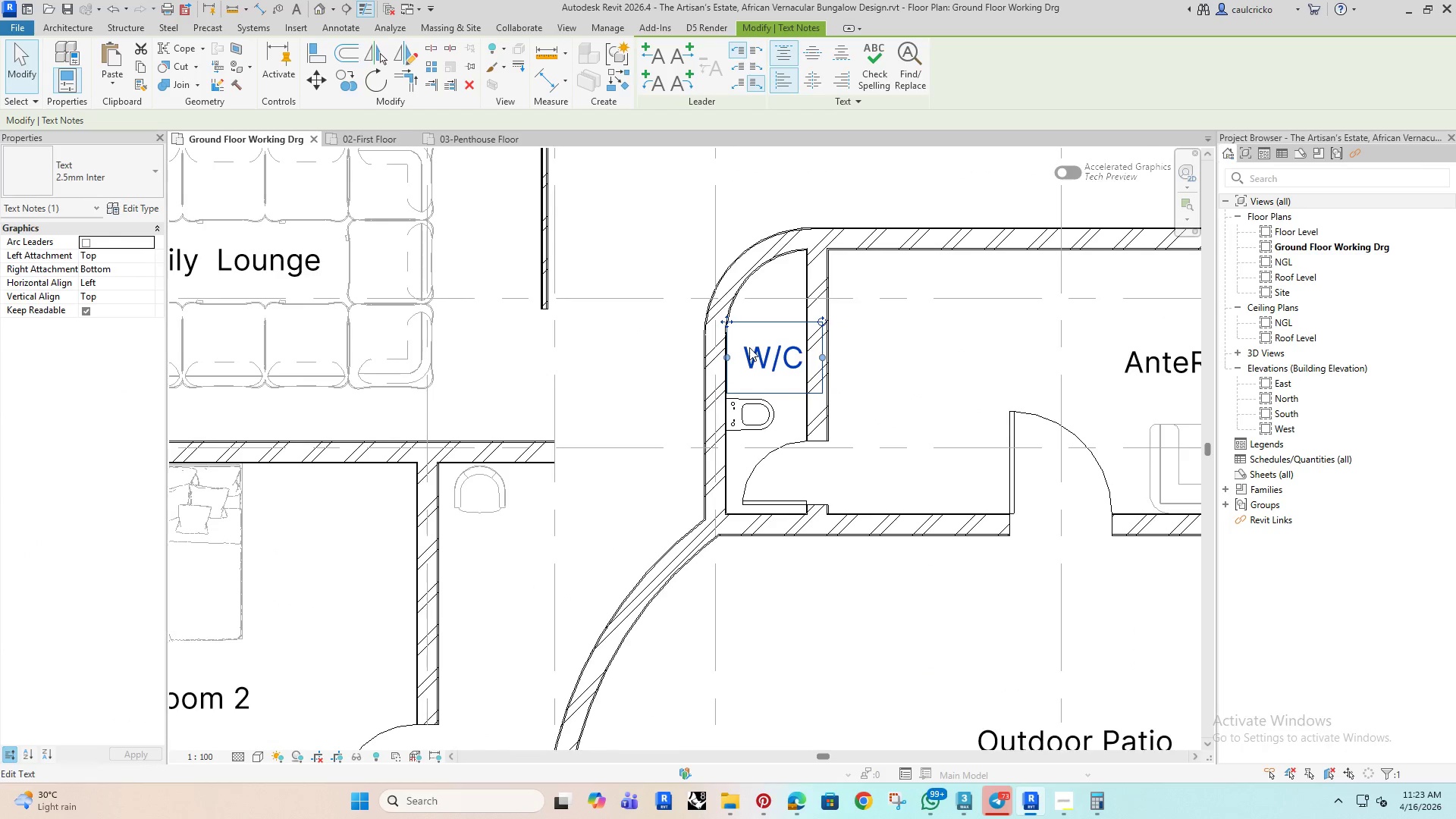 
key(ArrowLeft)
 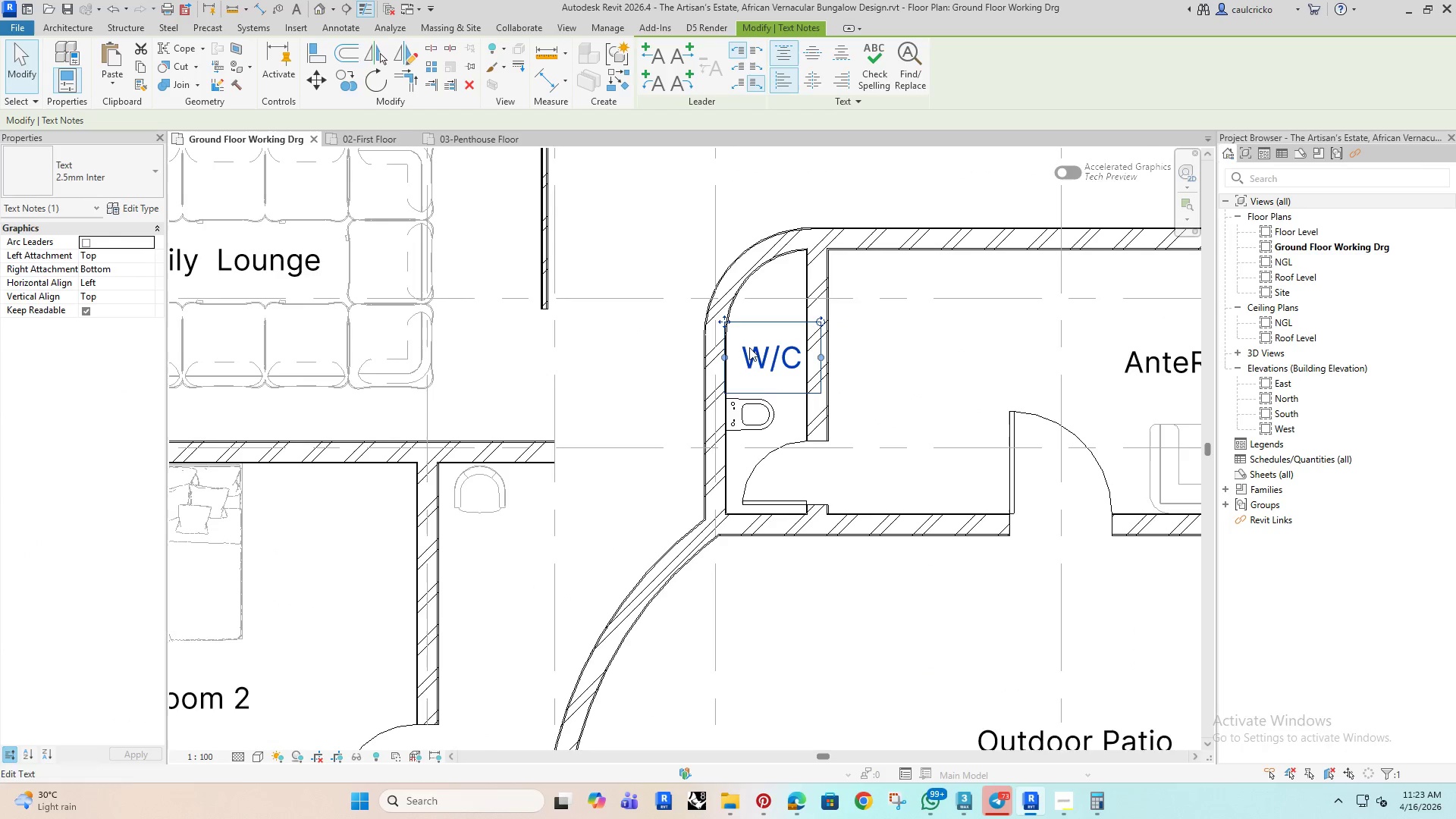 
key(ArrowUp)
 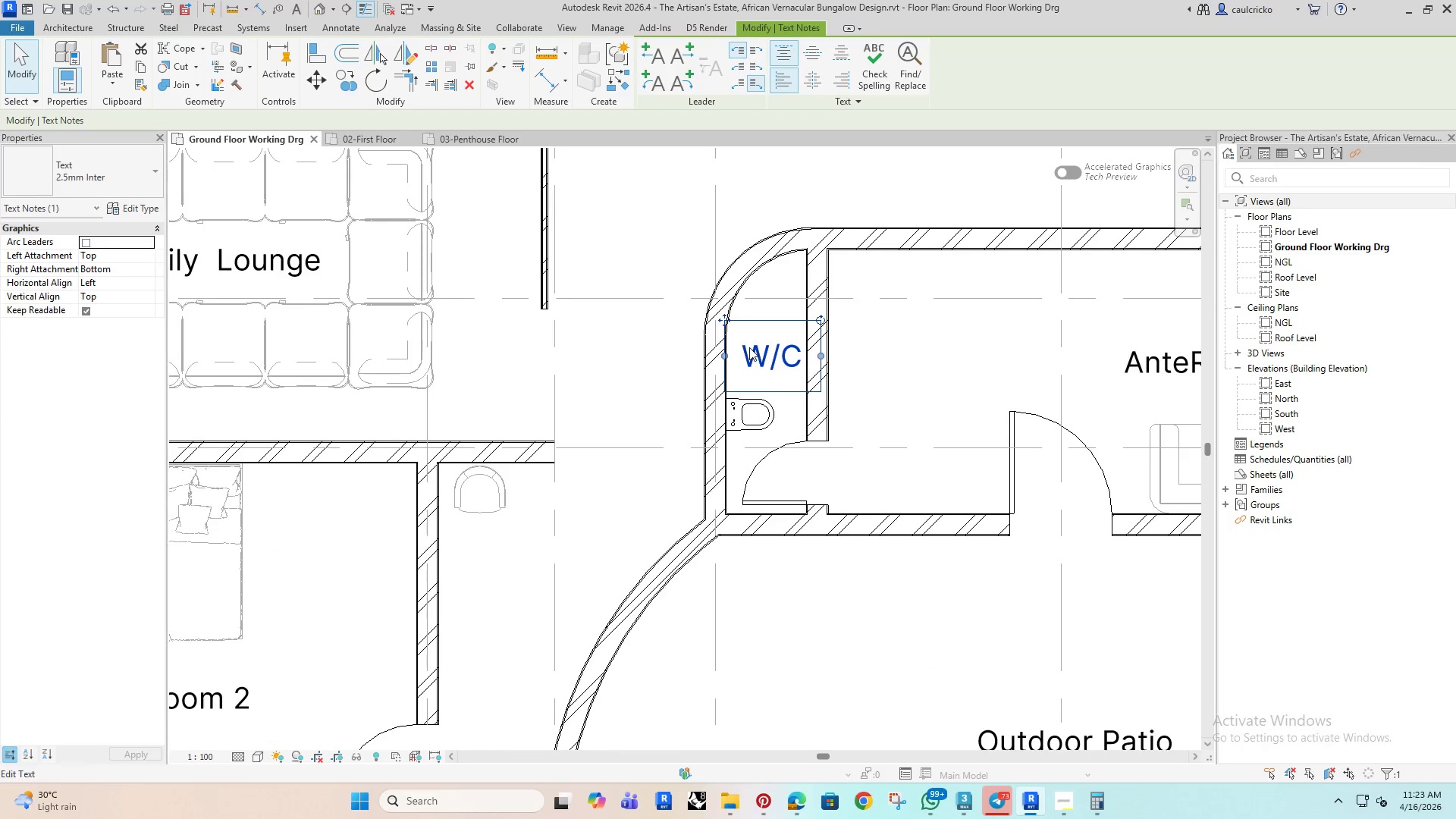 
key(ArrowUp)
 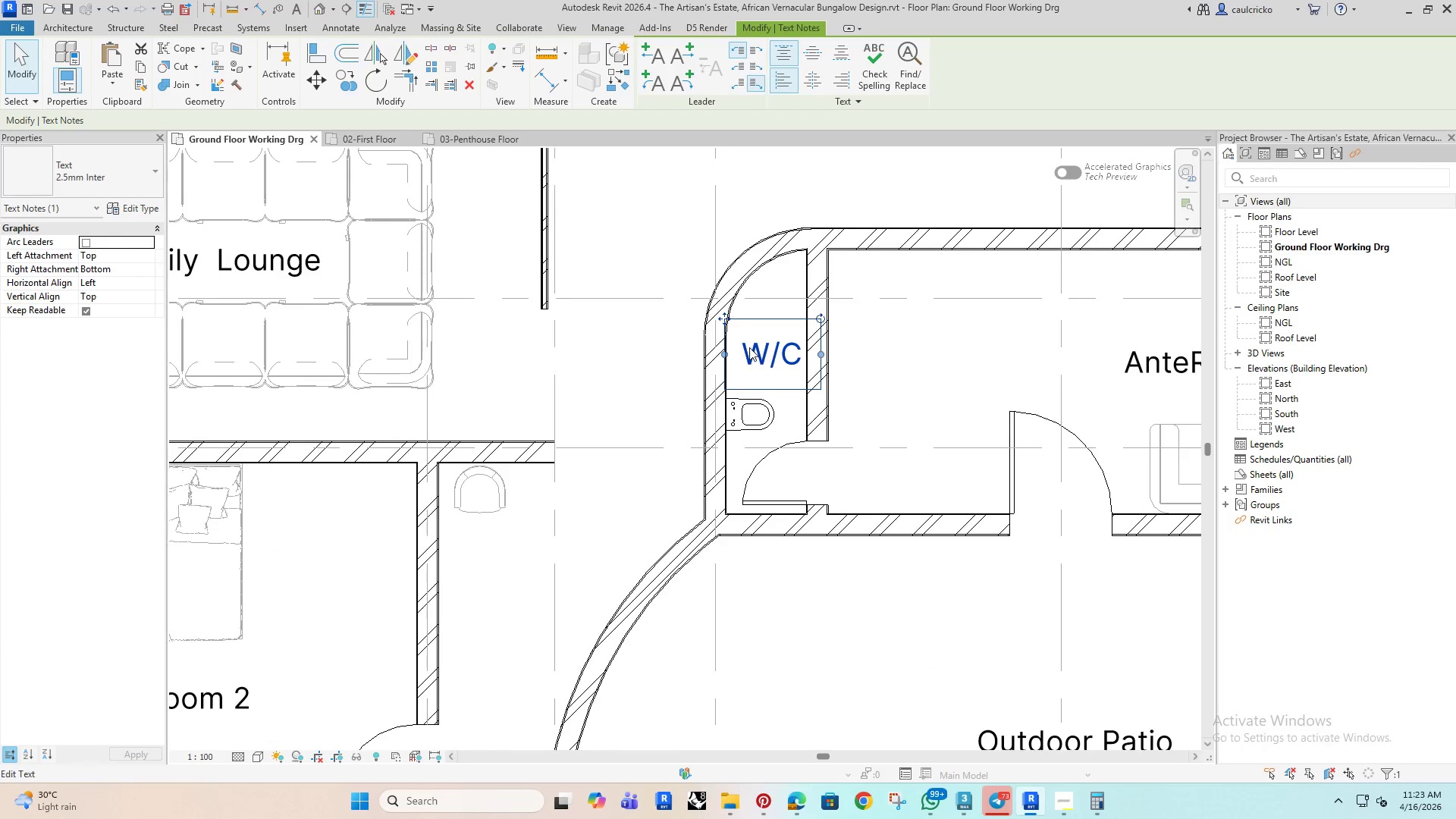 
key(ArrowUp)
 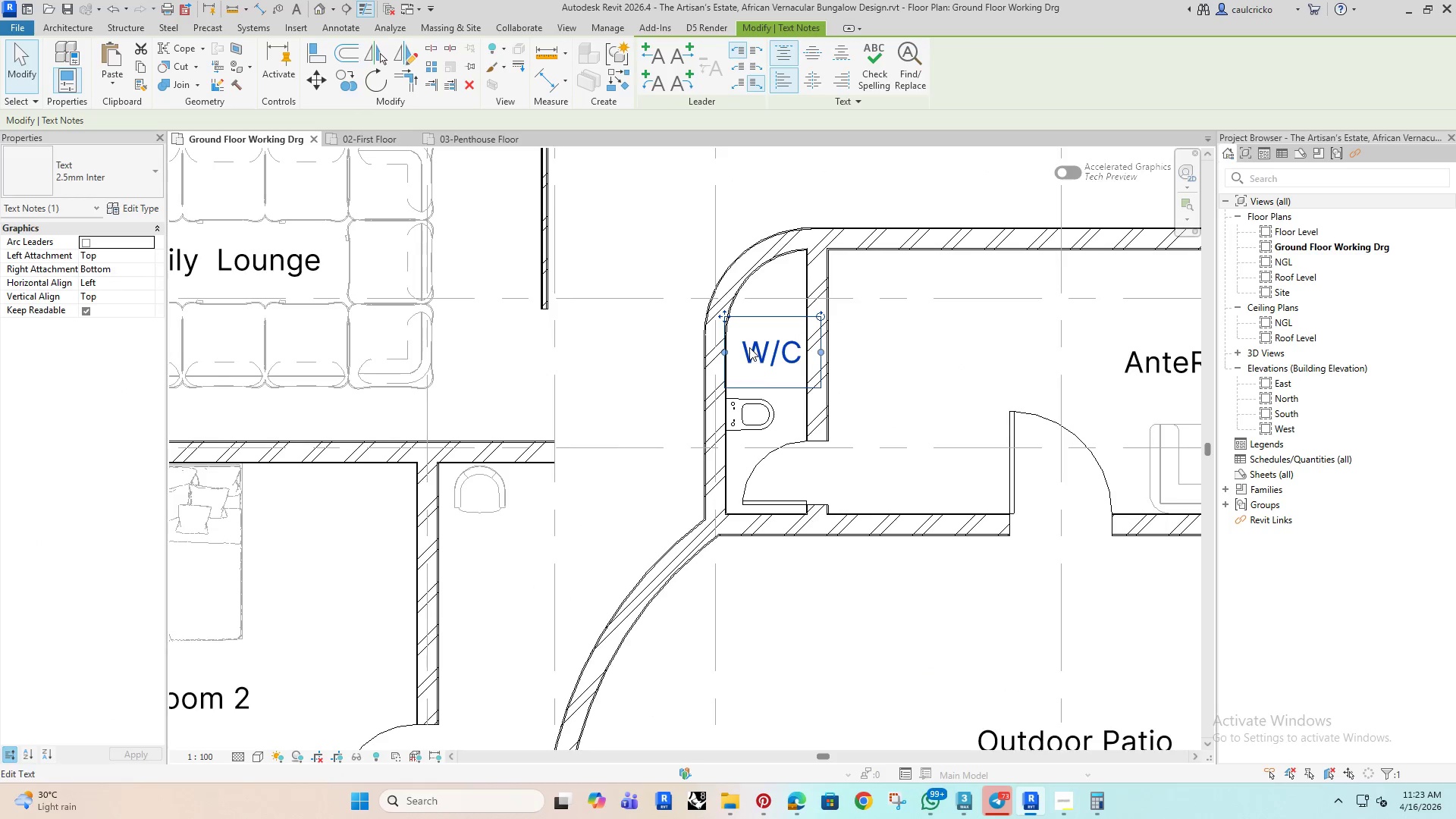 
key(ArrowUp)
 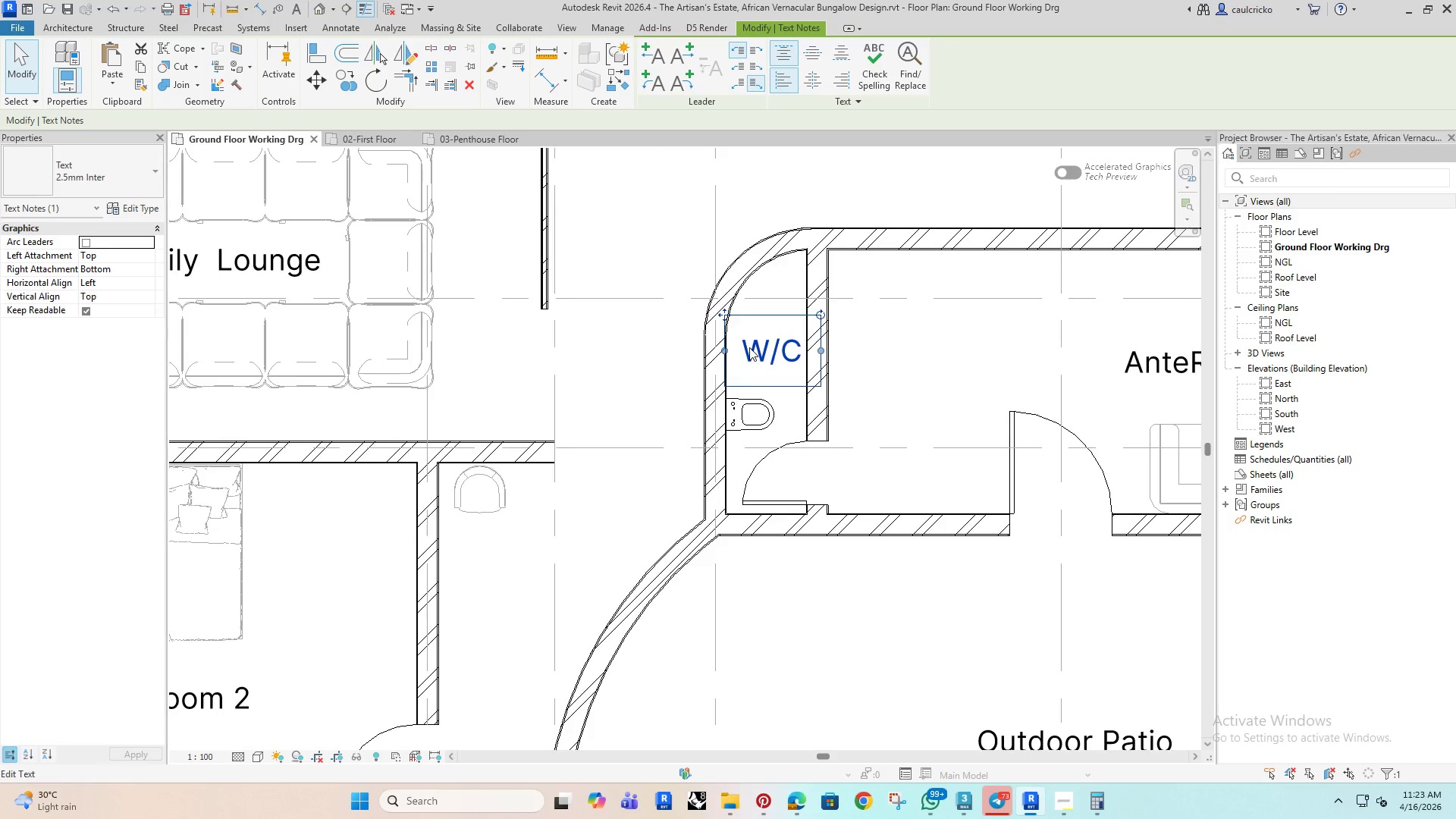 
key(ArrowUp)
 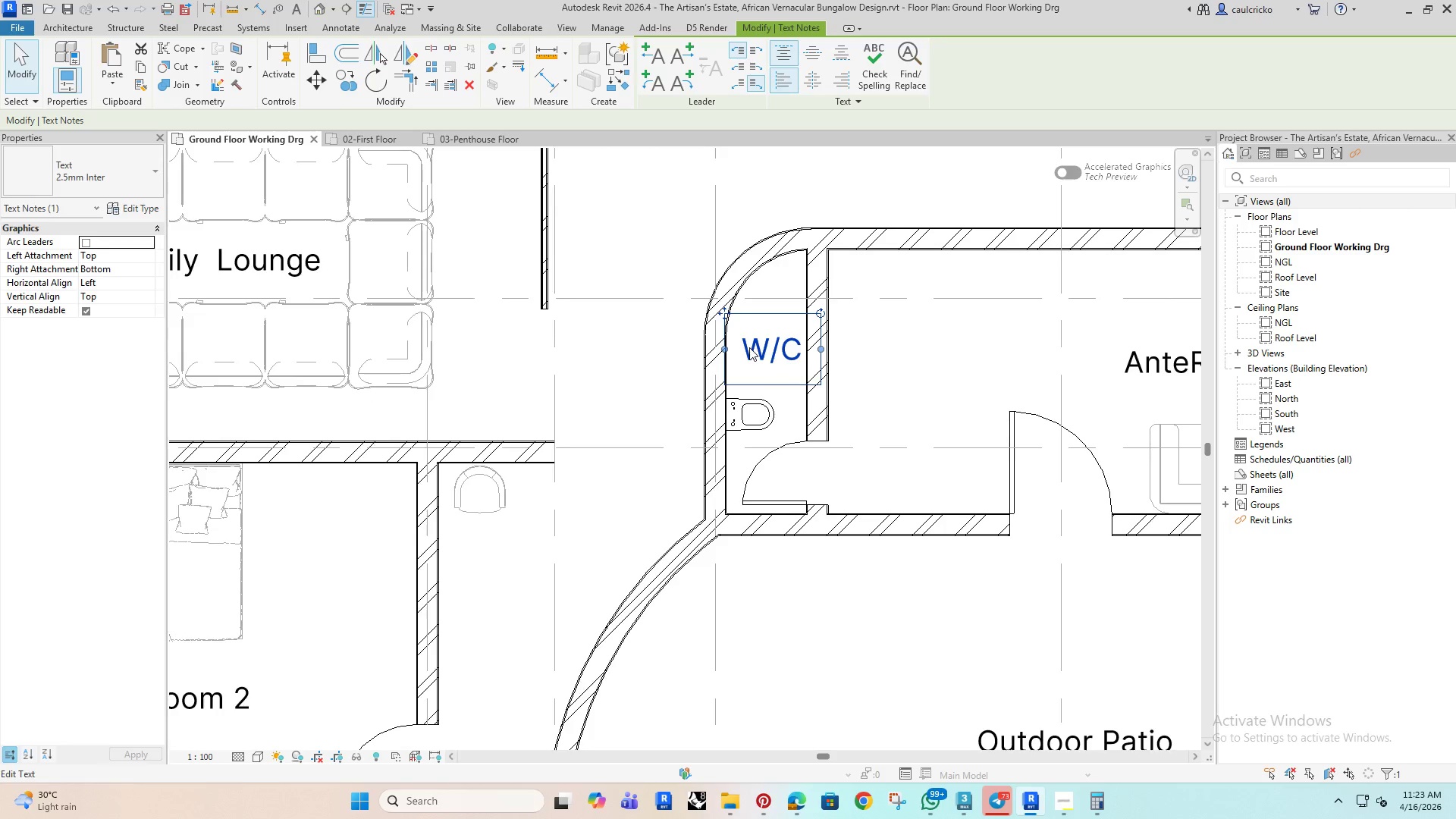 
key(ArrowUp)
 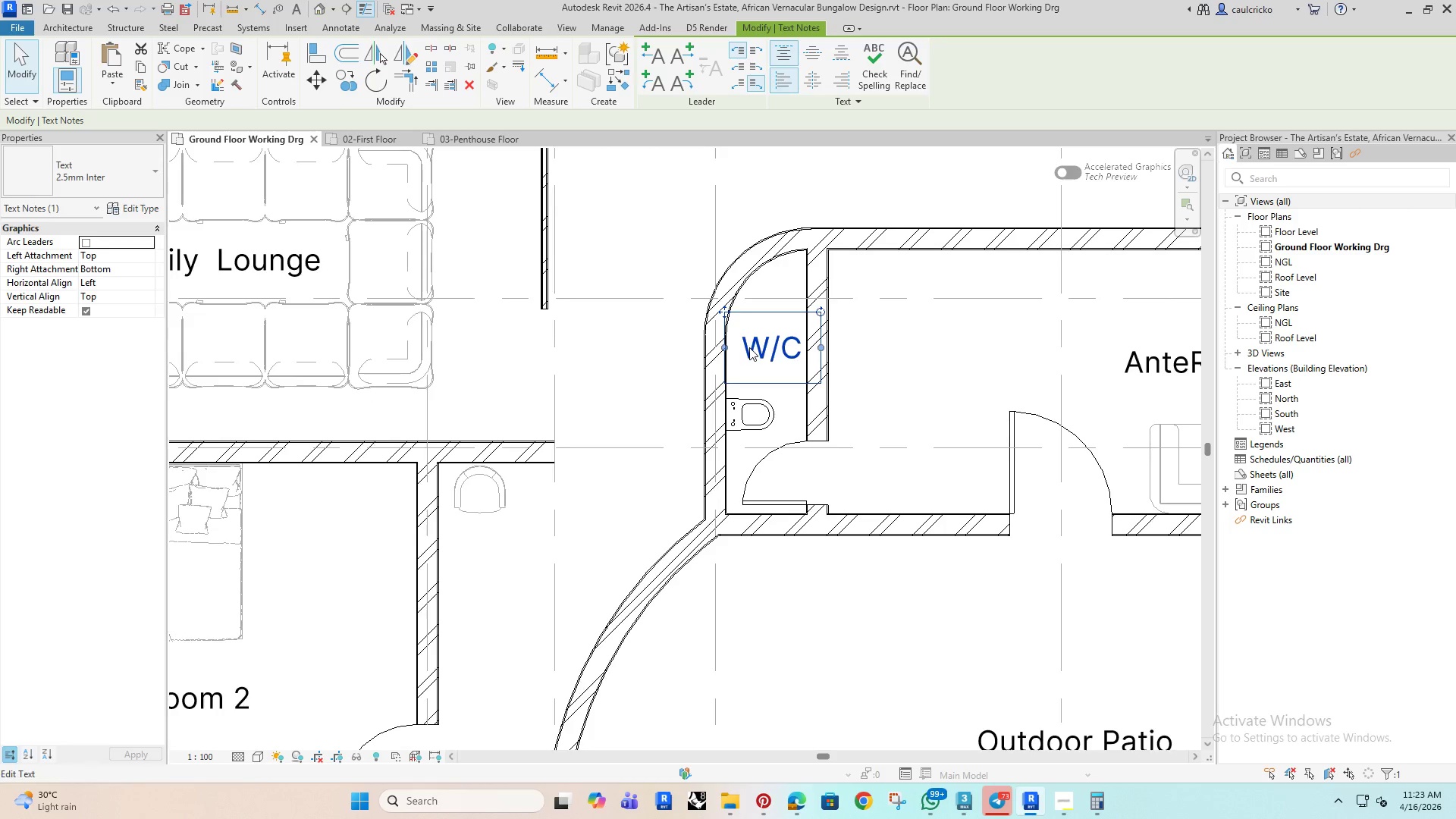 
key(ArrowUp)
 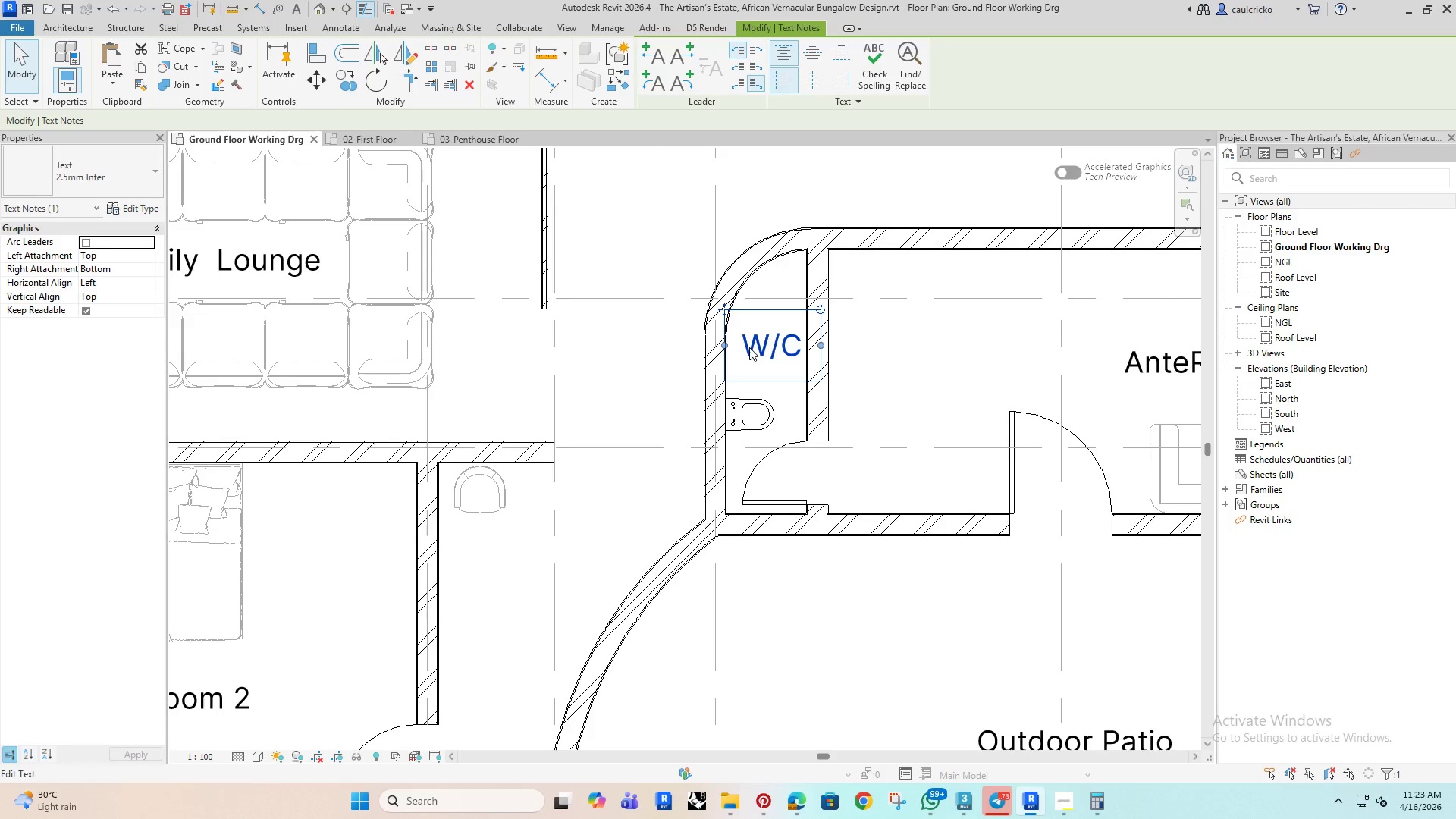 
key(ArrowUp)
 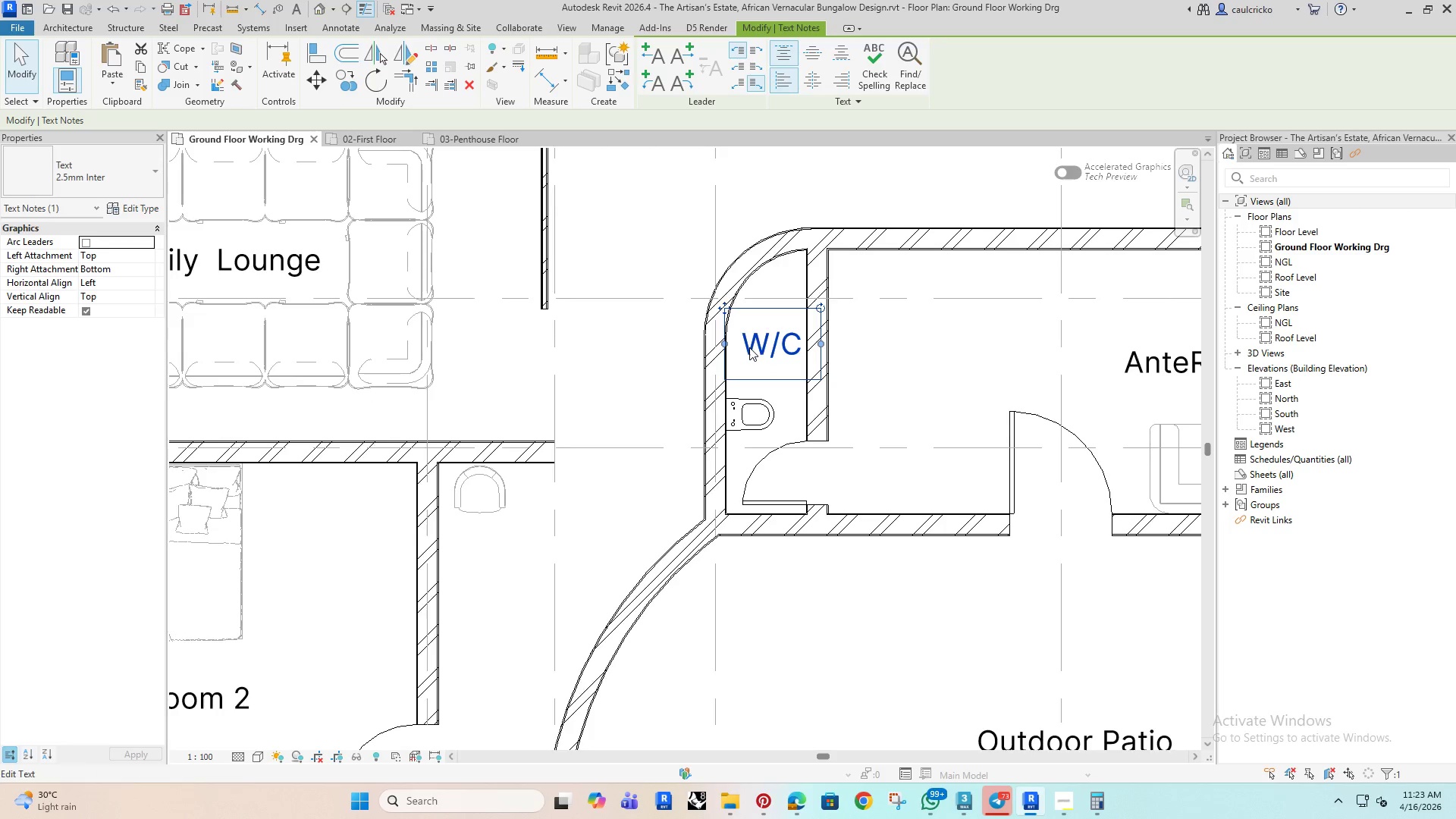 
key(ArrowUp)
 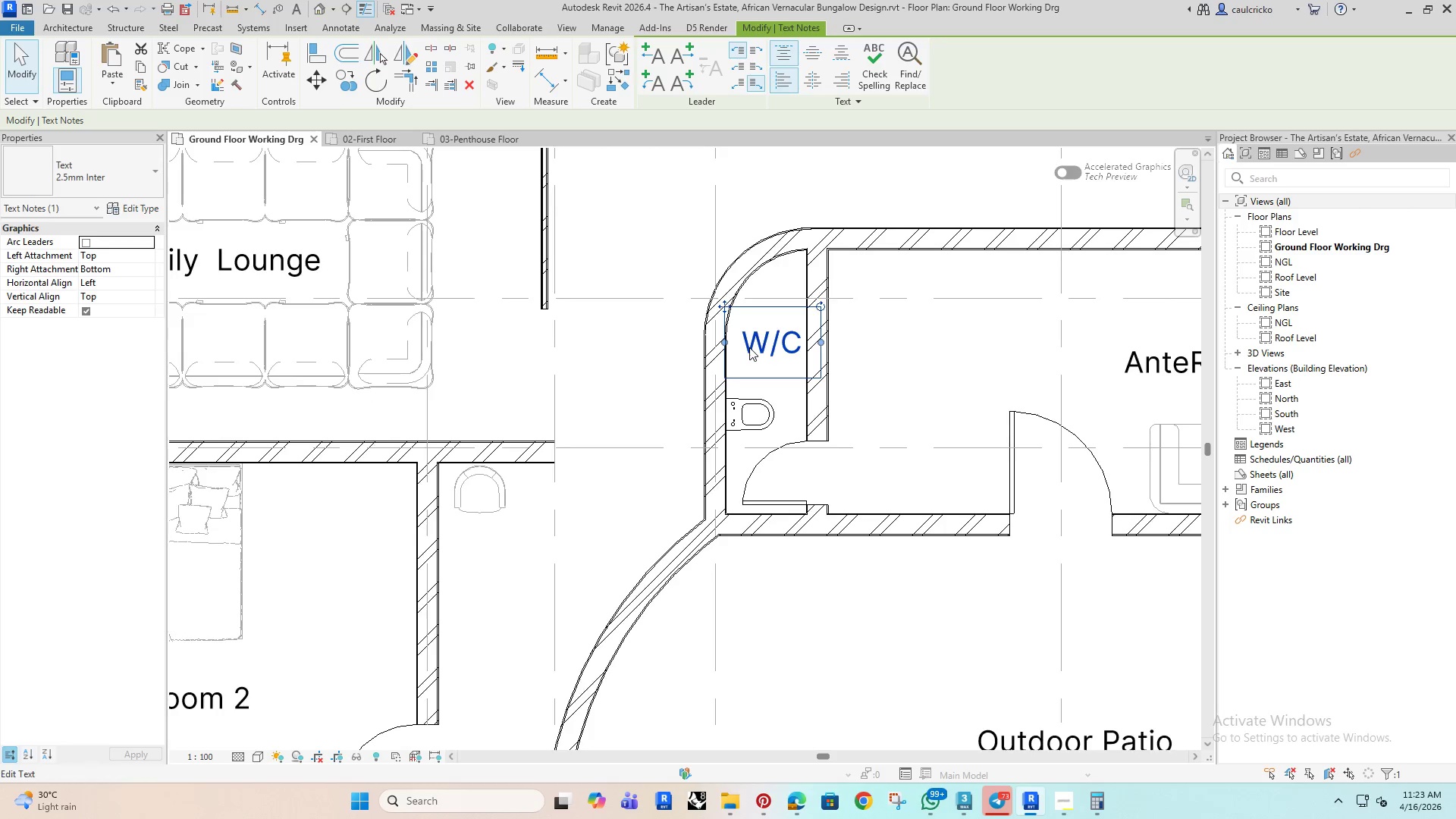 
key(ArrowUp)
 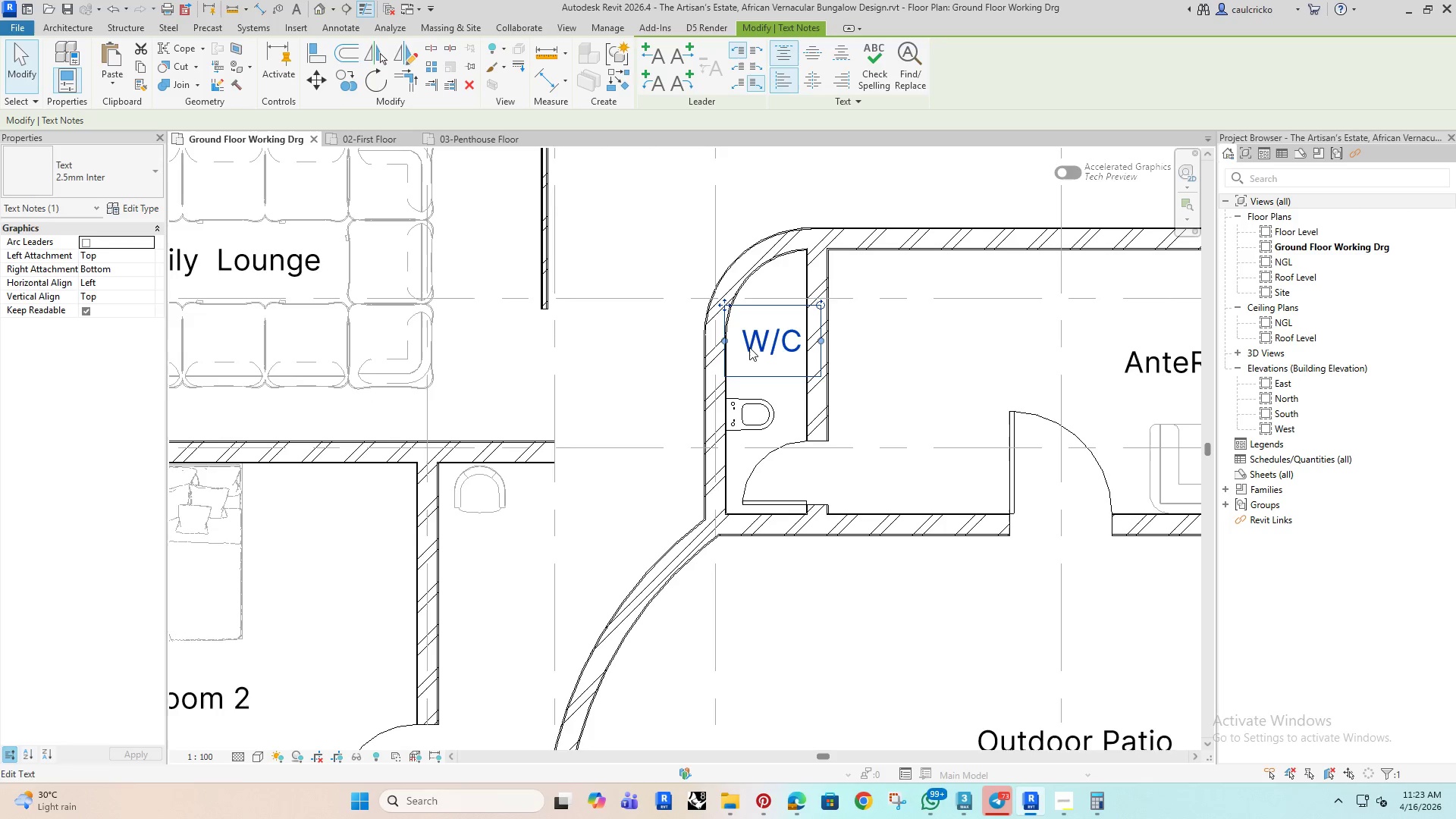 
key(ArrowUp)
 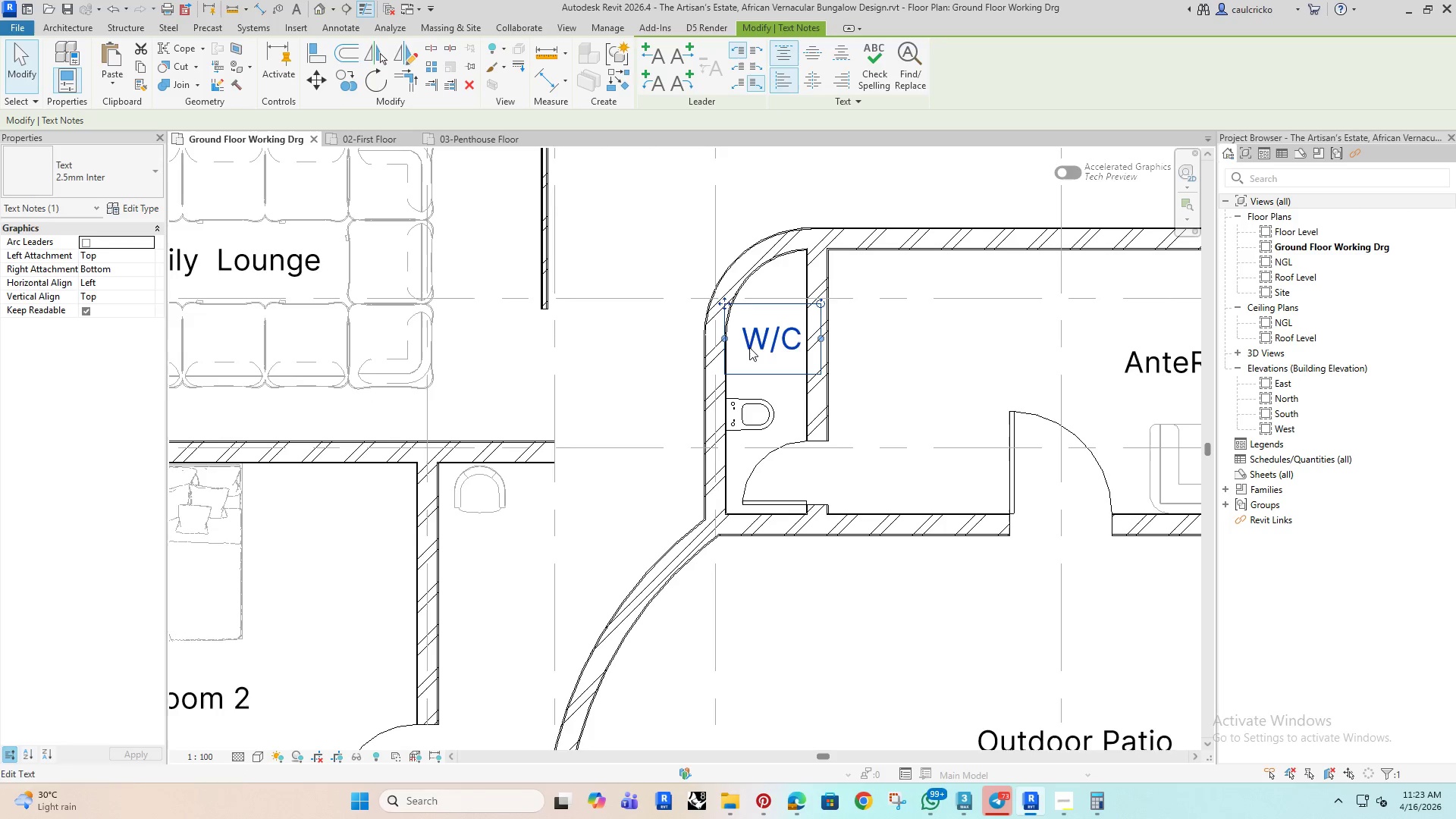 
key(ArrowUp)
 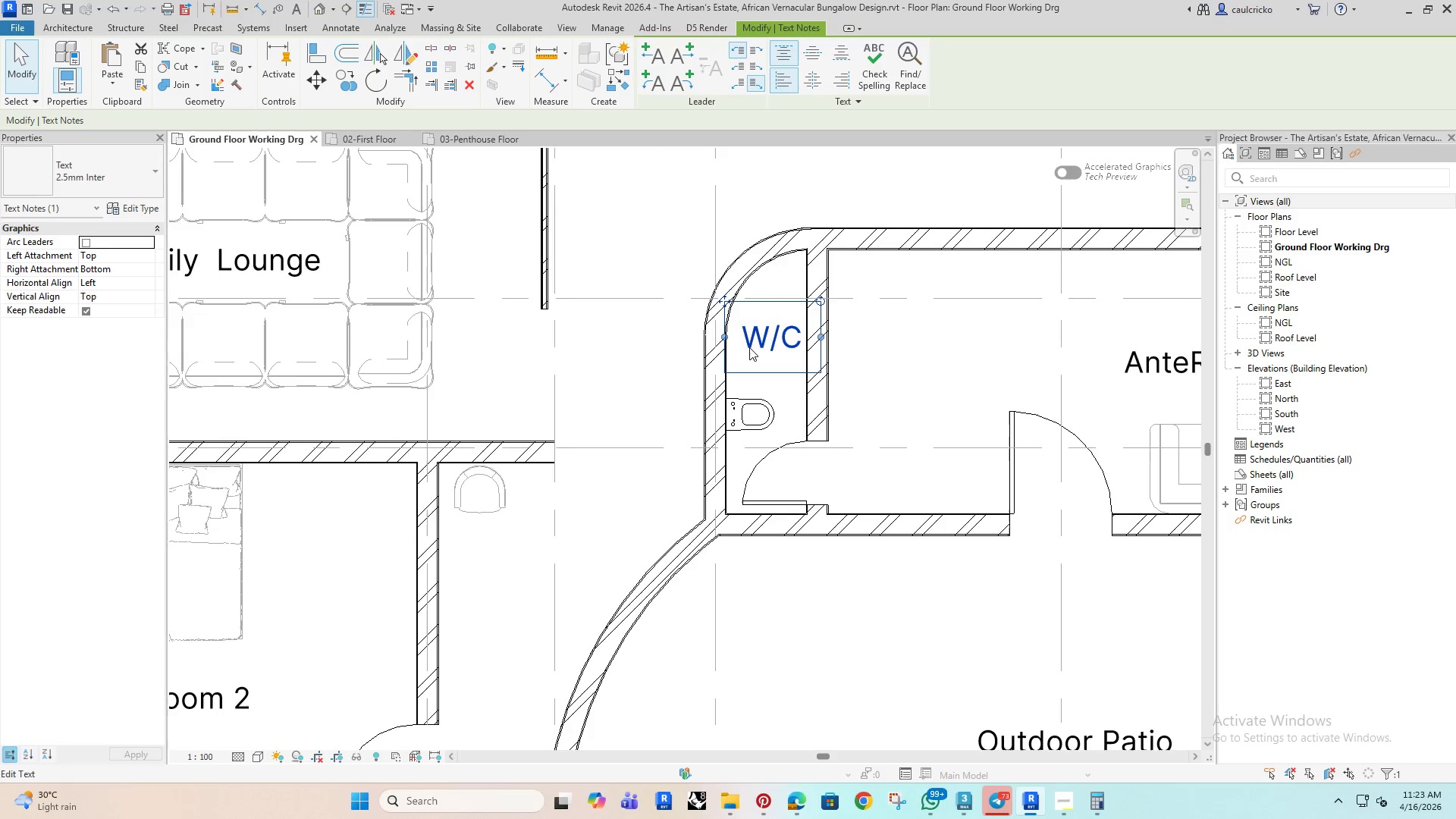 
key(ArrowUp)
 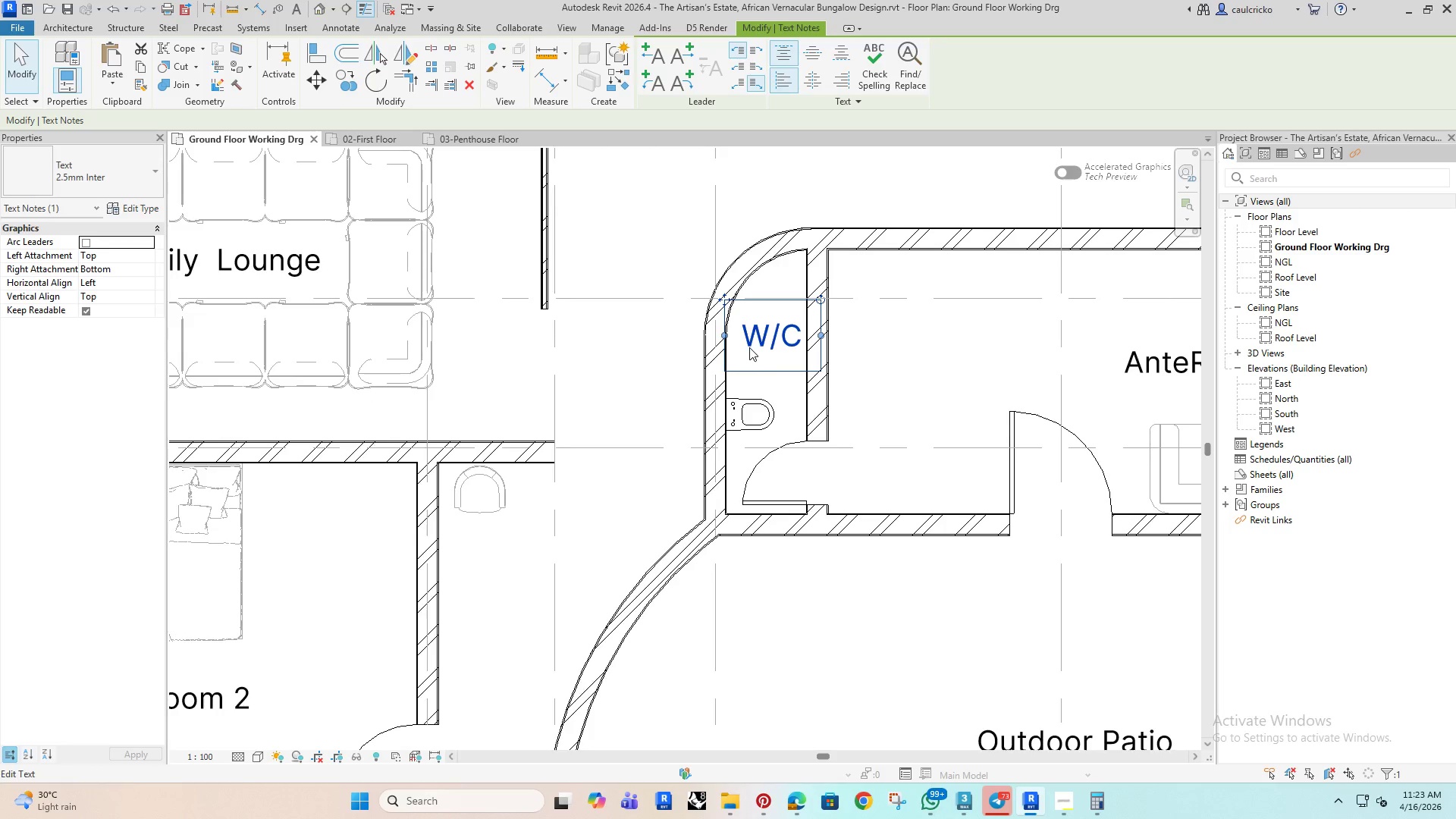 
key(ArrowLeft)
 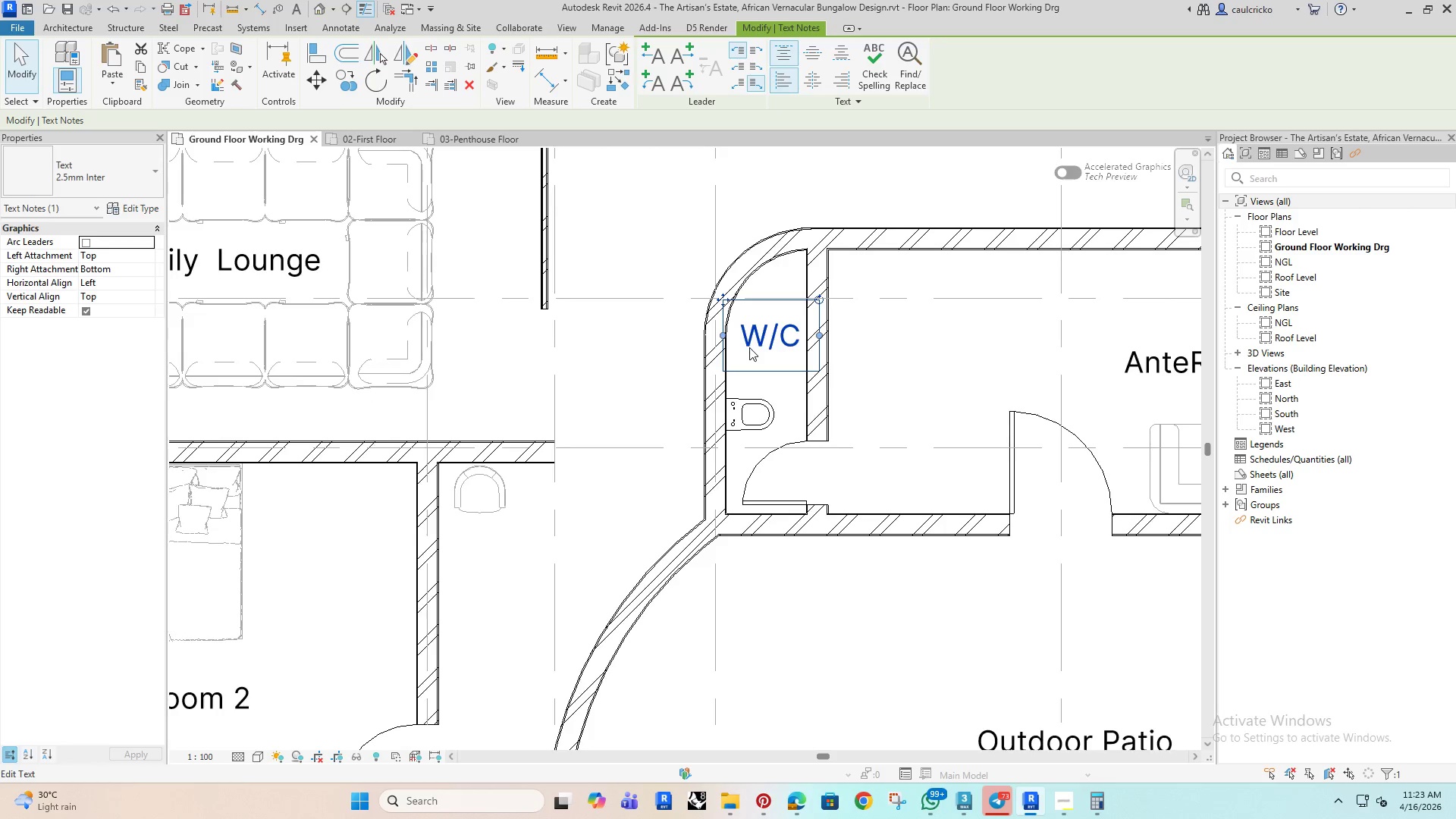 
key(ArrowLeft)
 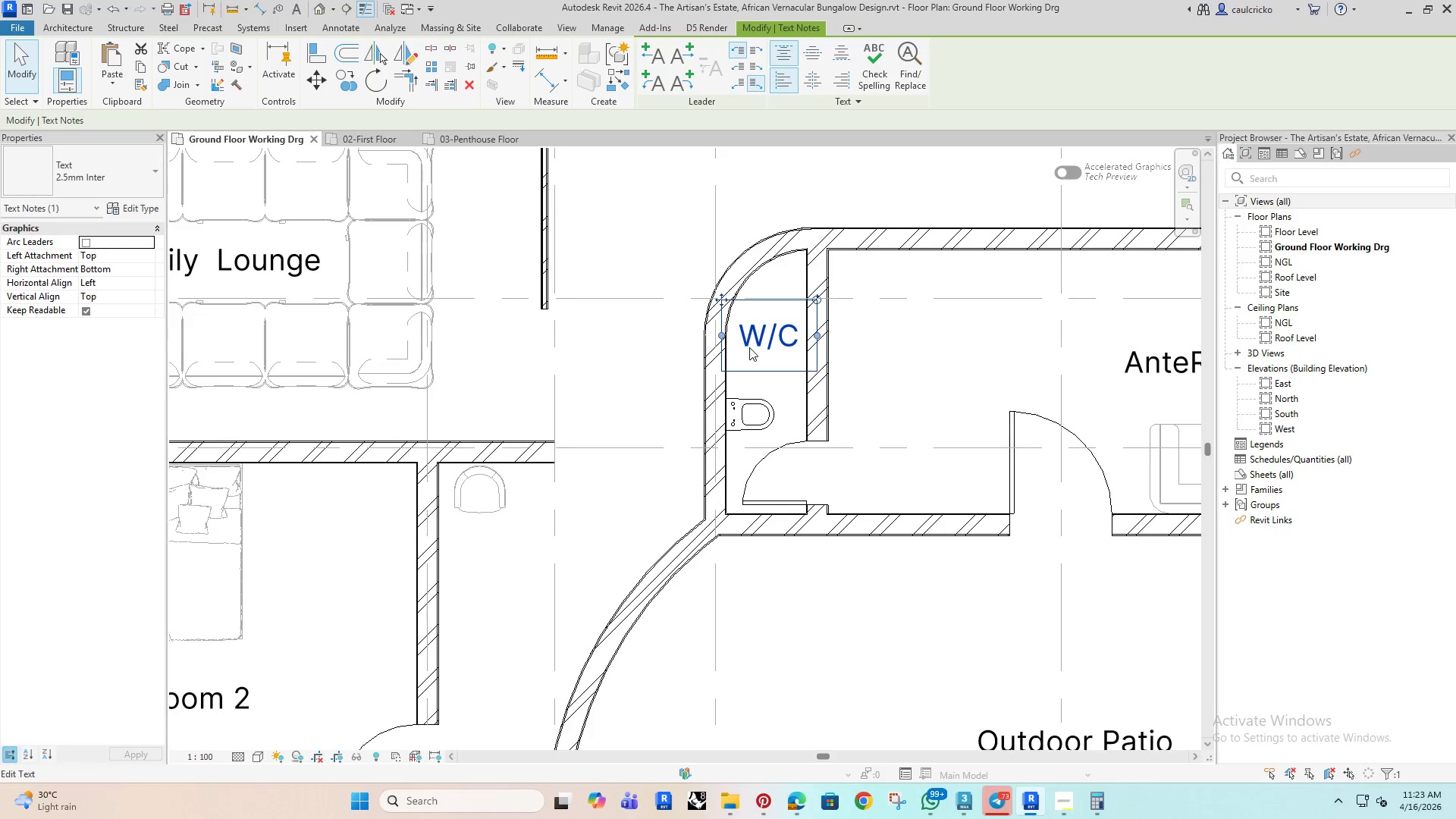 
key(ArrowLeft)
 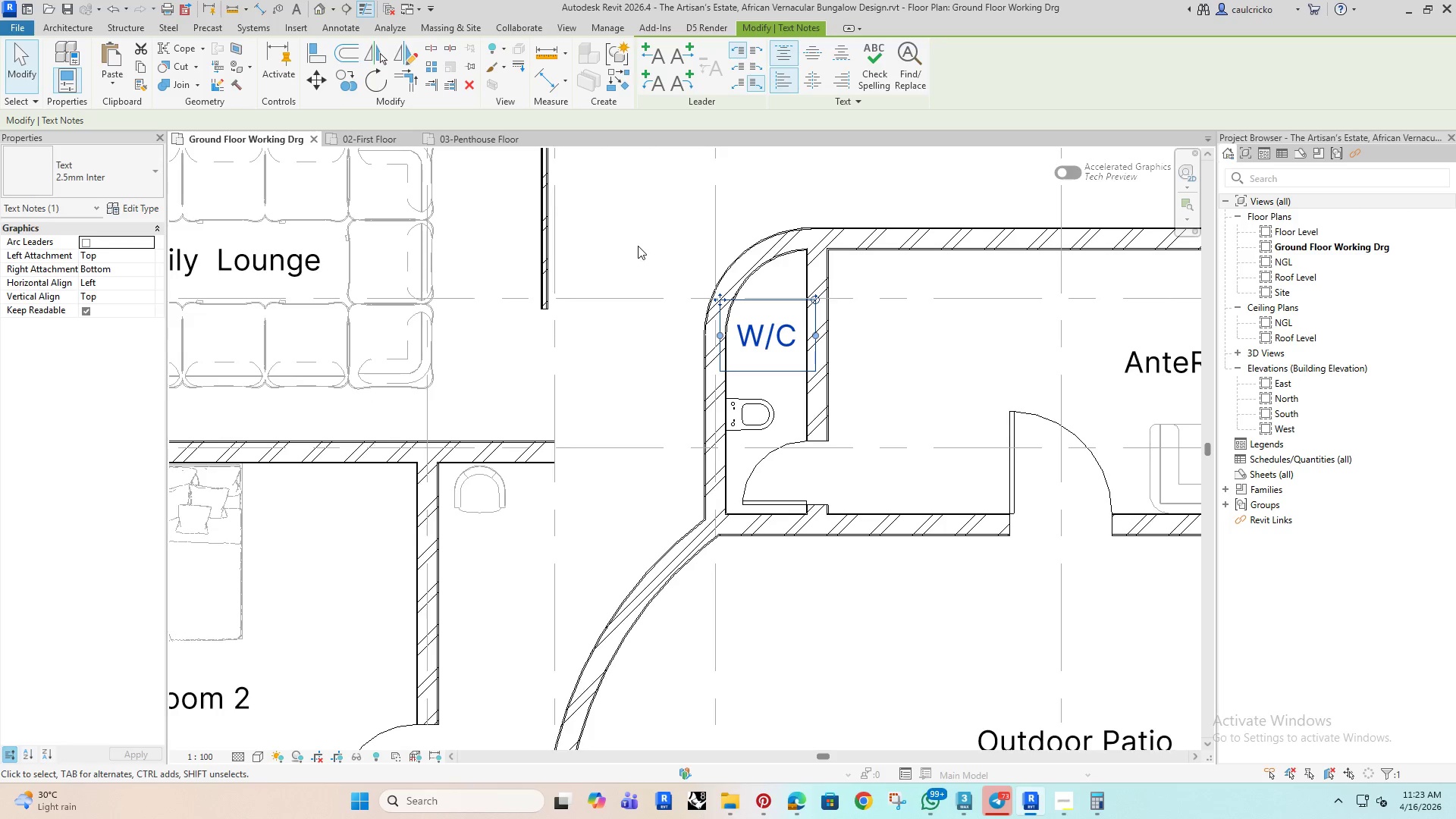 
key(ArrowUp)
 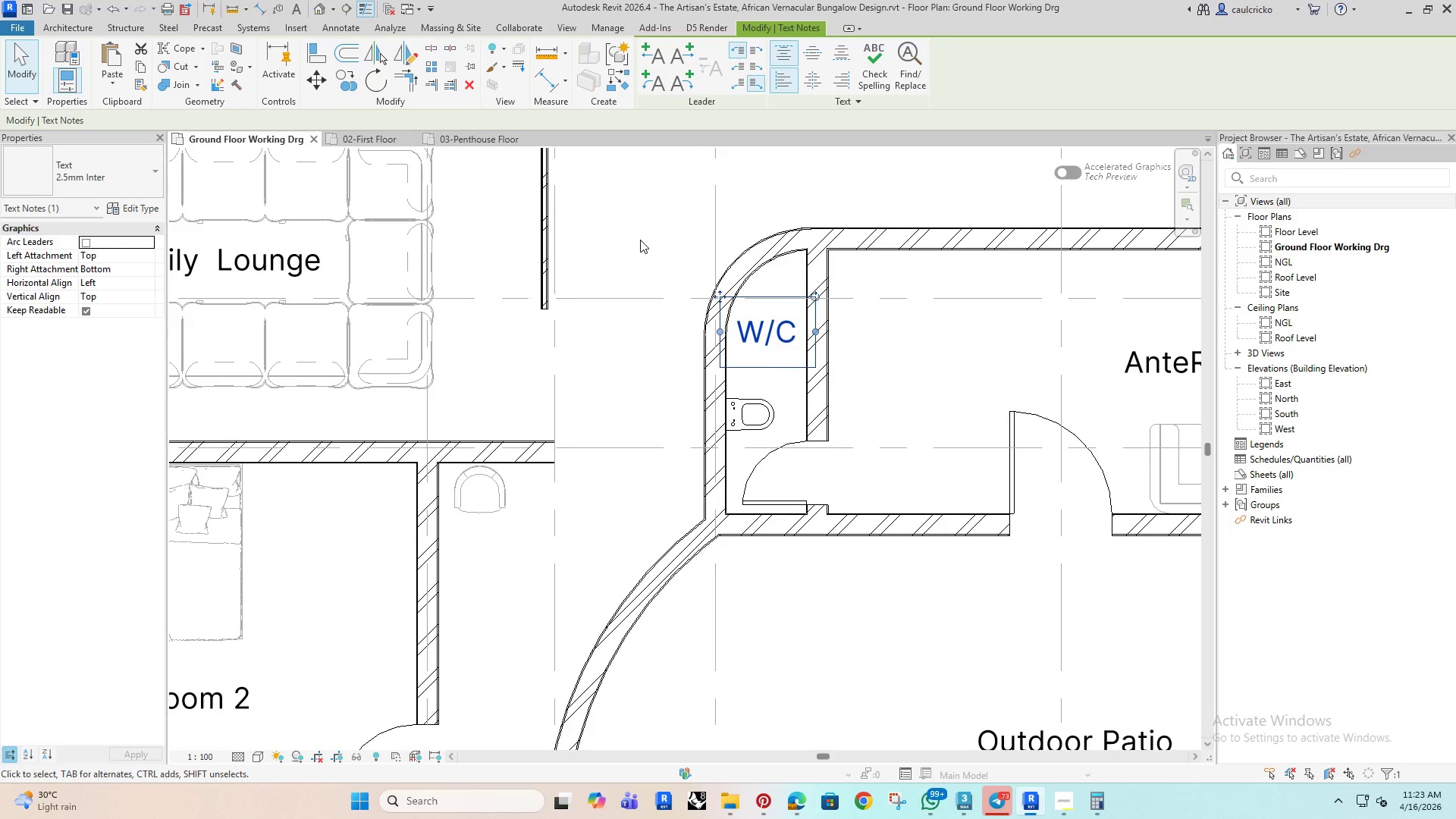 
hold_key(key=ArrowUp, duration=0.77)
 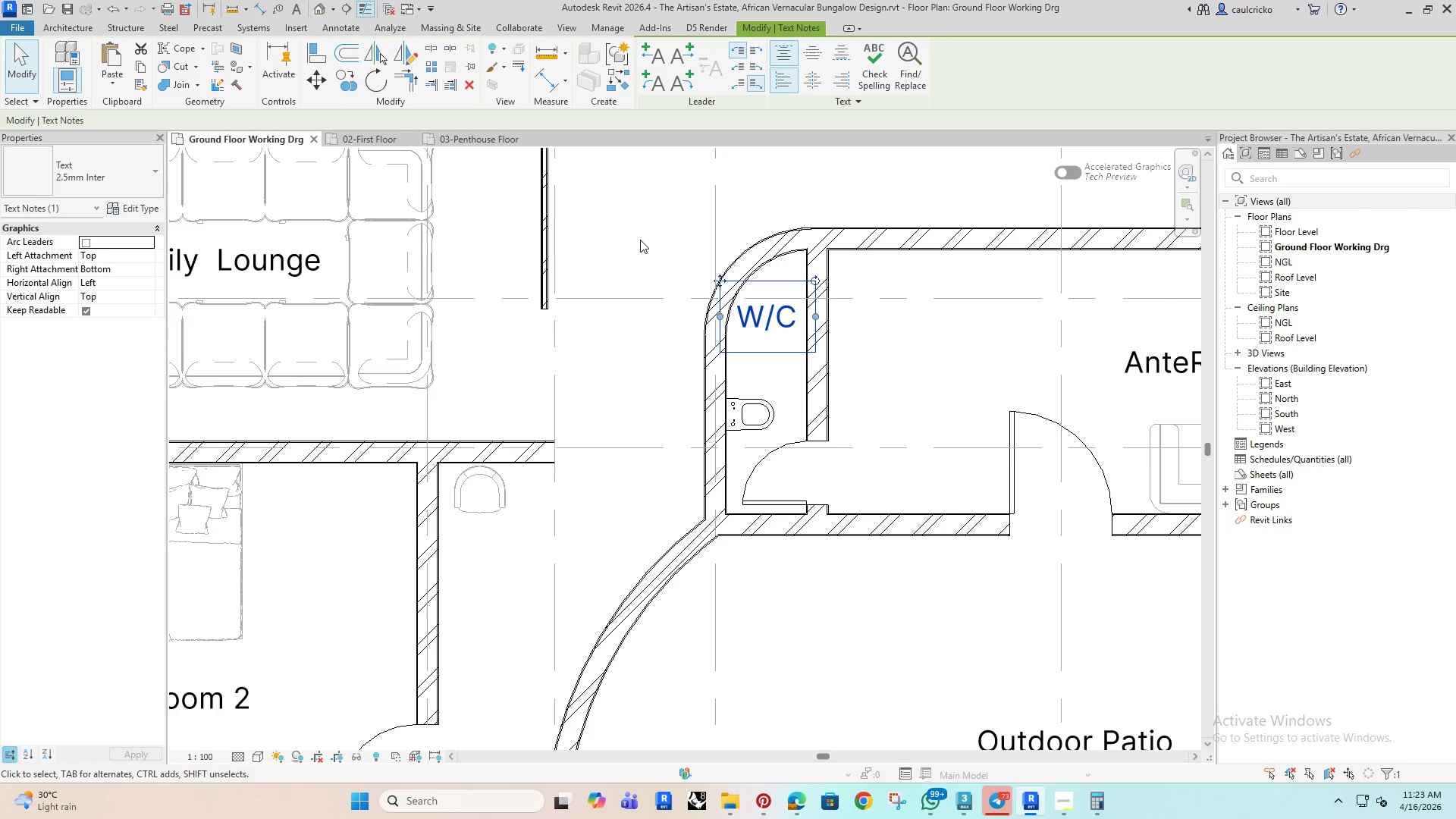 
key(ArrowUp)
 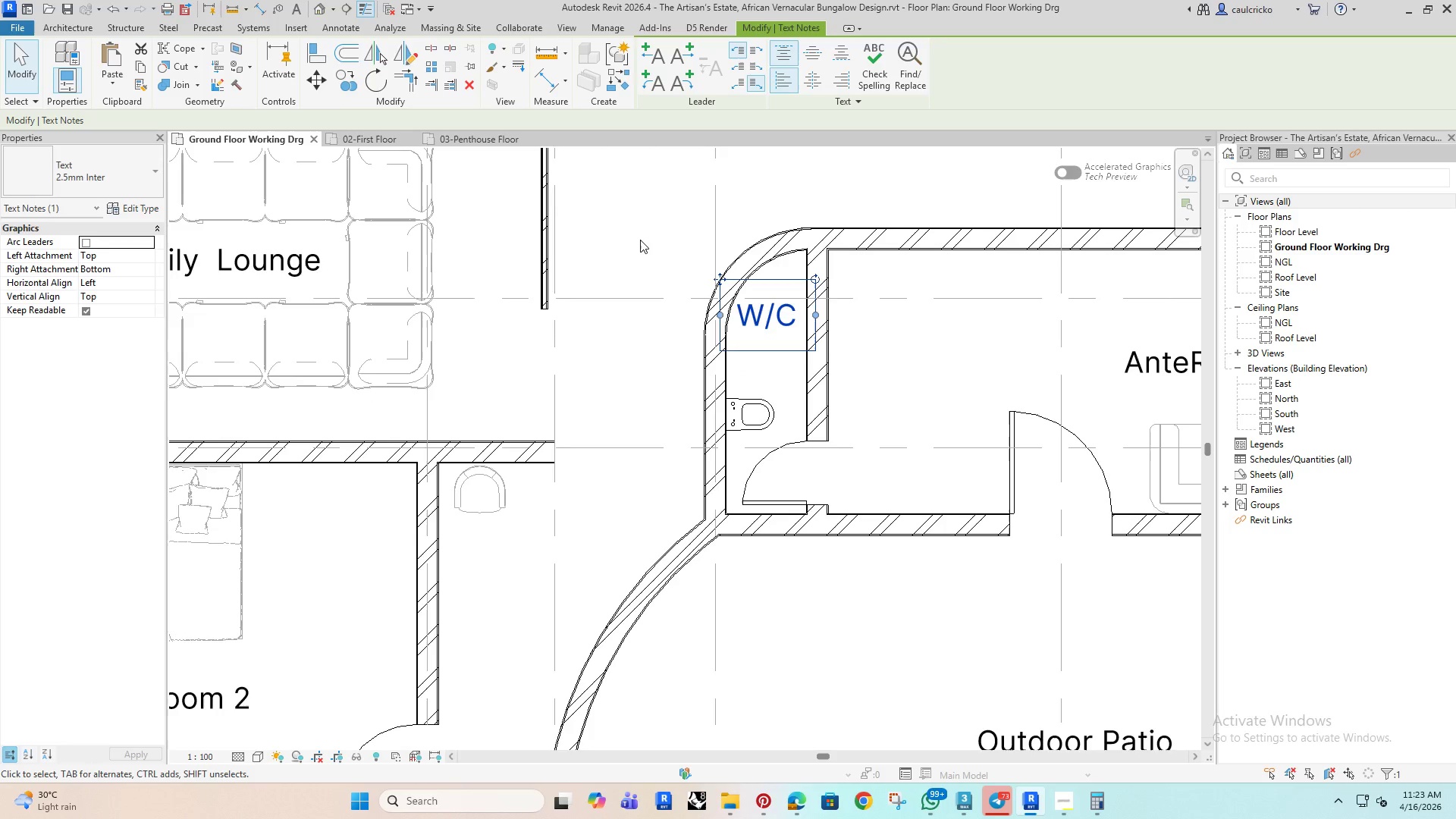 
key(ArrowRight)
 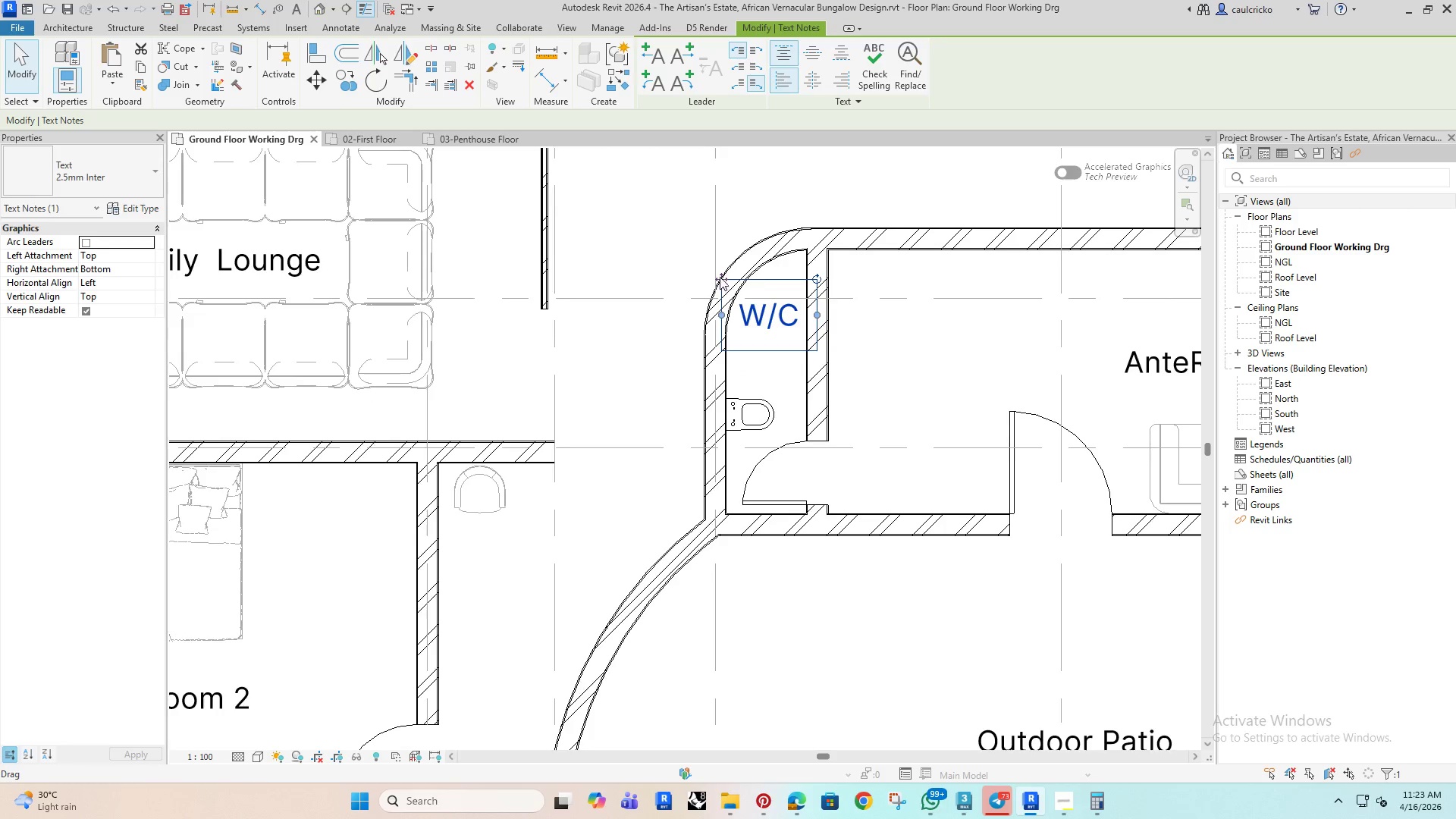 
left_click_drag(start_coordinate=[720, 277], to_coordinate=[614, 205])
 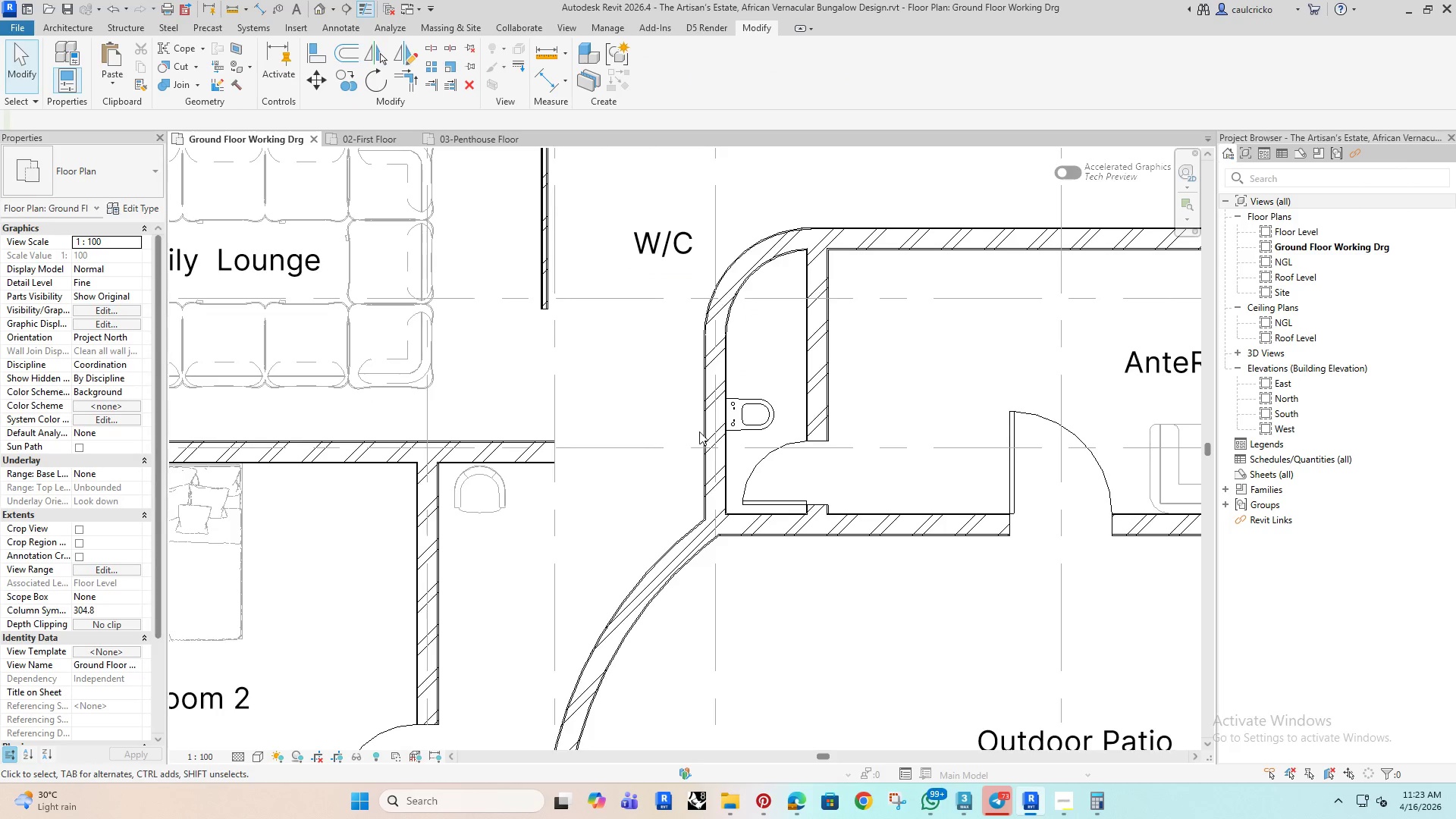 
left_click([757, 427])
 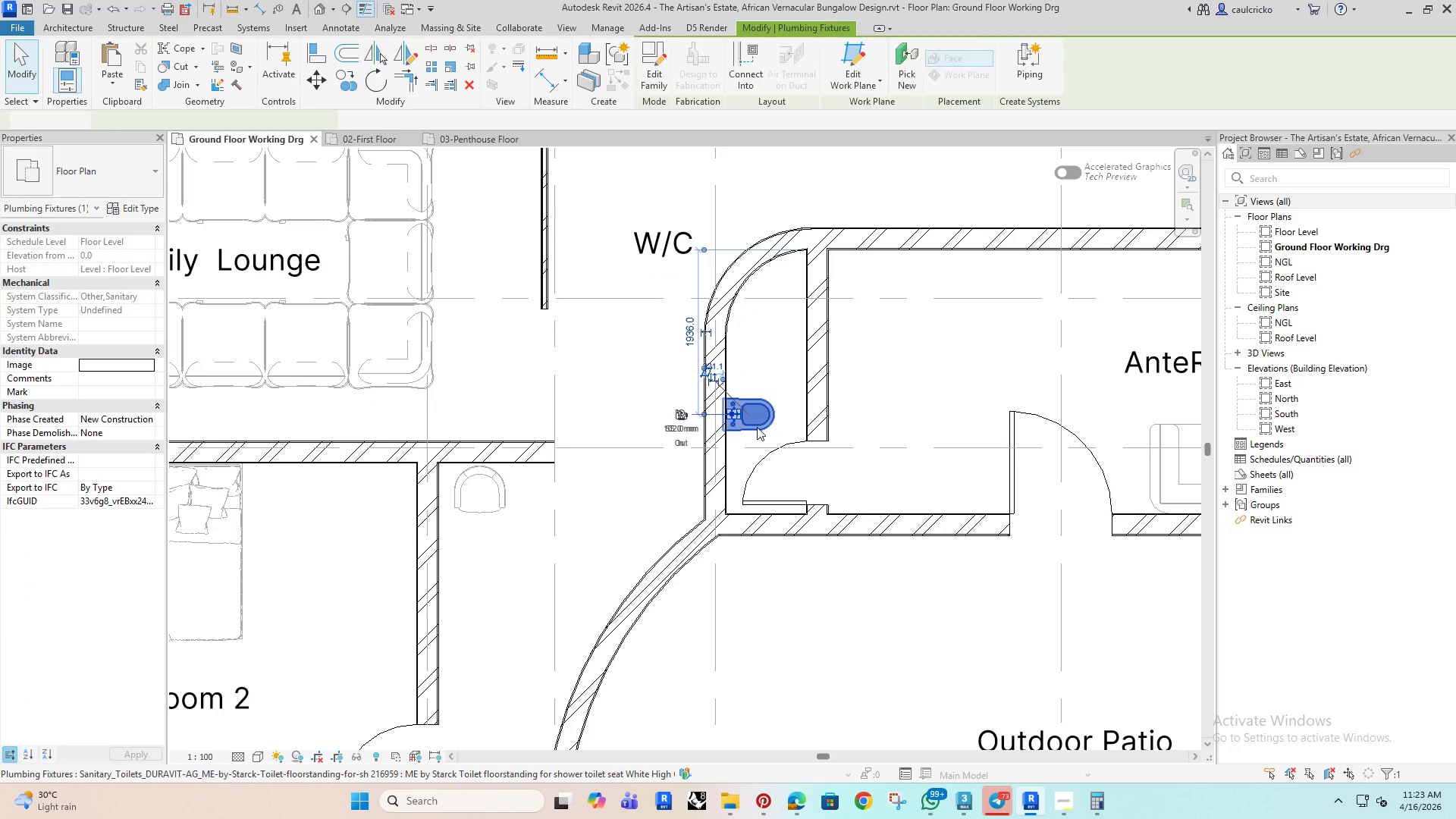 
hold_key(key=ArrowUp, duration=5.28)
 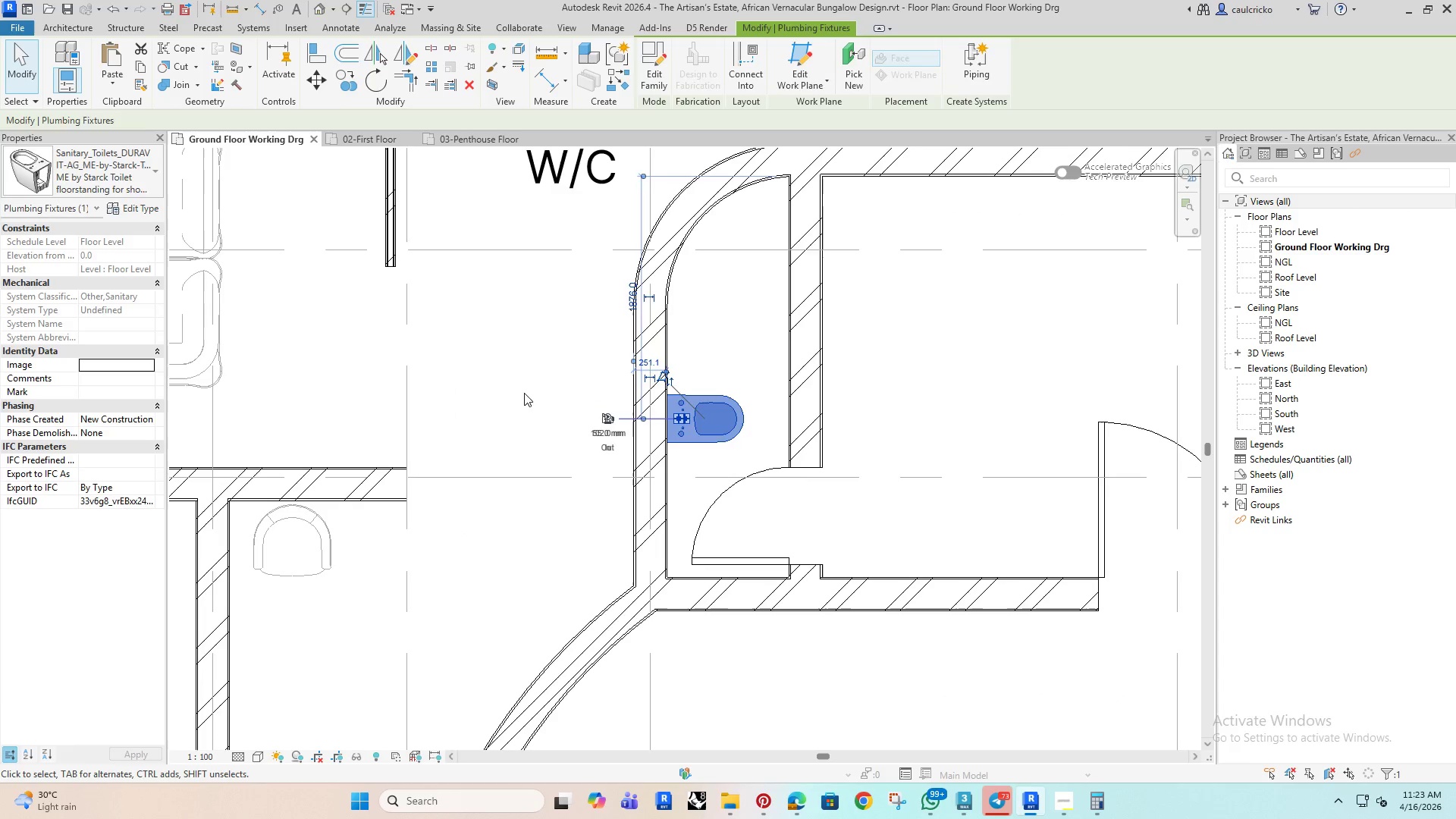 
key(ArrowRight)
 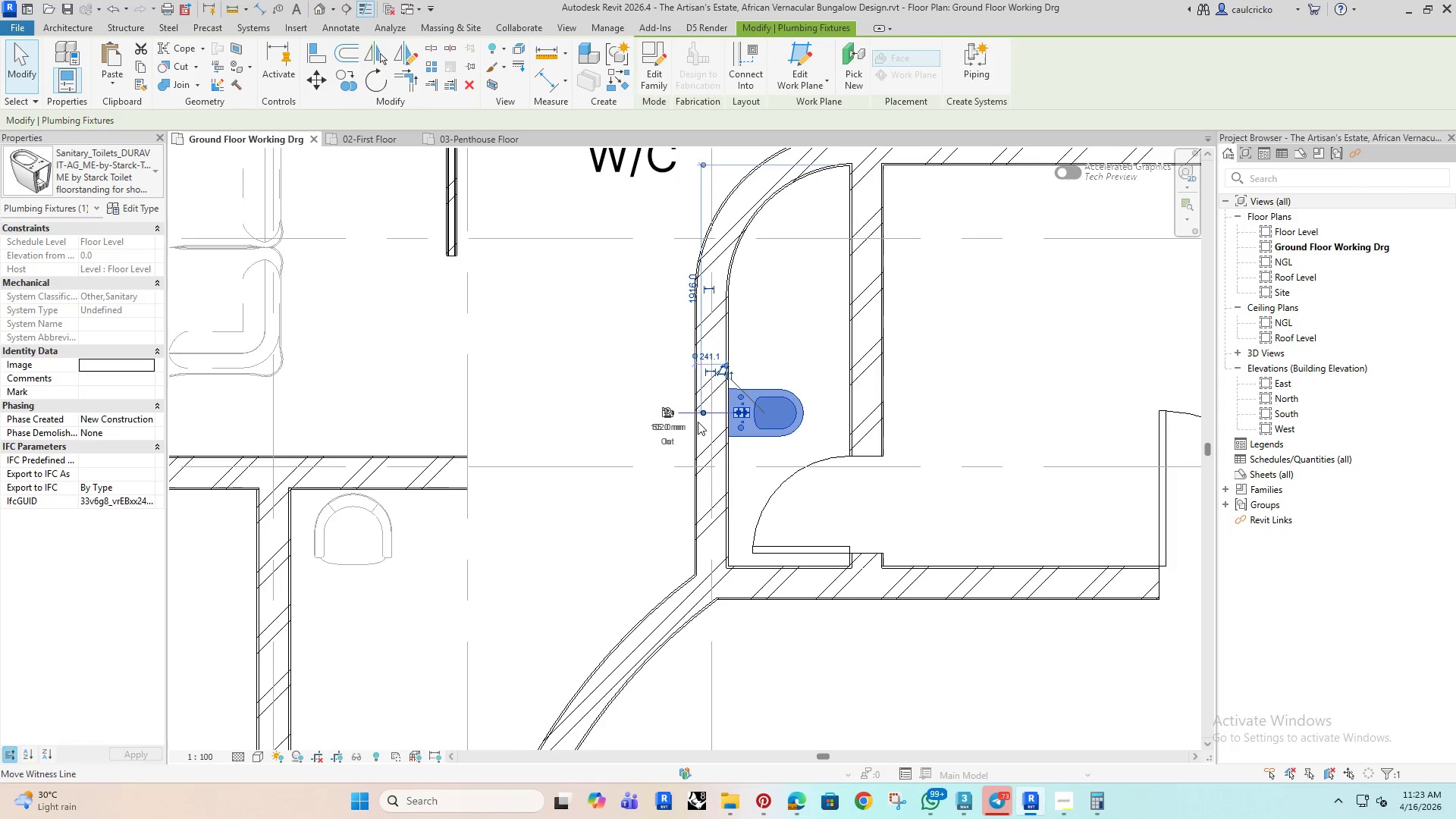 
scroll: coordinate [723, 413], scroll_direction: up, amount: 3.0
 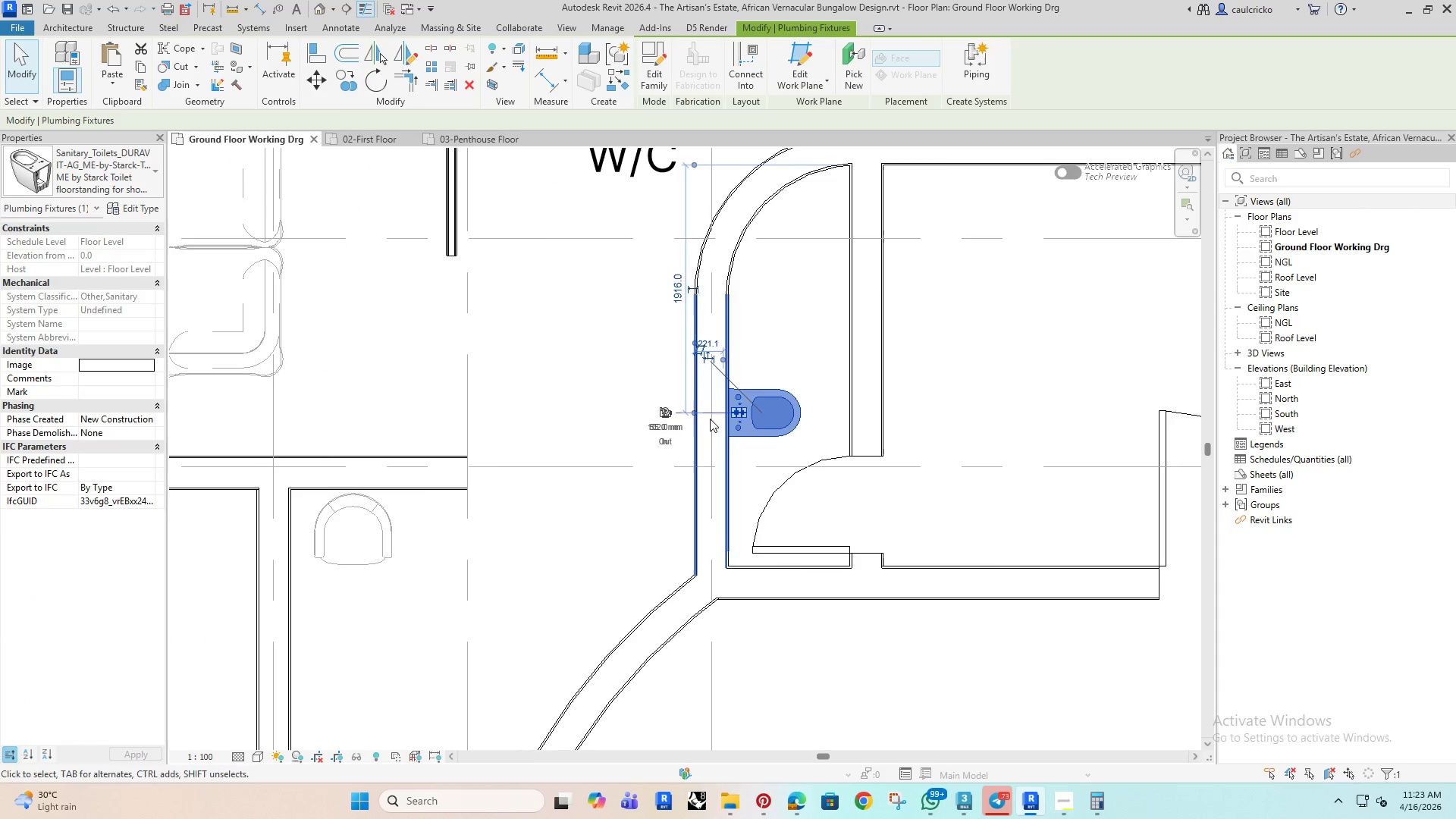 
key(ArrowRight)
 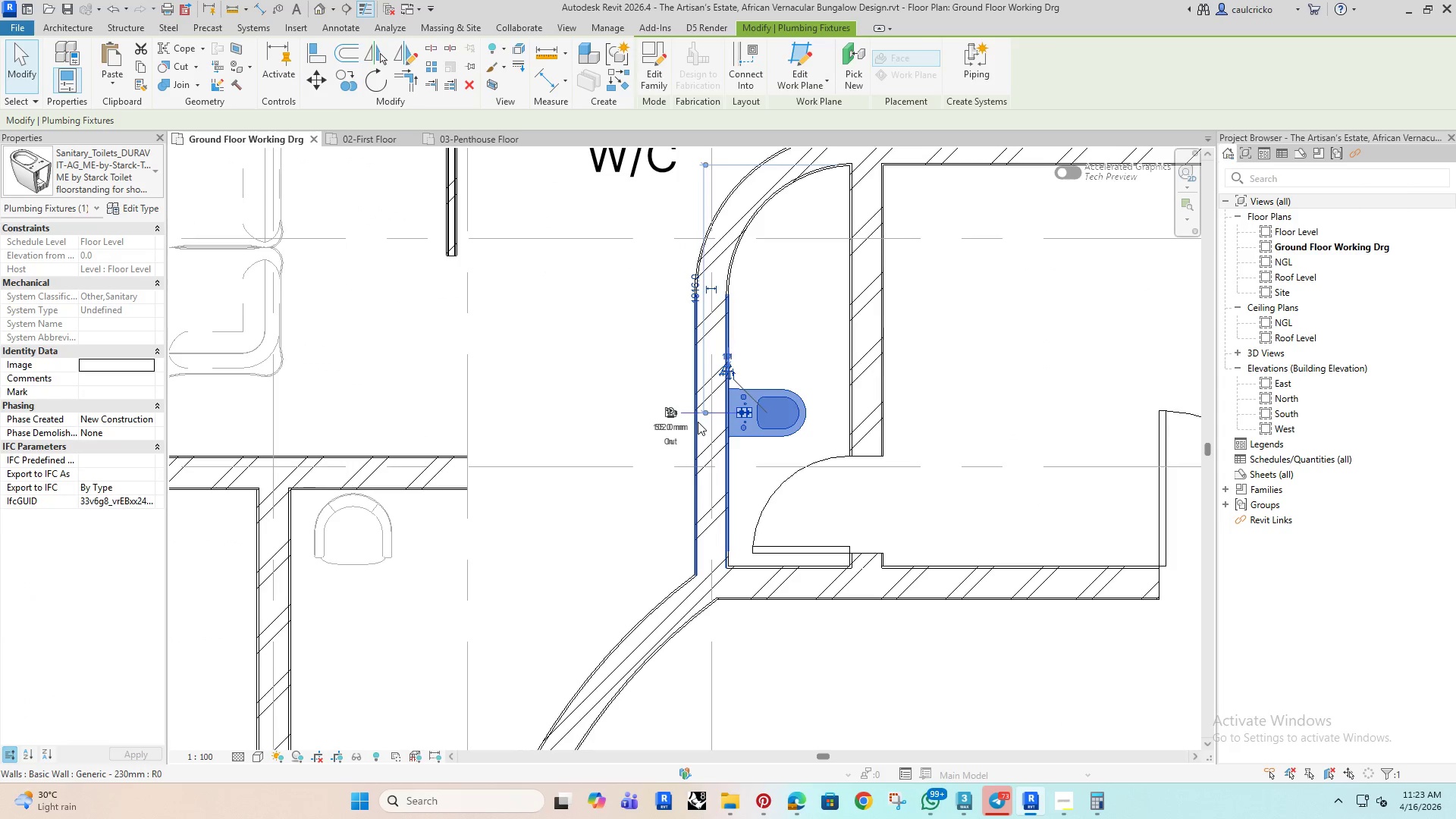 
key(ArrowRight)
 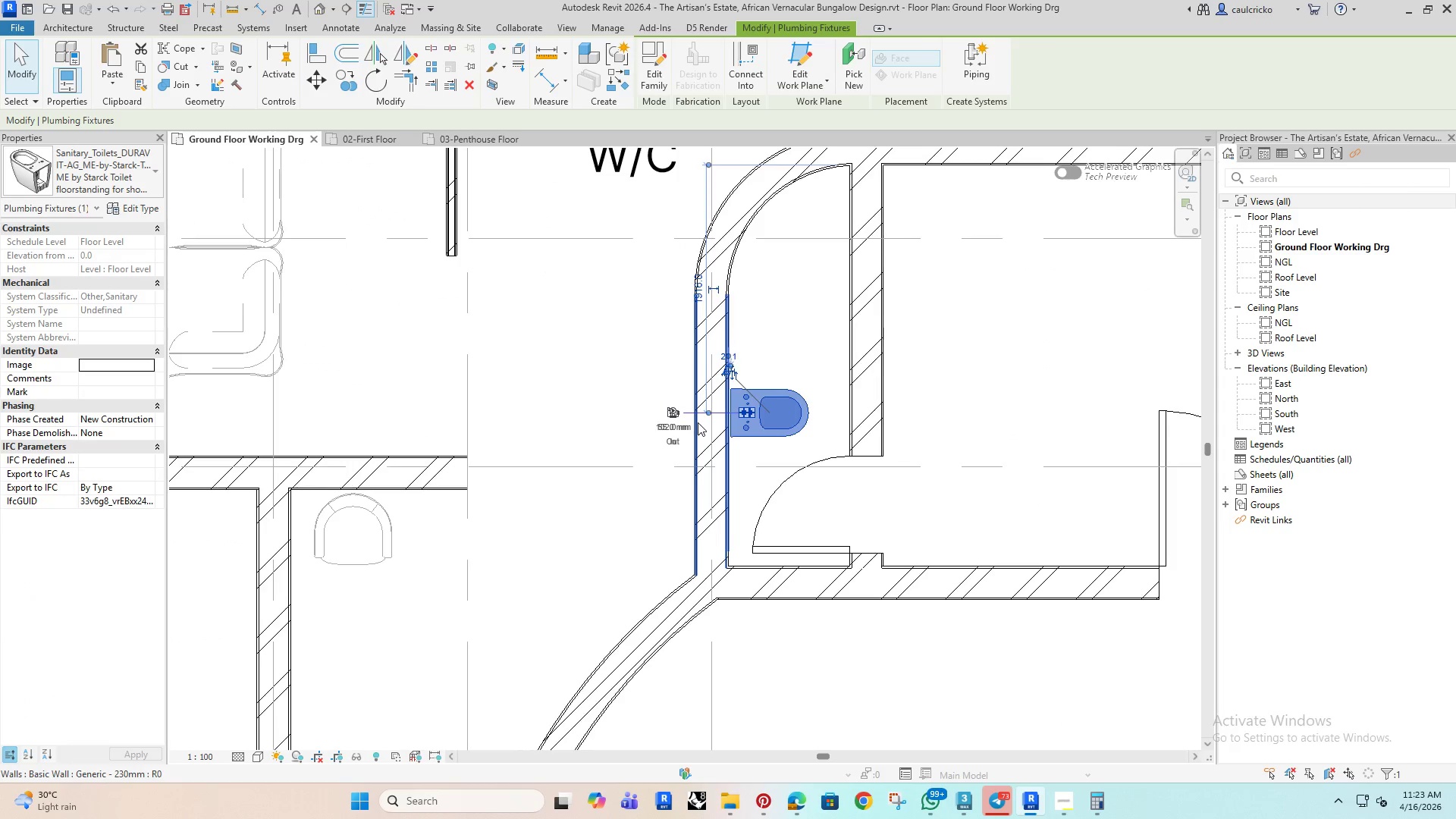 
key(ArrowRight)
 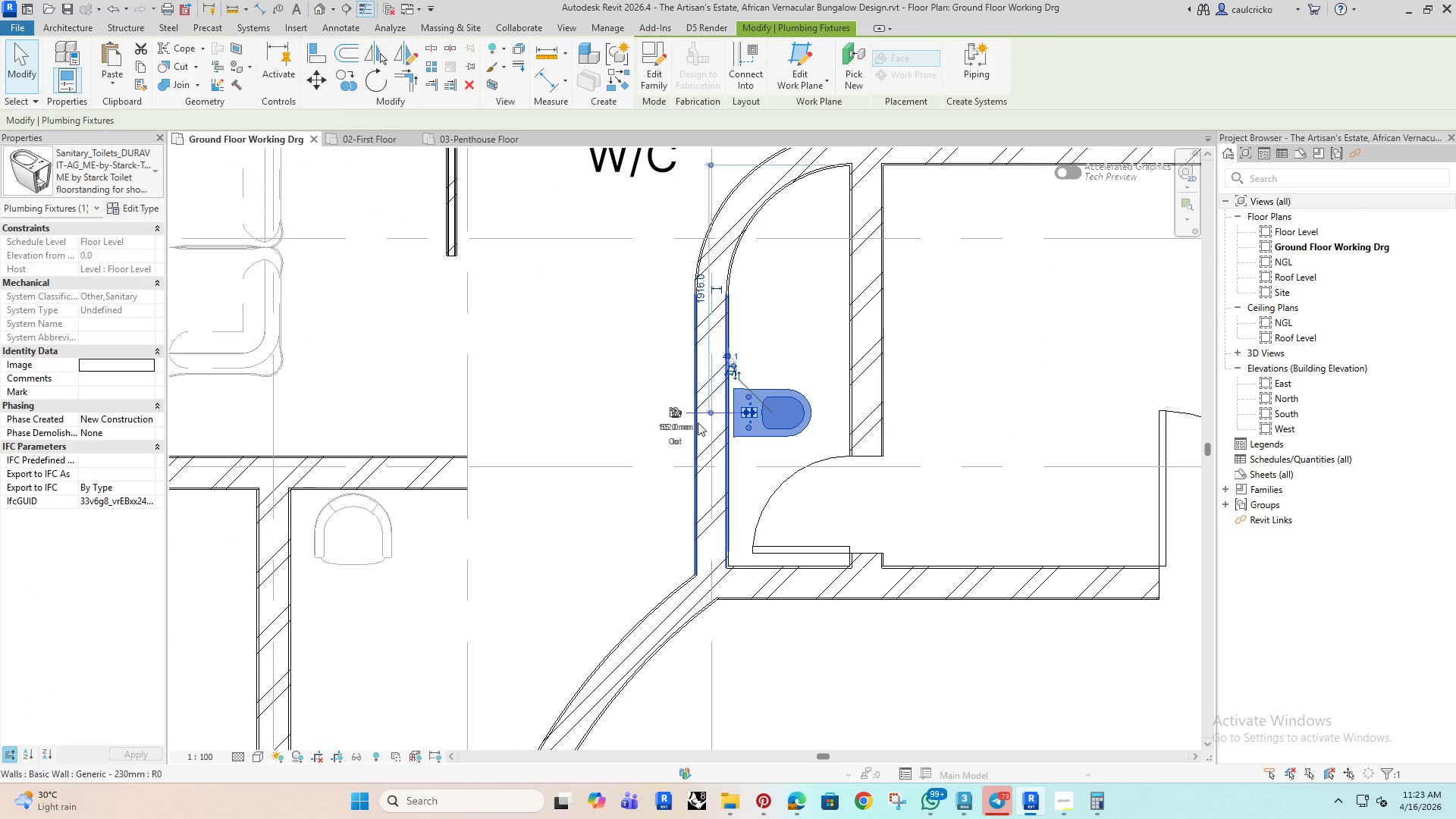 
key(ArrowLeft)
 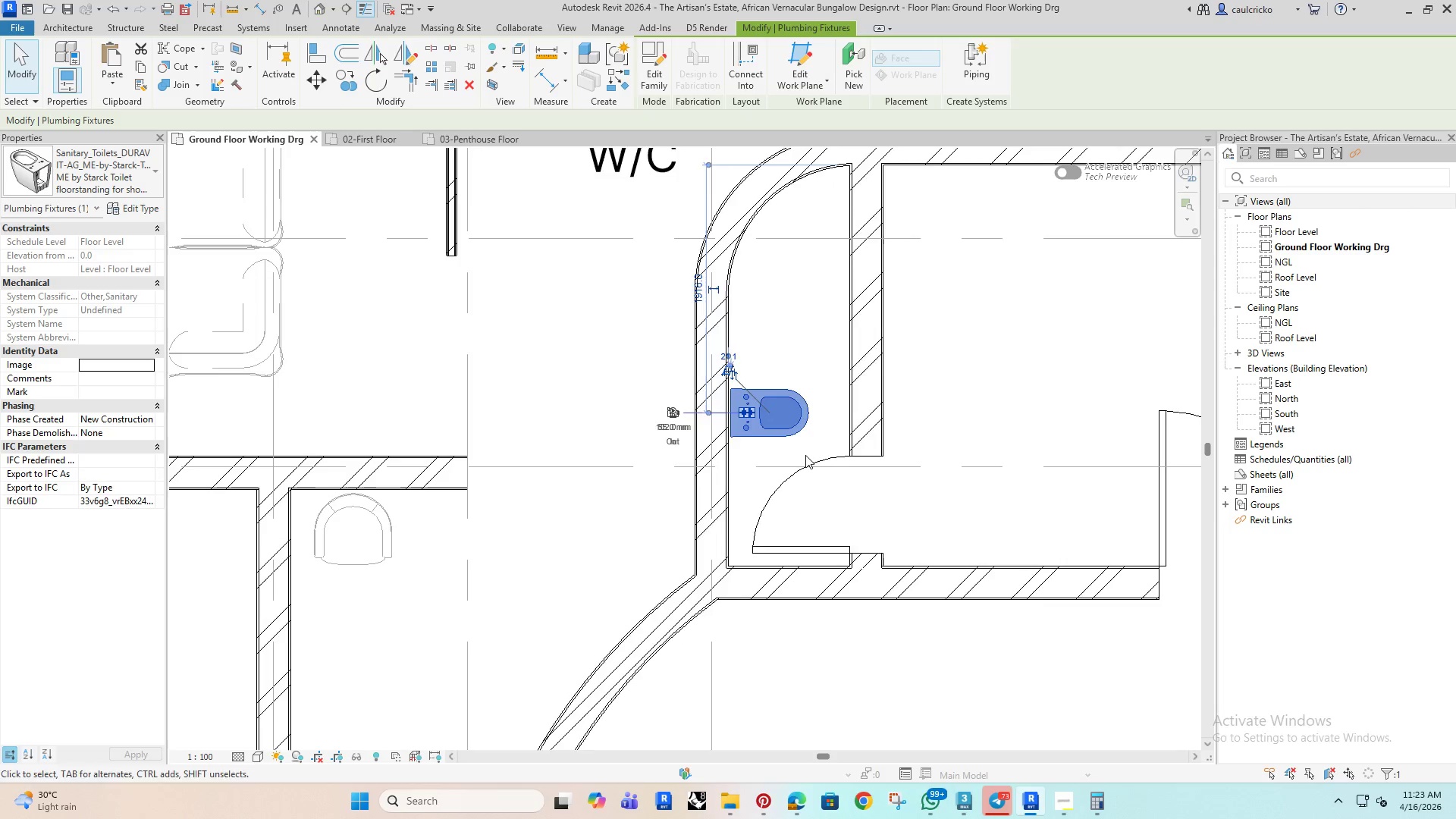 
key(ArrowLeft)
 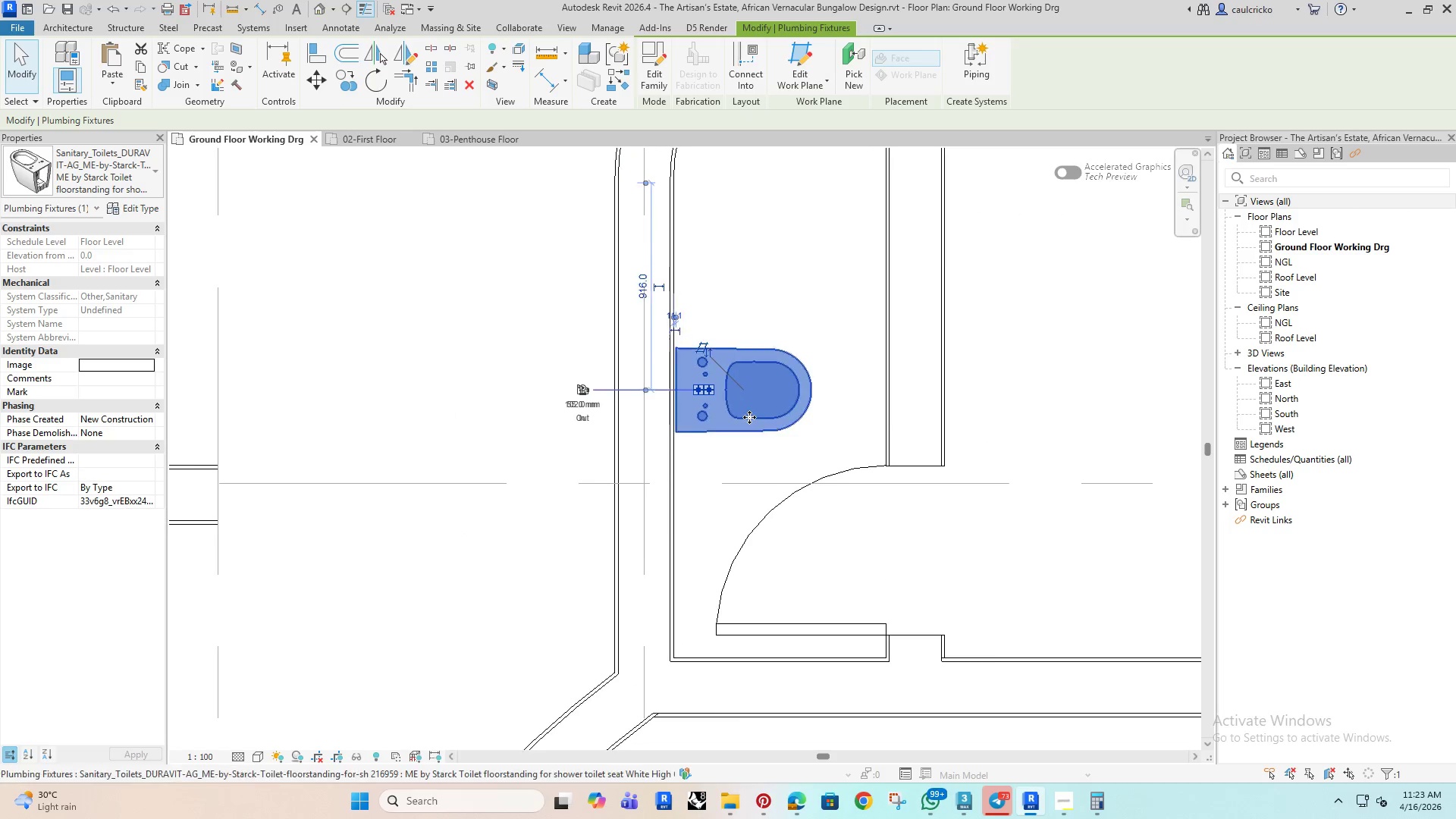 
key(ArrowLeft)
 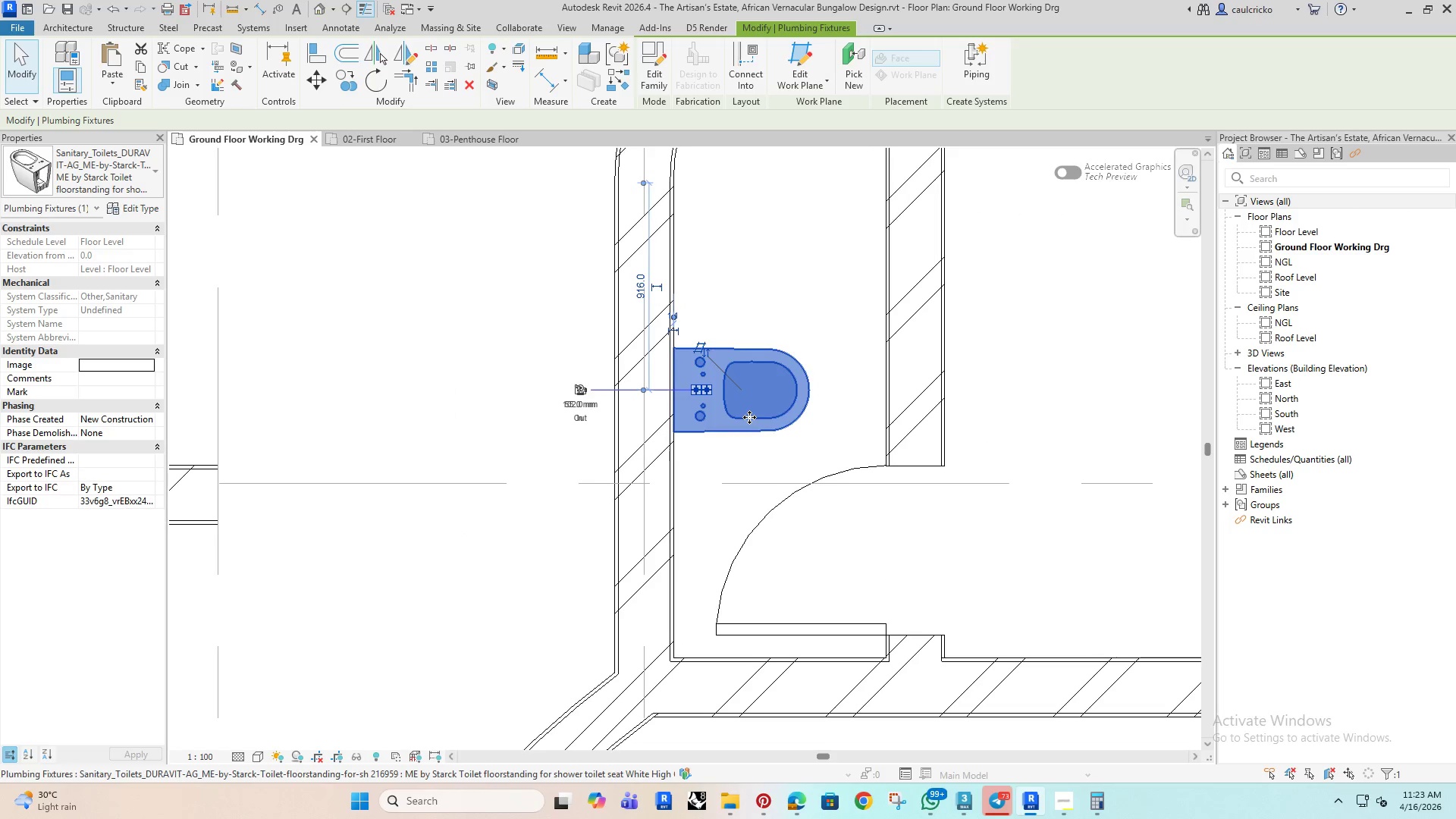 
scroll: coordinate [799, 440], scroll_direction: up, amount: 4.0
 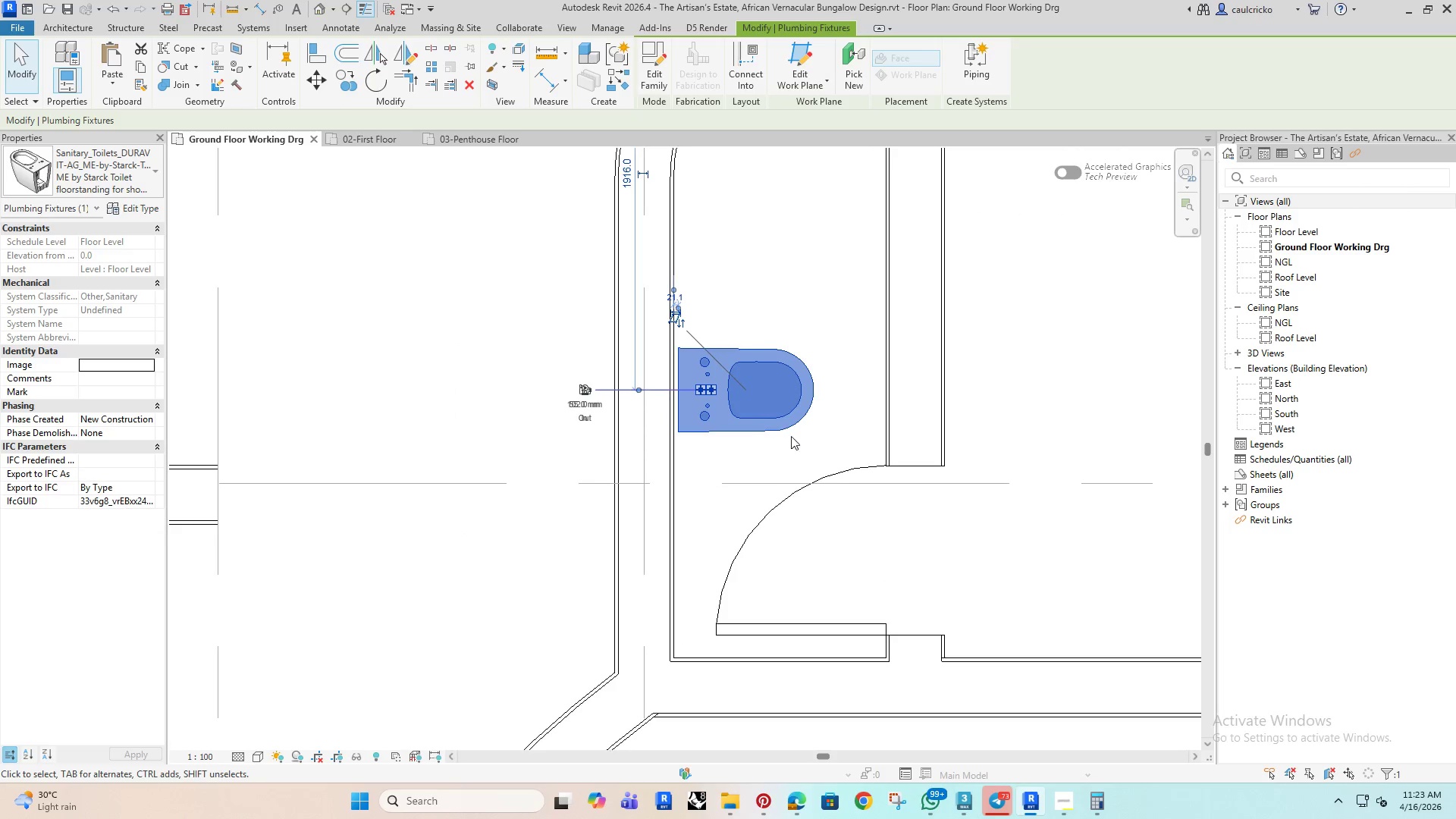 
key(ArrowLeft)
 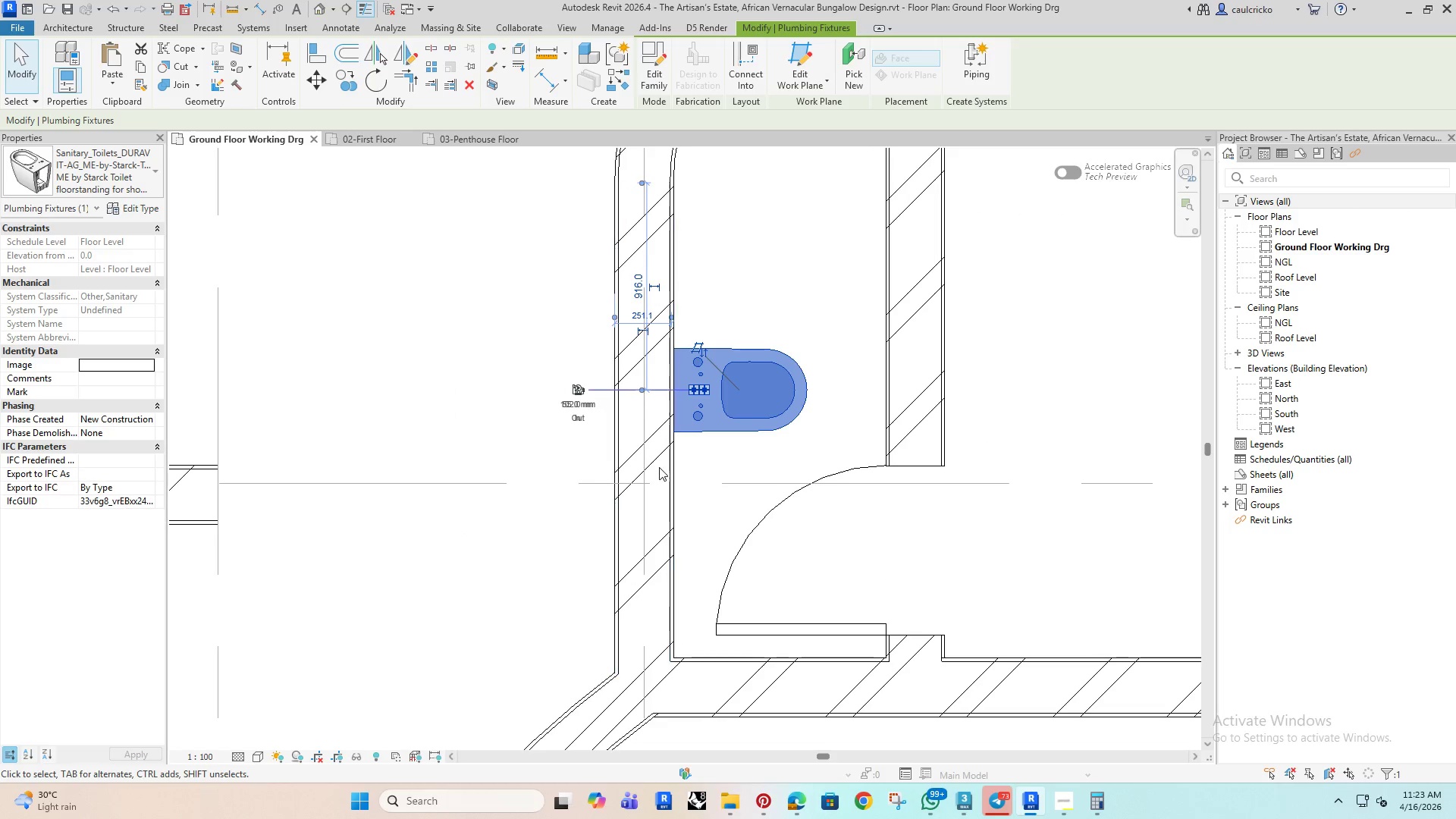 
scroll: coordinate [659, 469], scroll_direction: down, amount: 4.0
 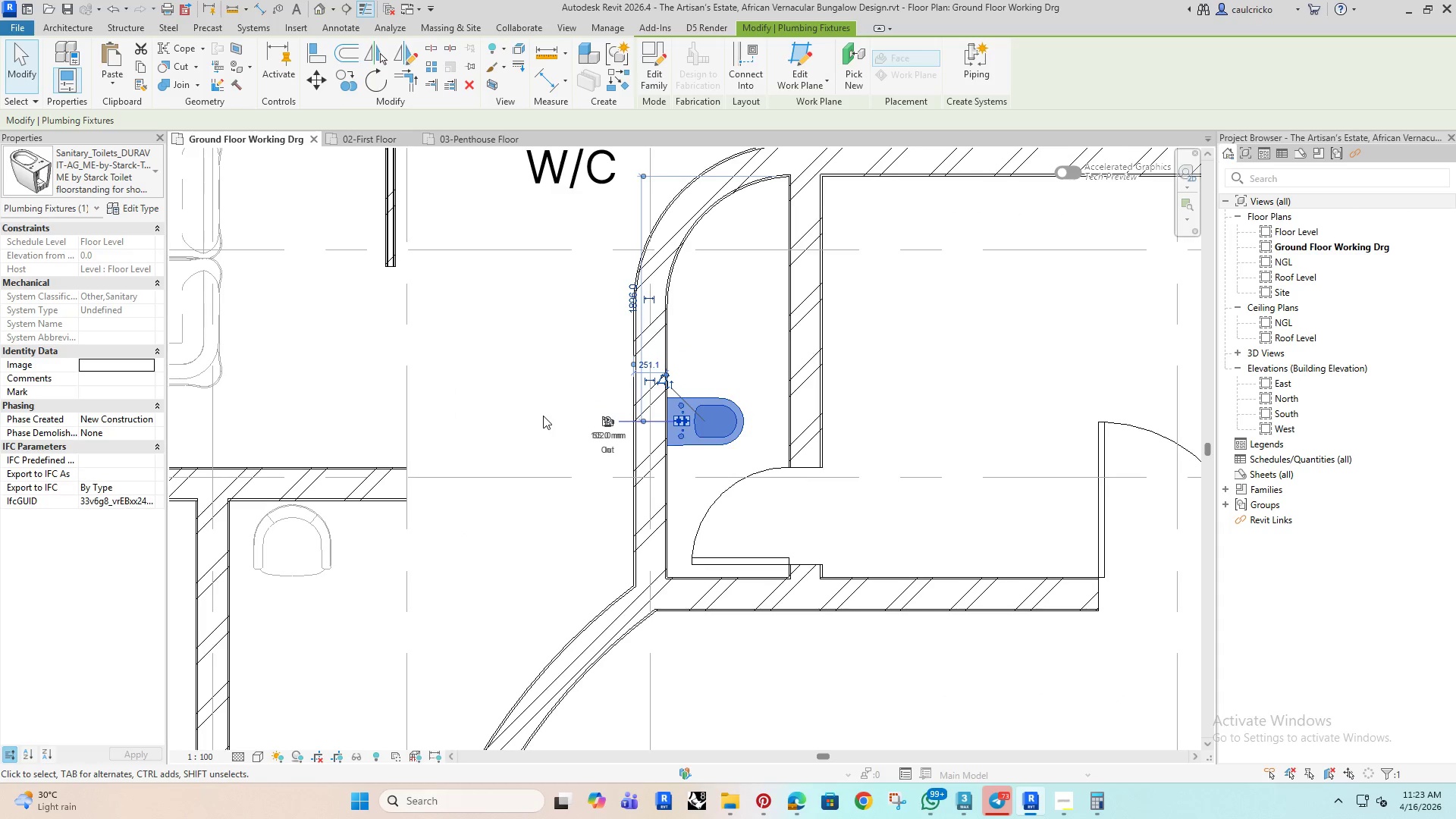 
key(ArrowUp)
 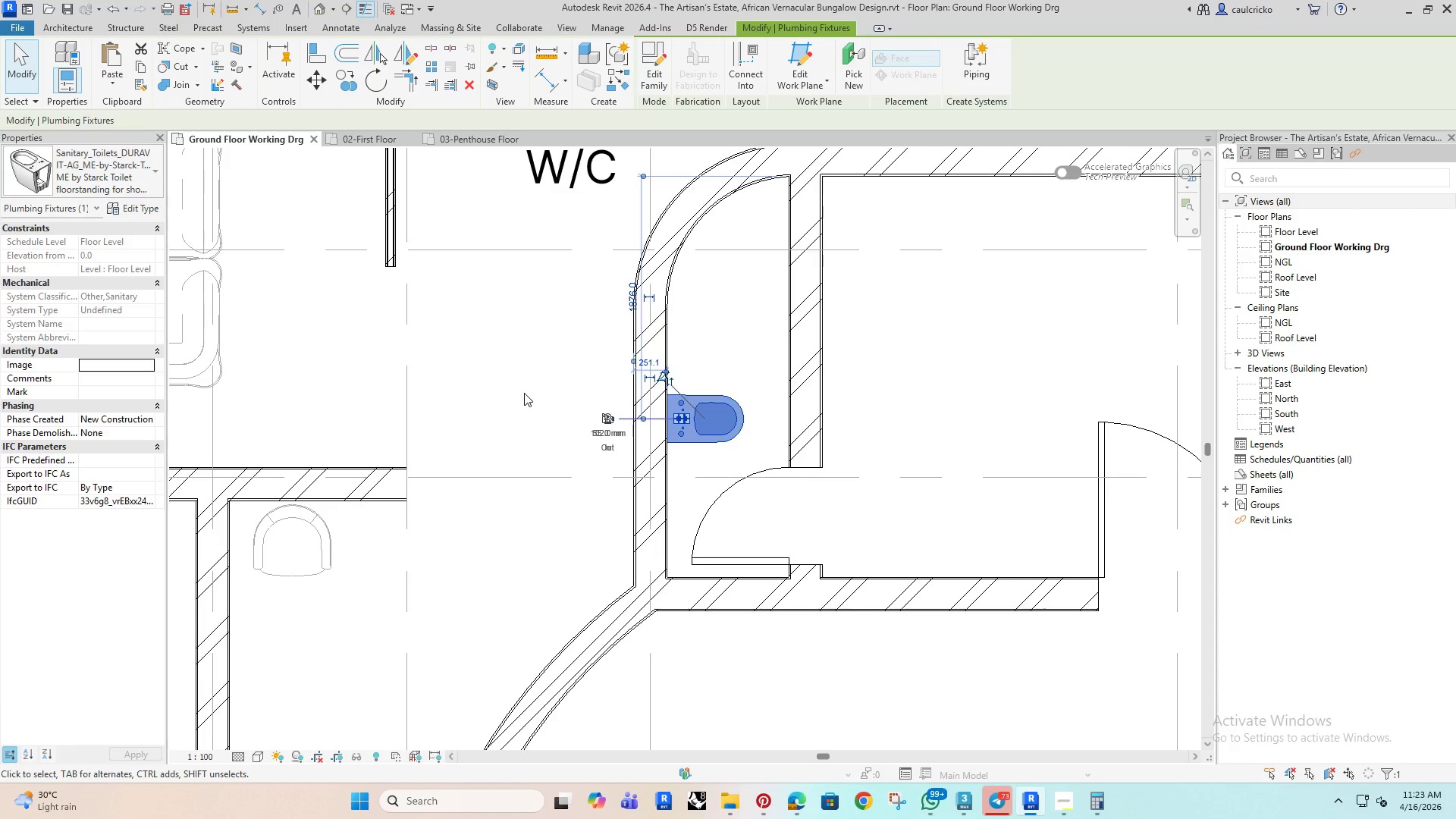 
left_click([524, 393])
 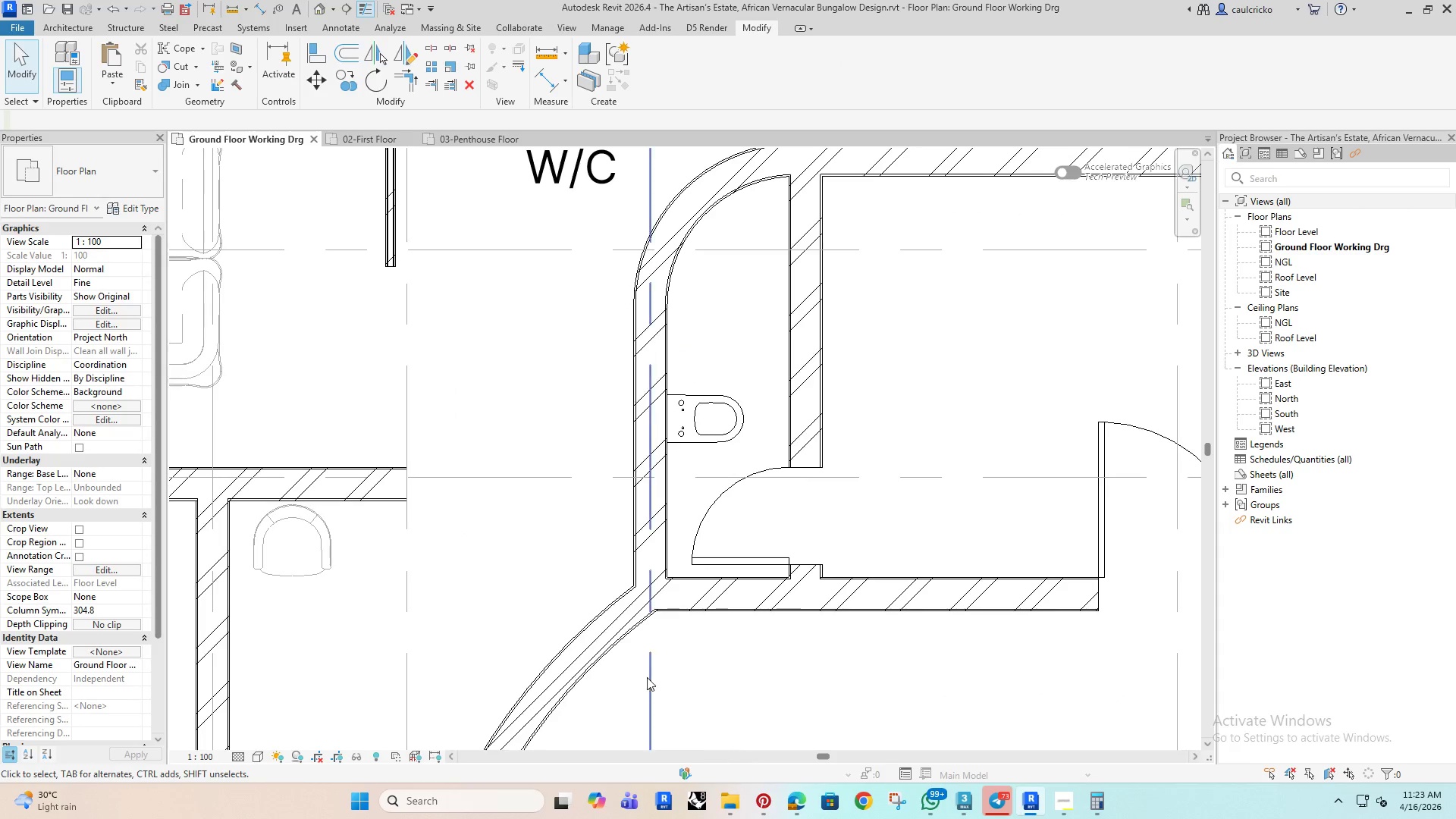 
scroll: coordinate [804, 470], scroll_direction: down, amount: 9.0
 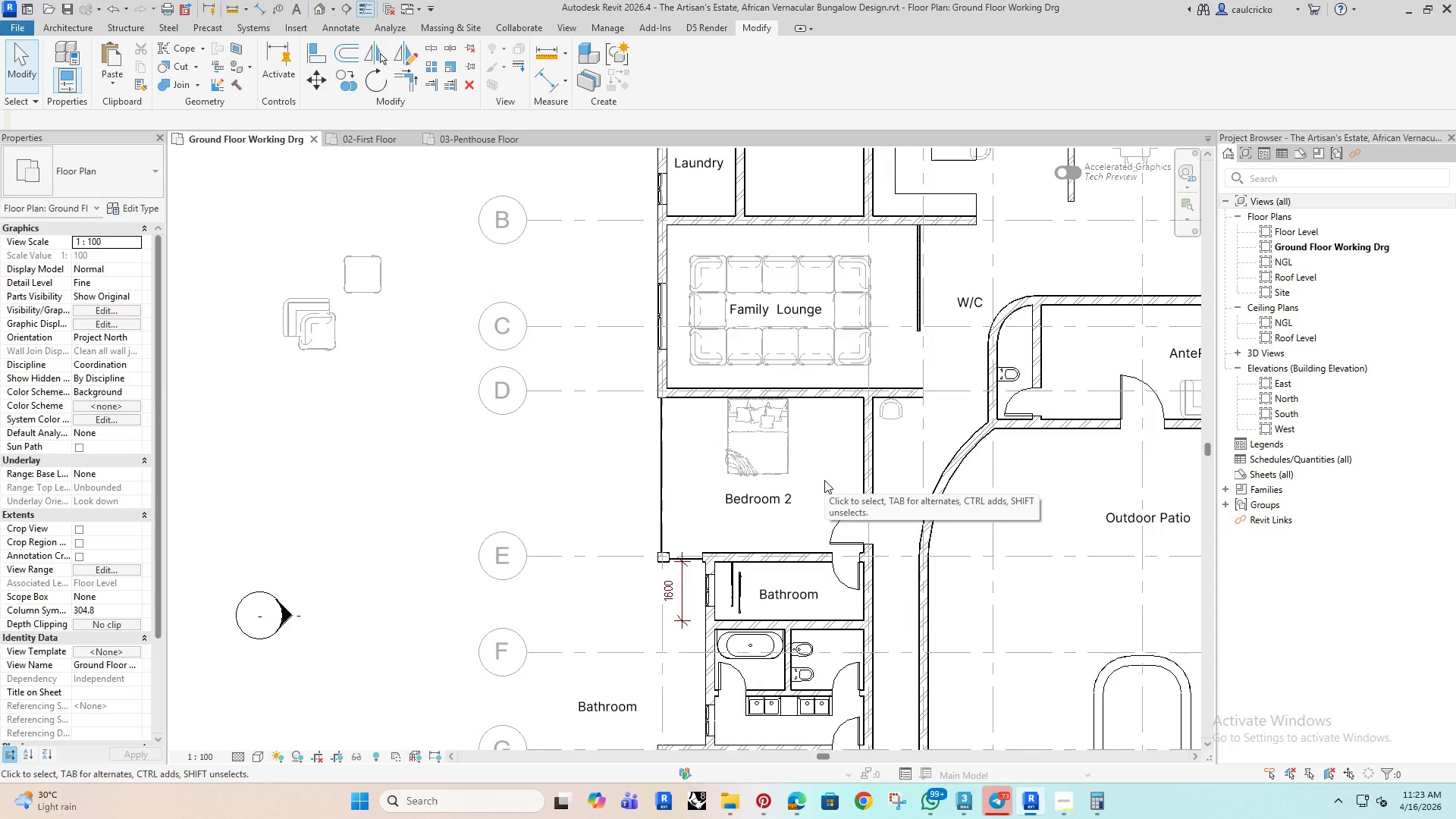 
type(cm)
 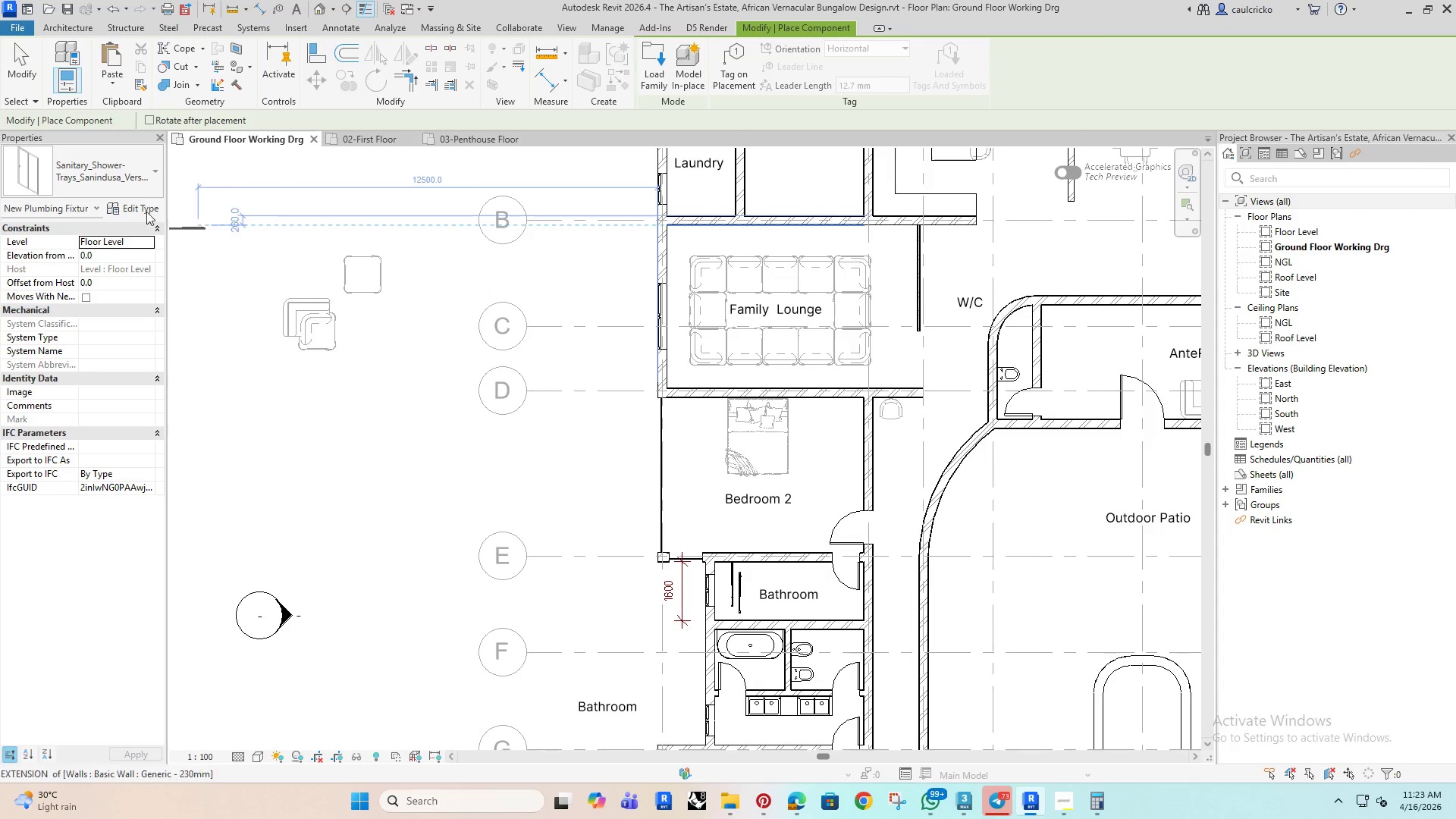 
left_click([59, 171])
 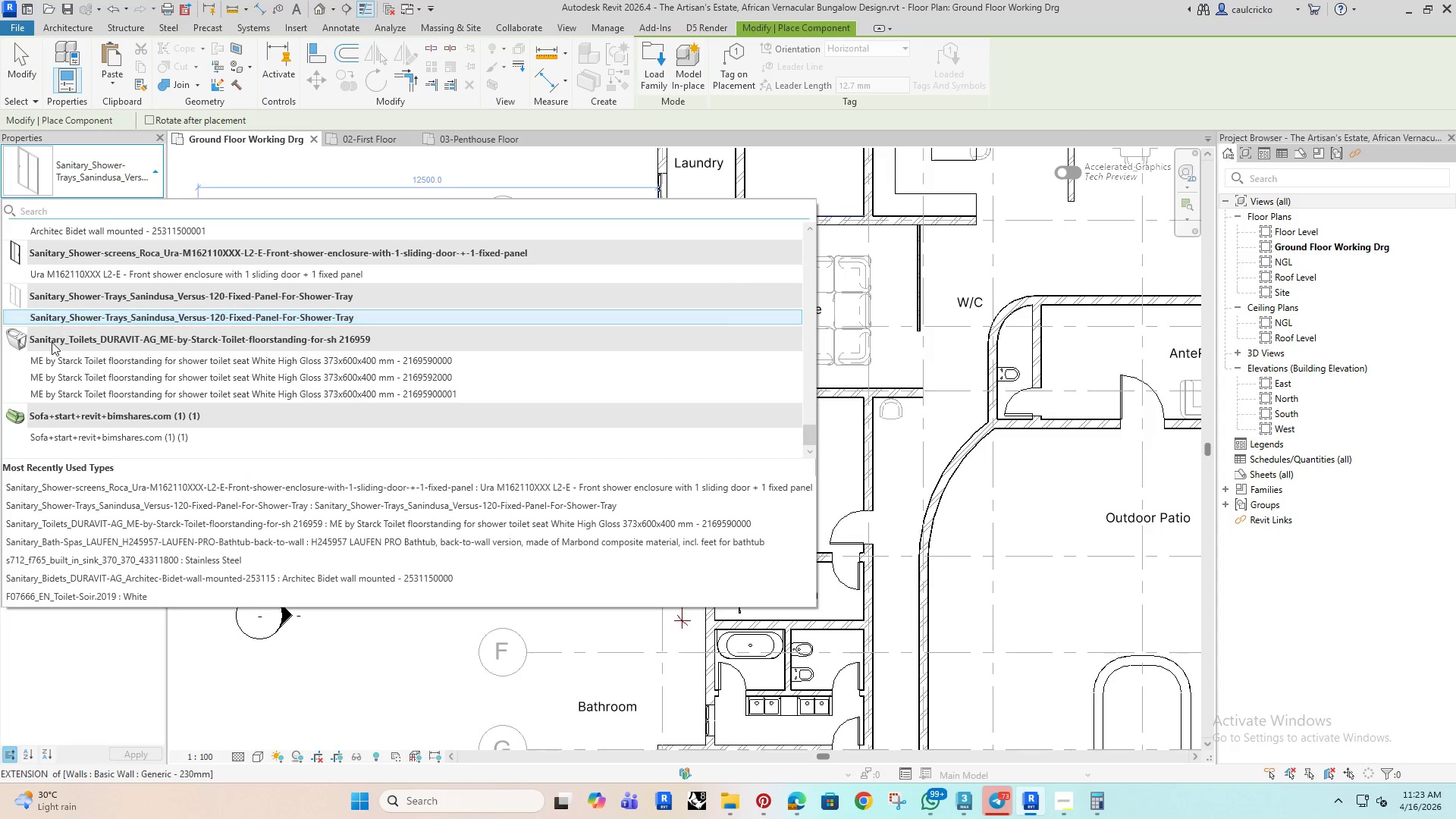 
scroll: coordinate [60, 347], scroll_direction: up, amount: 31.0
 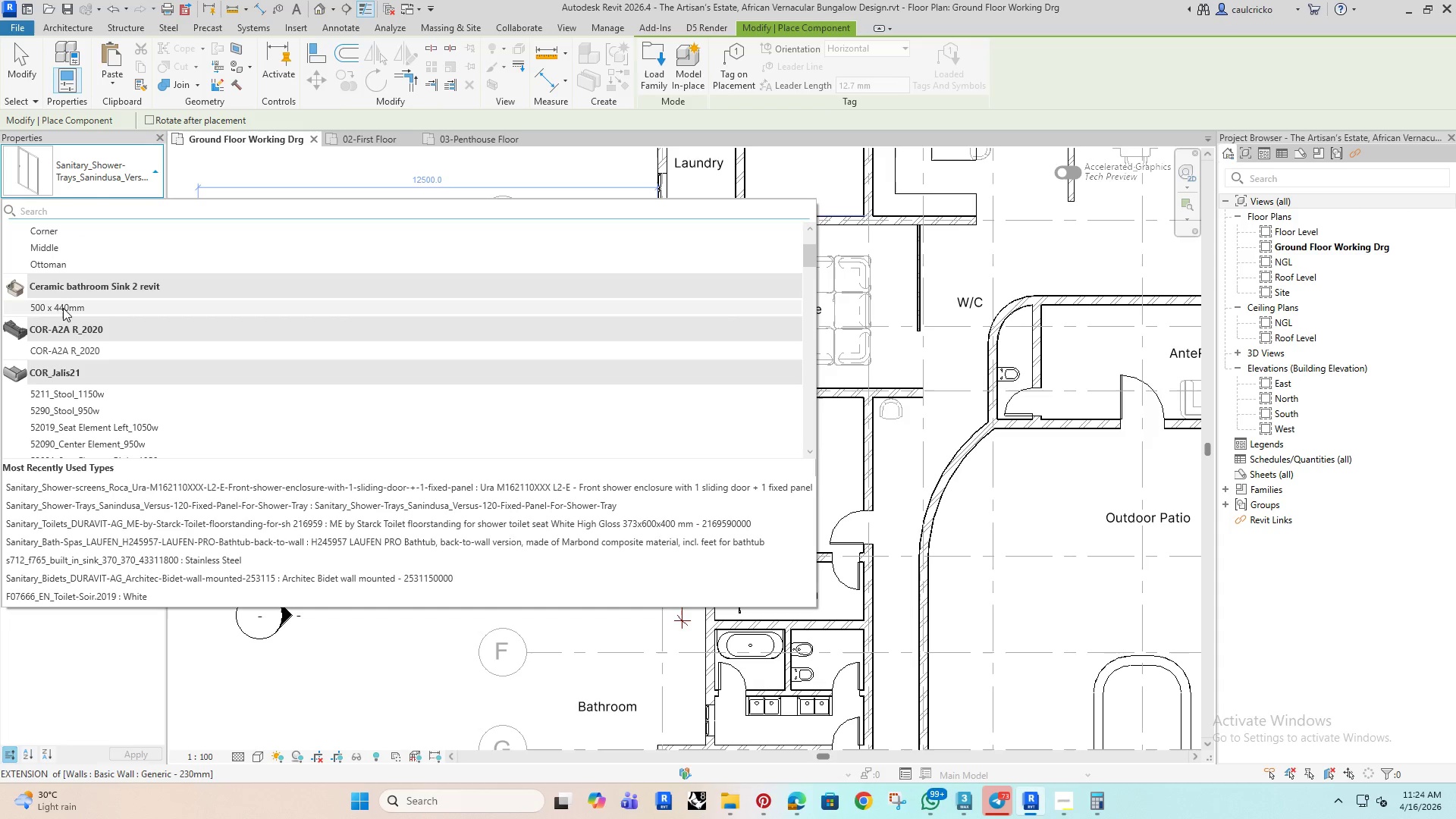 
left_click([63, 308])
 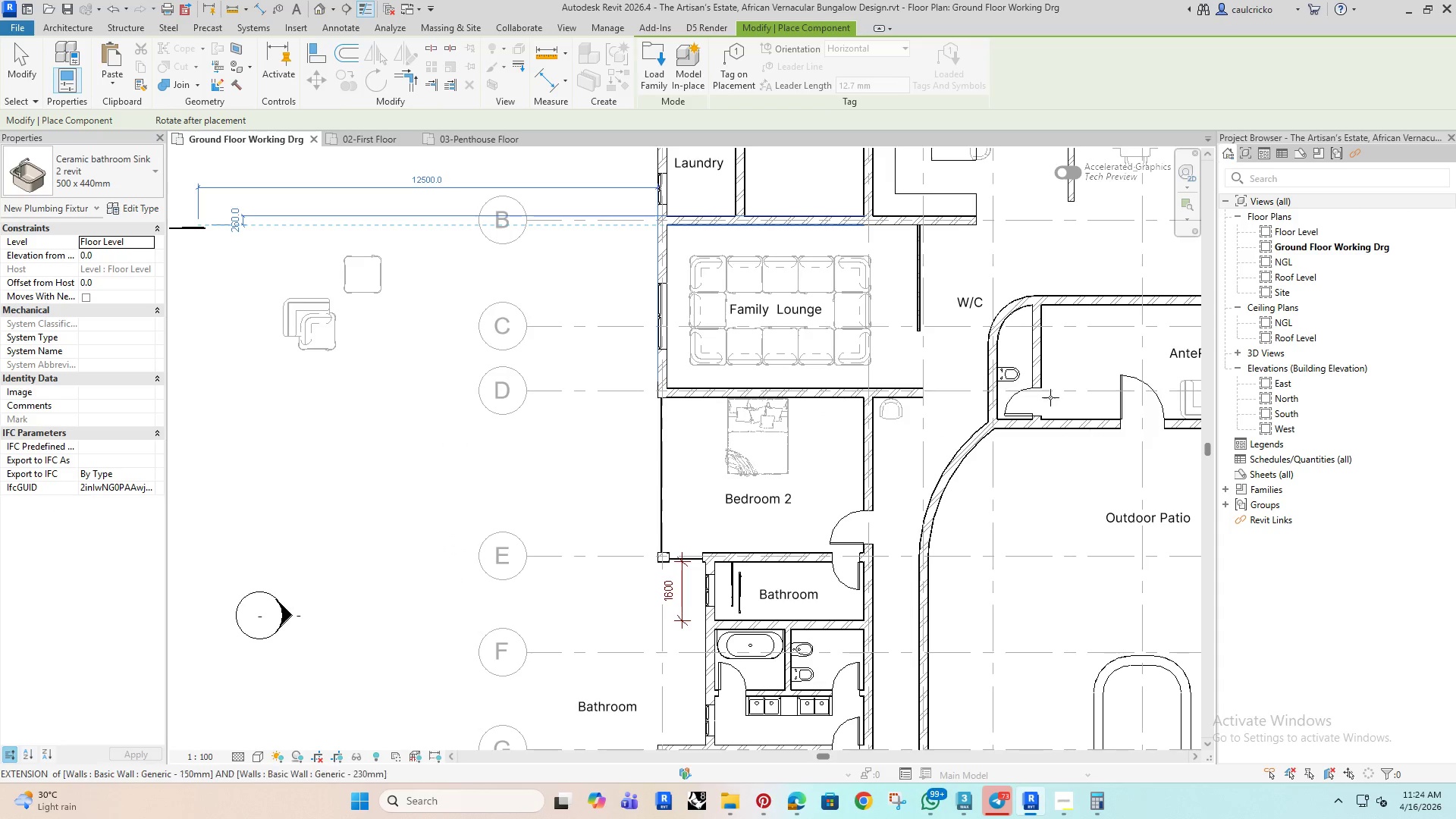 
key(Space)
 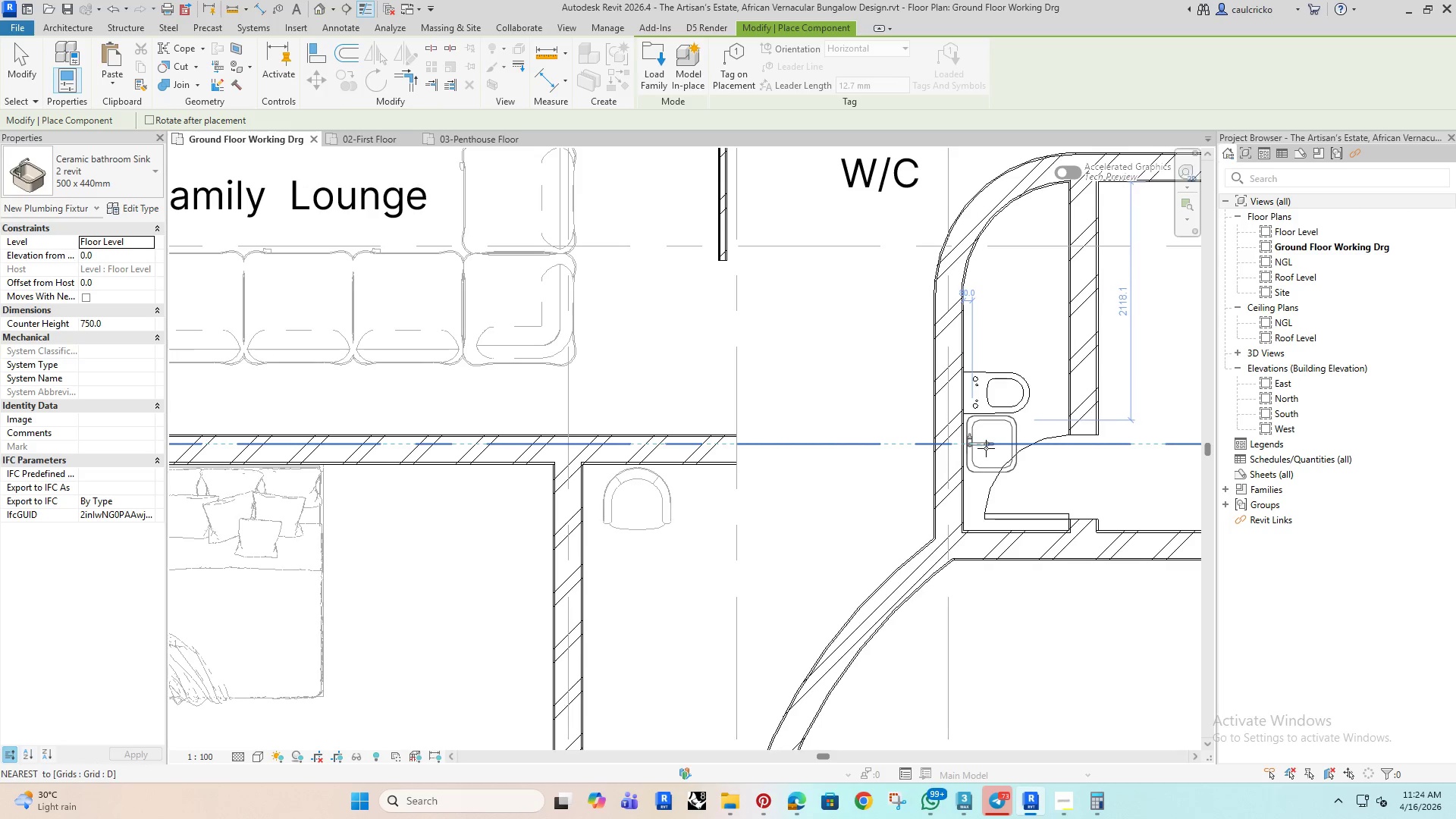 
scroll: coordinate [1008, 348], scroll_direction: up, amount: 8.0
 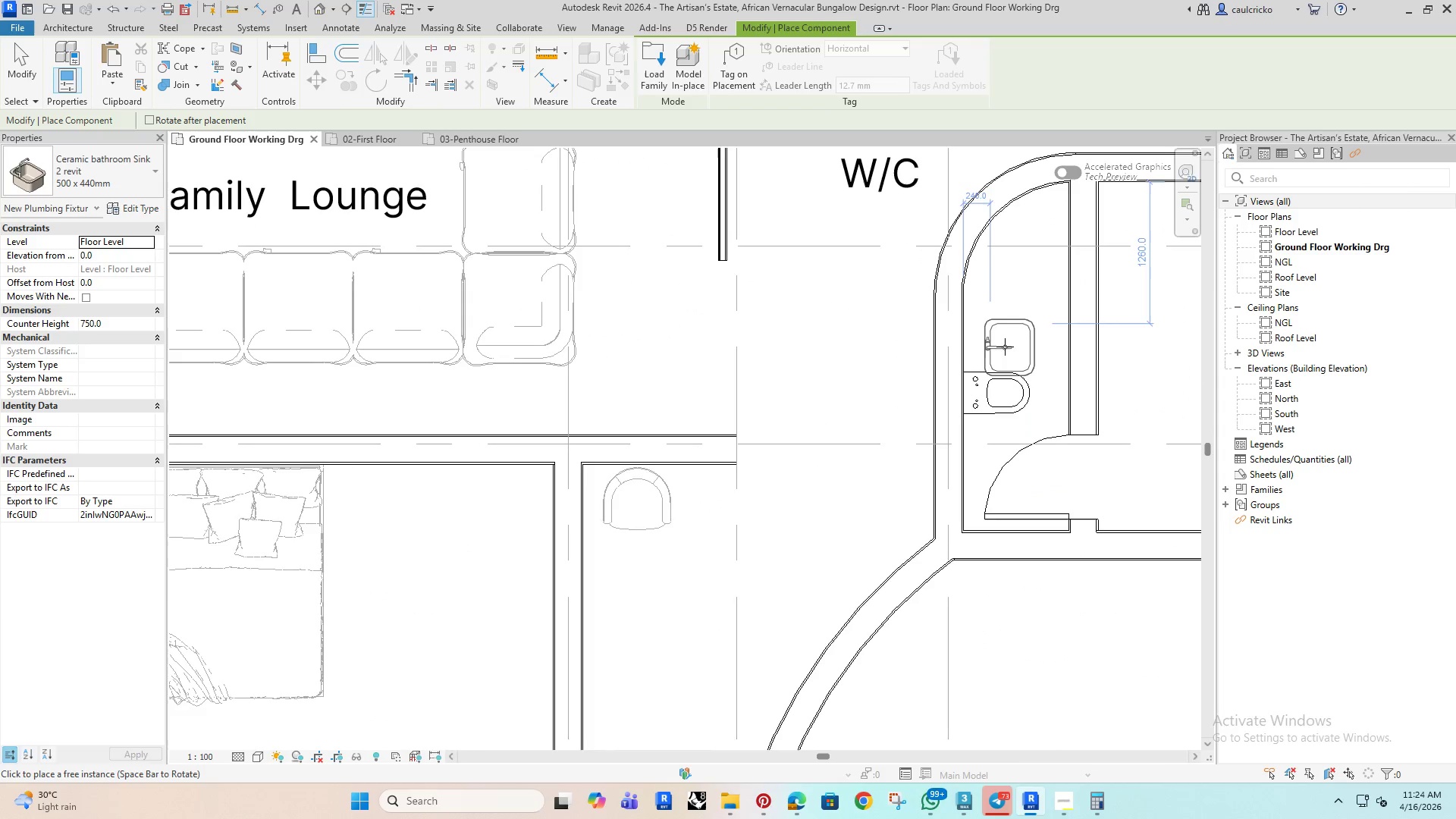 
left_click([984, 450])
 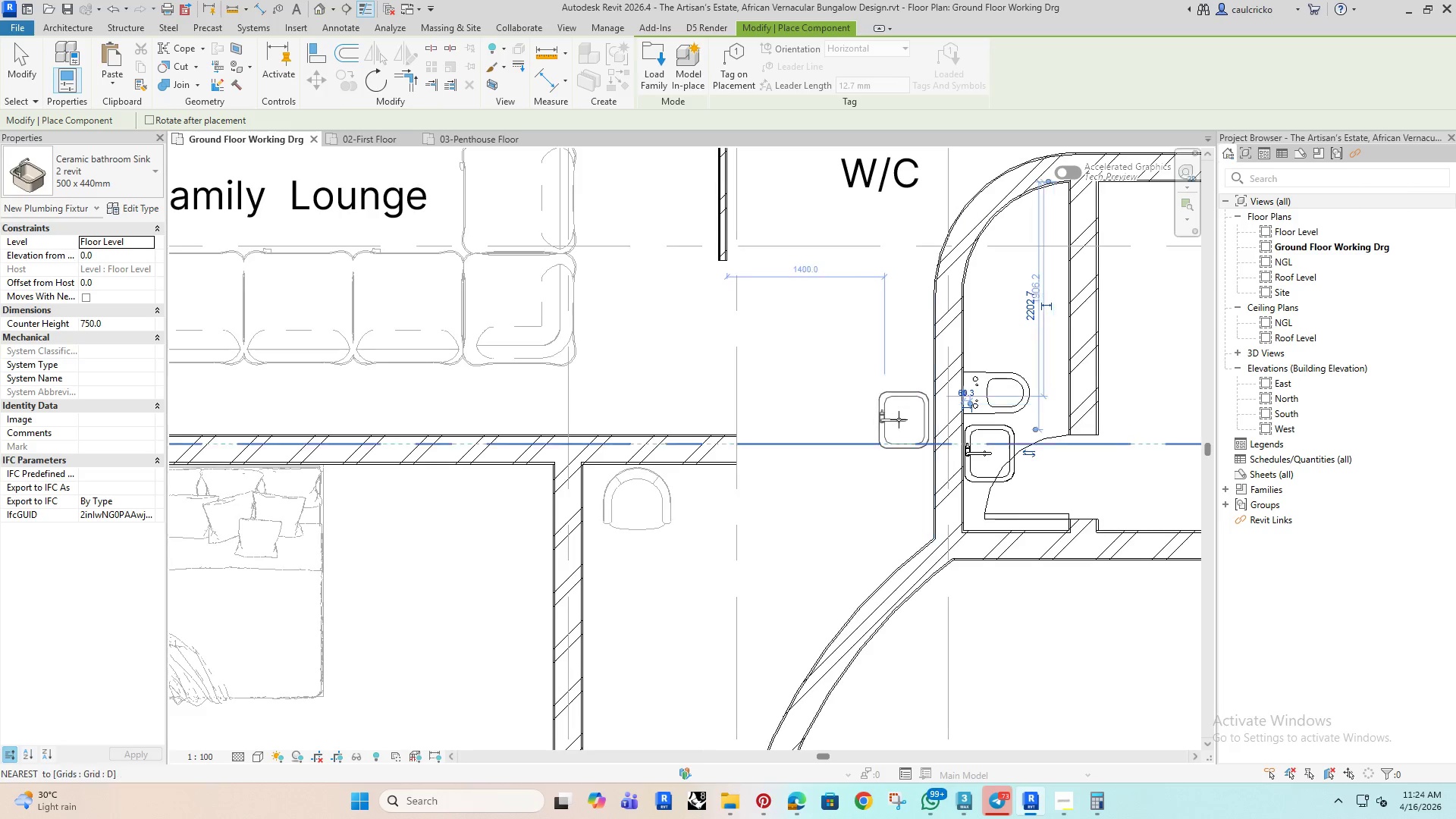 
scroll: coordinate [899, 419], scroll_direction: down, amount: 4.0
 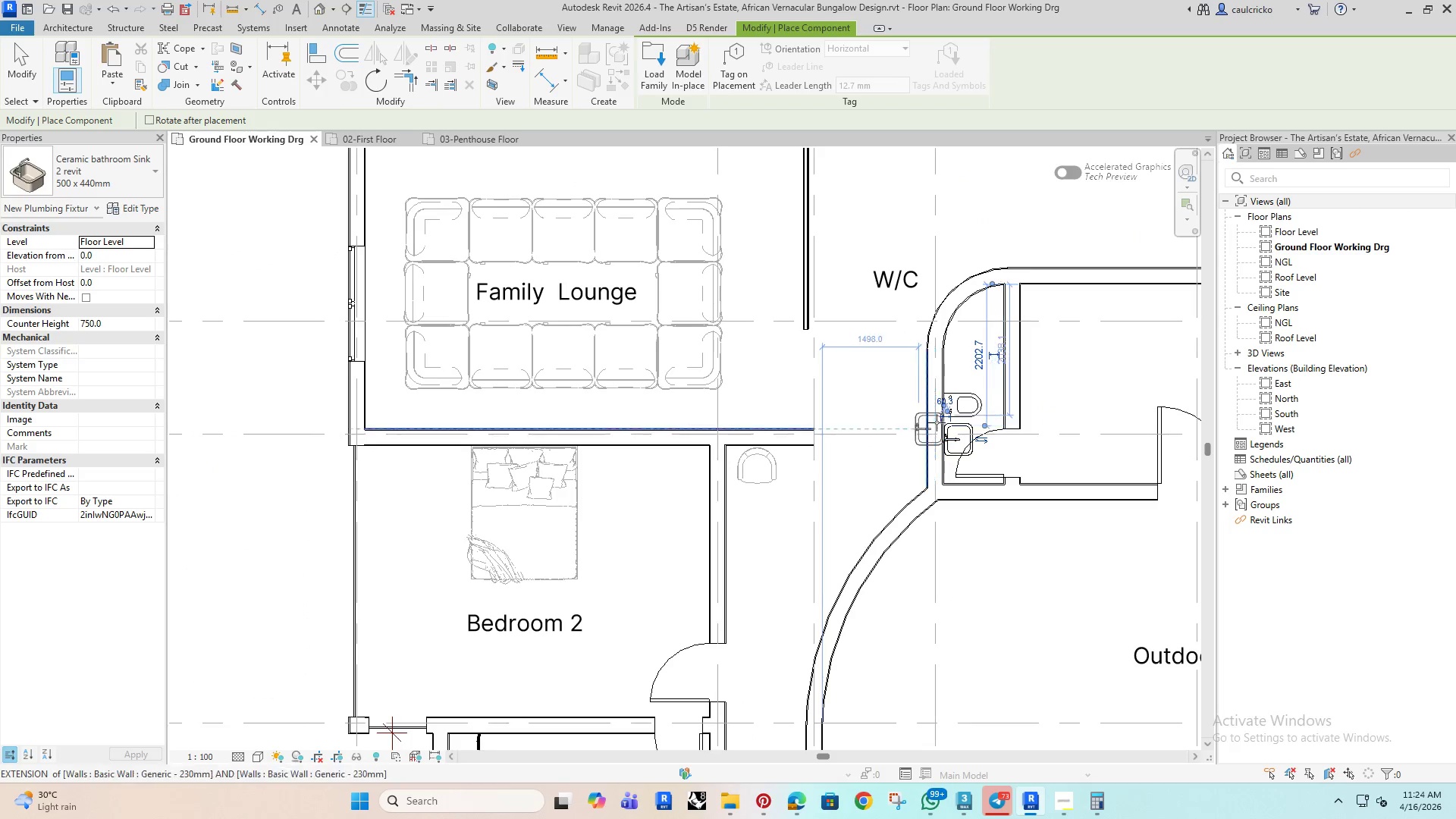 
key(Escape)
 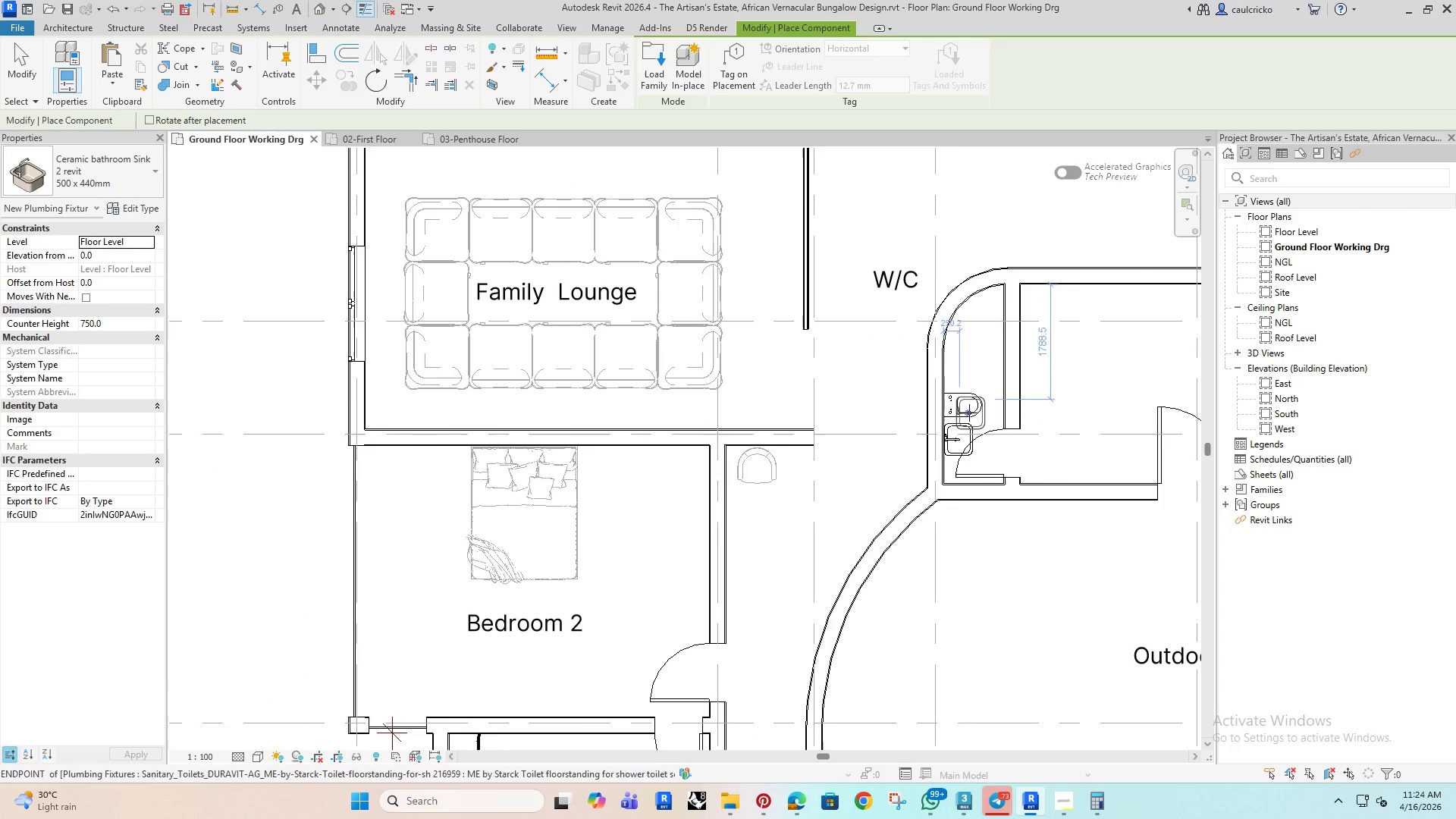 
key(Escape)
 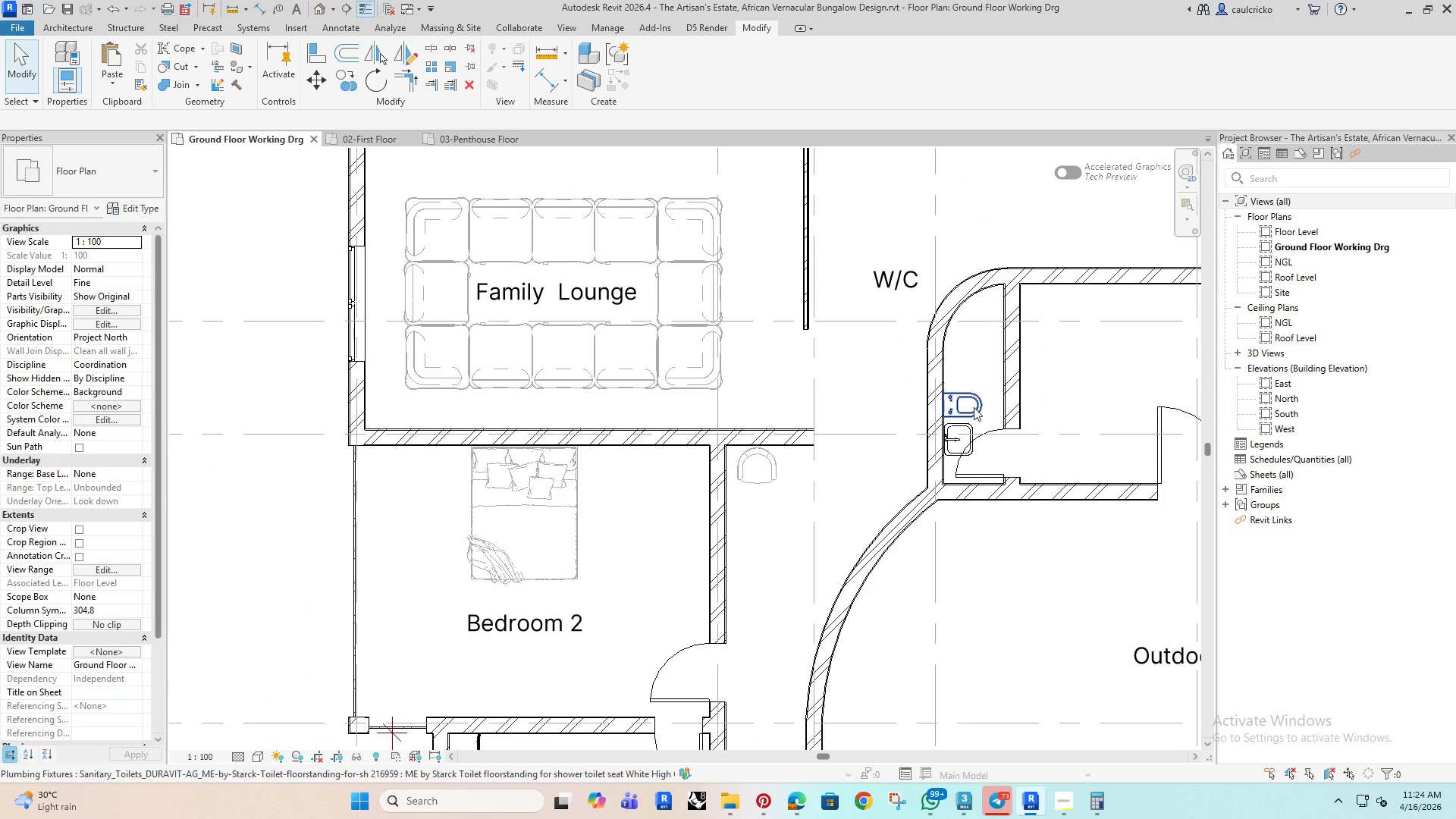 
left_click([974, 407])
 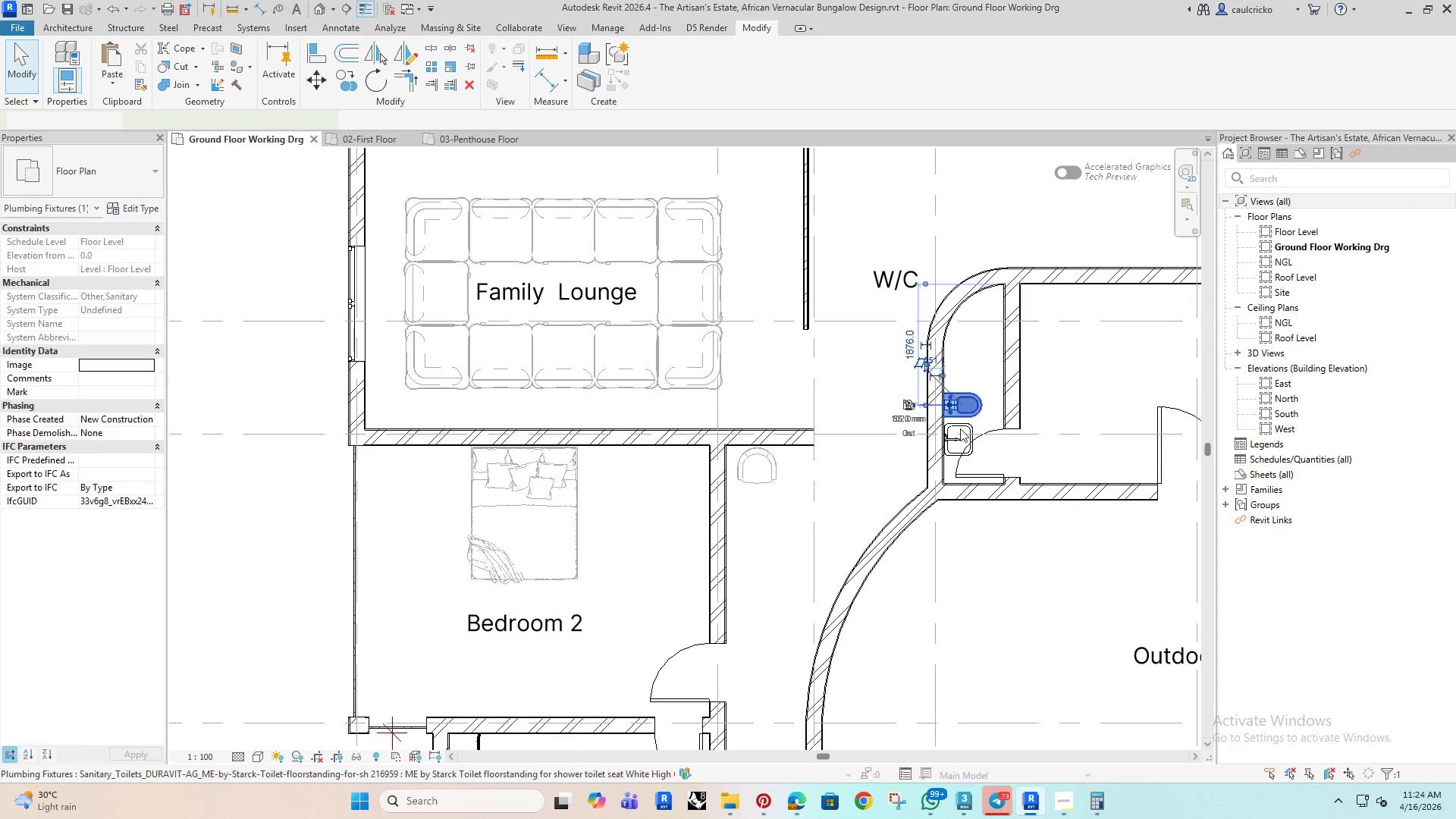 
hold_key(key=ControlRight, duration=0.52)
 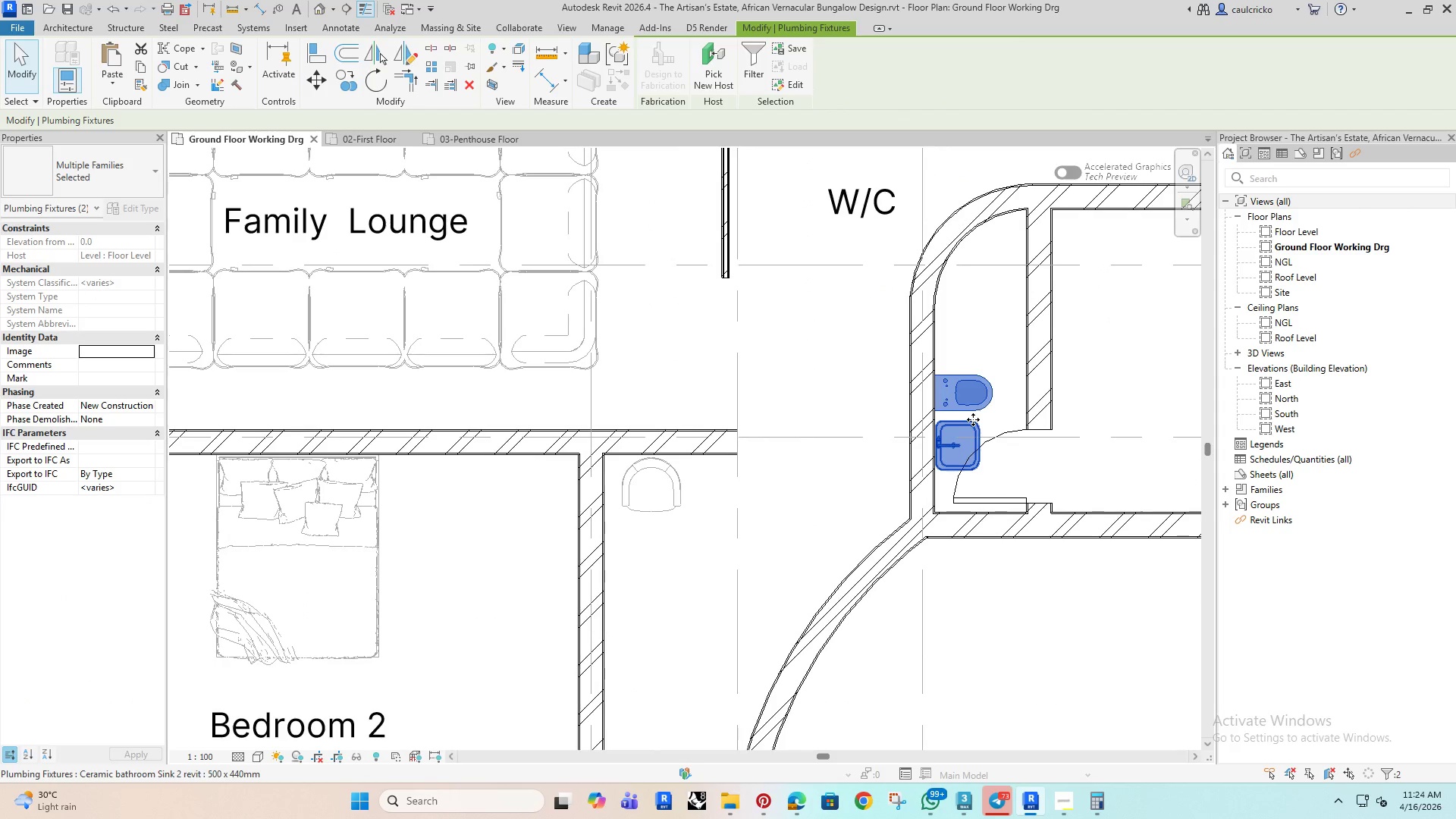 
scroll: coordinate [960, 428], scroll_direction: up, amount: 2.0
 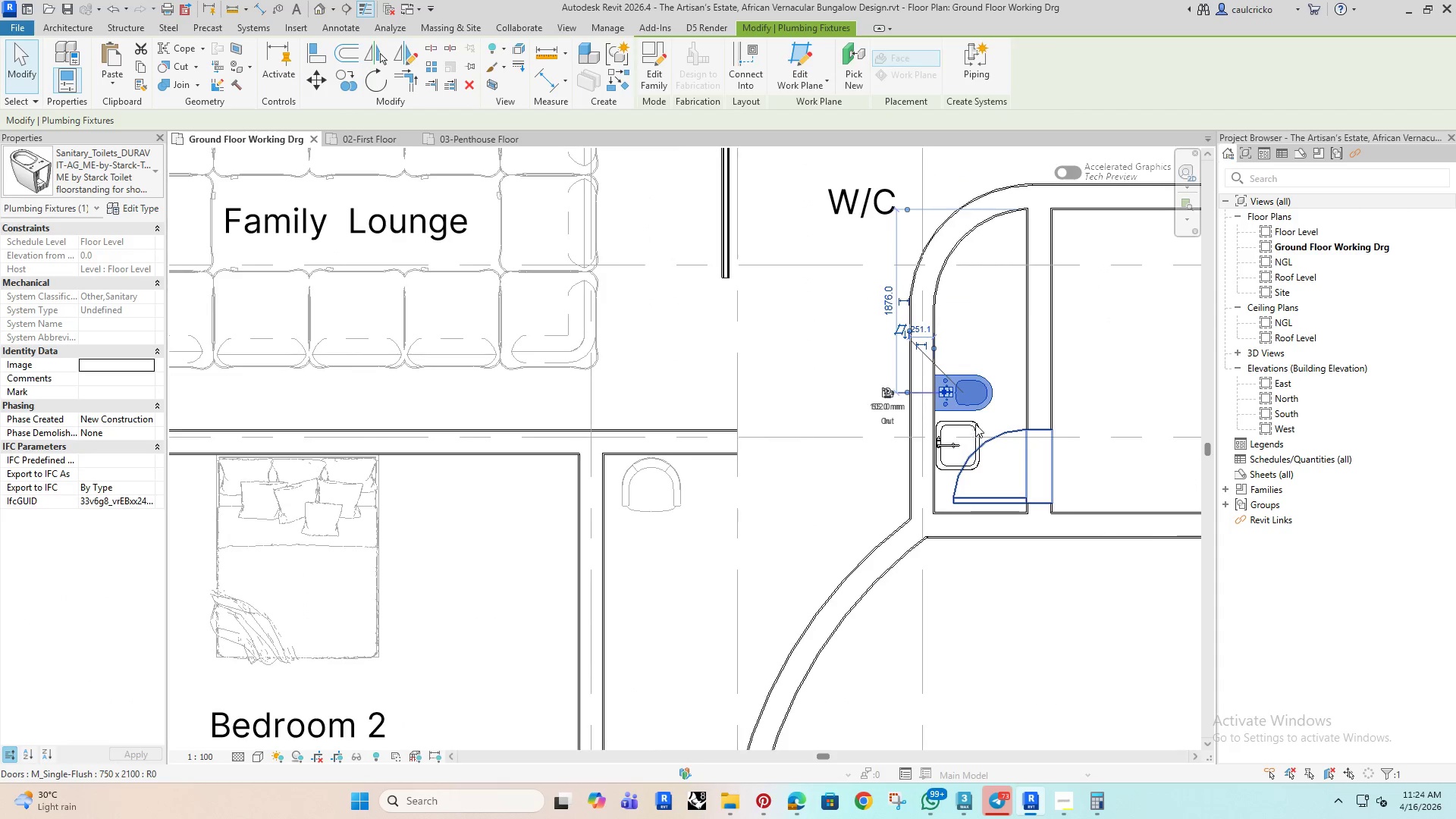 
left_click([975, 424])
 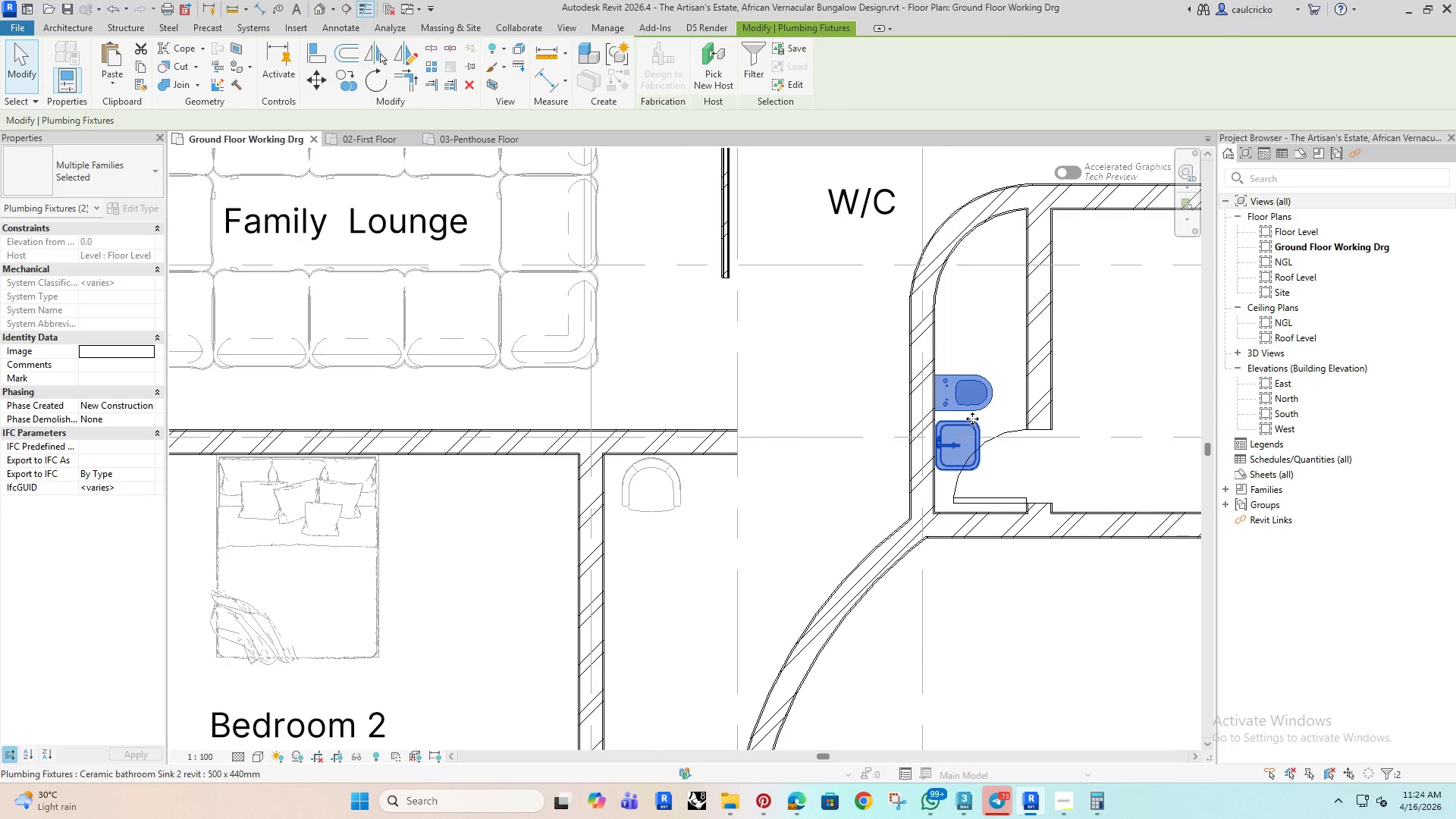 
key(ArrowUp)
 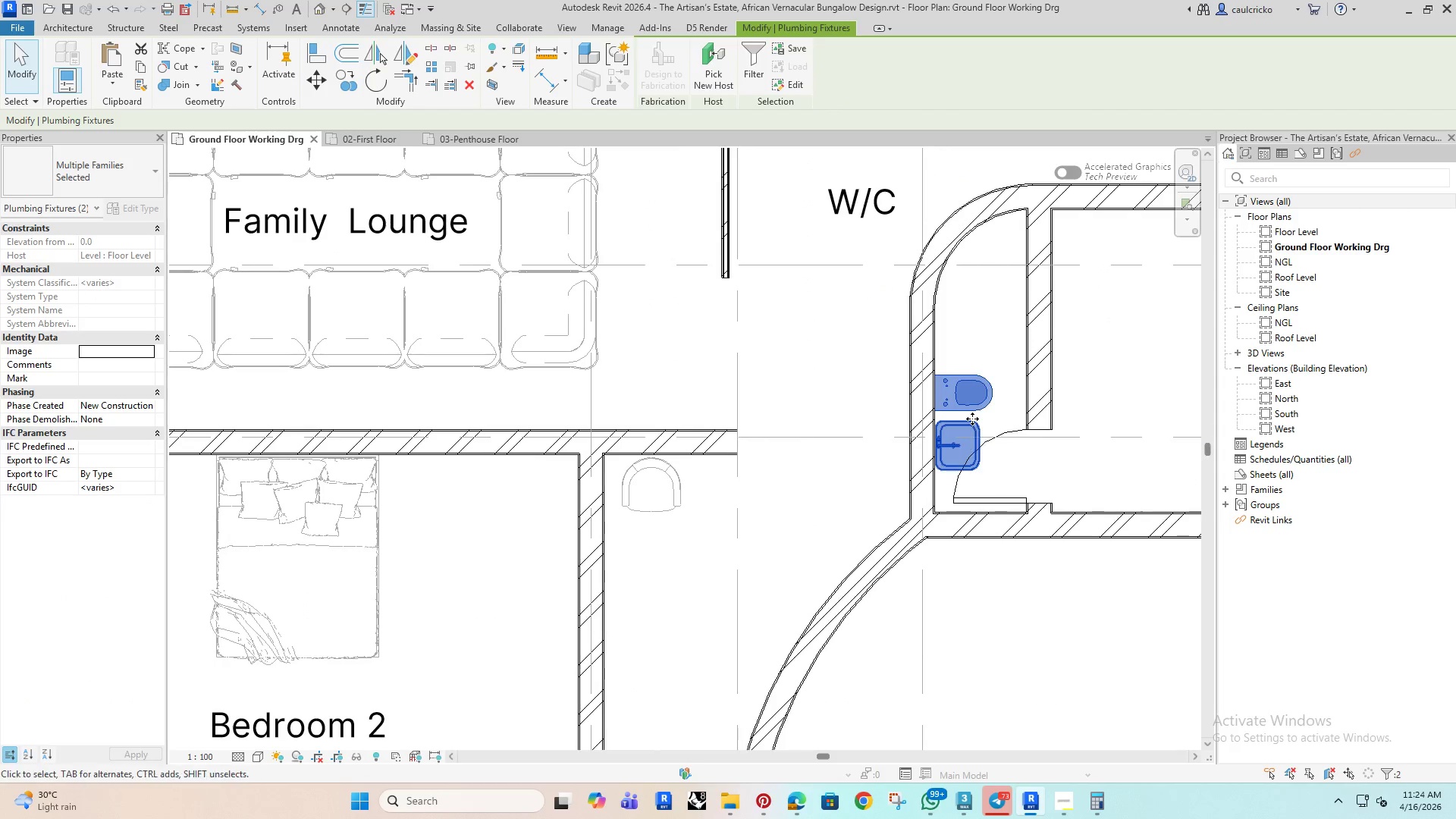 
key(ArrowUp)
 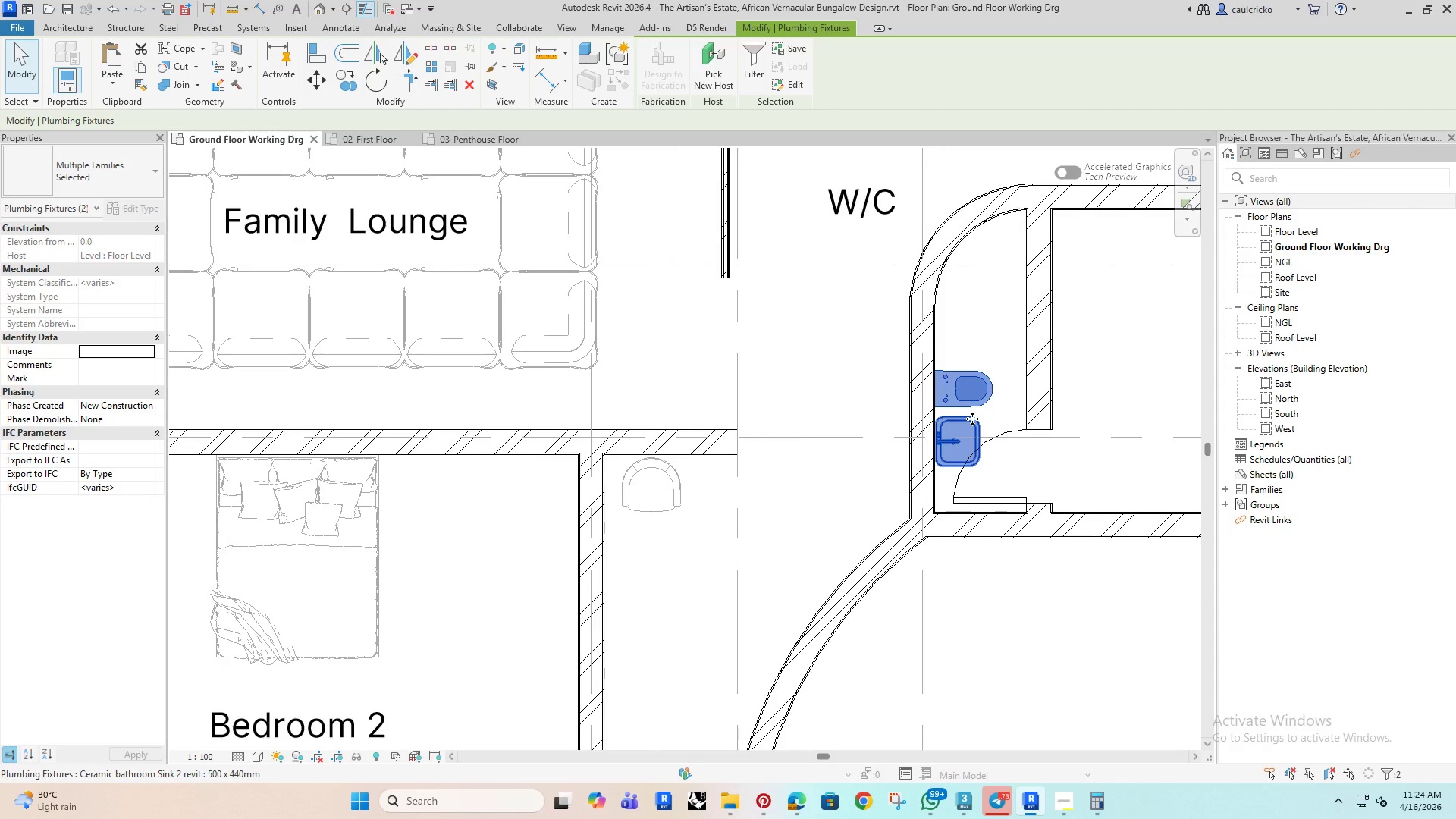 
key(ArrowUp)
 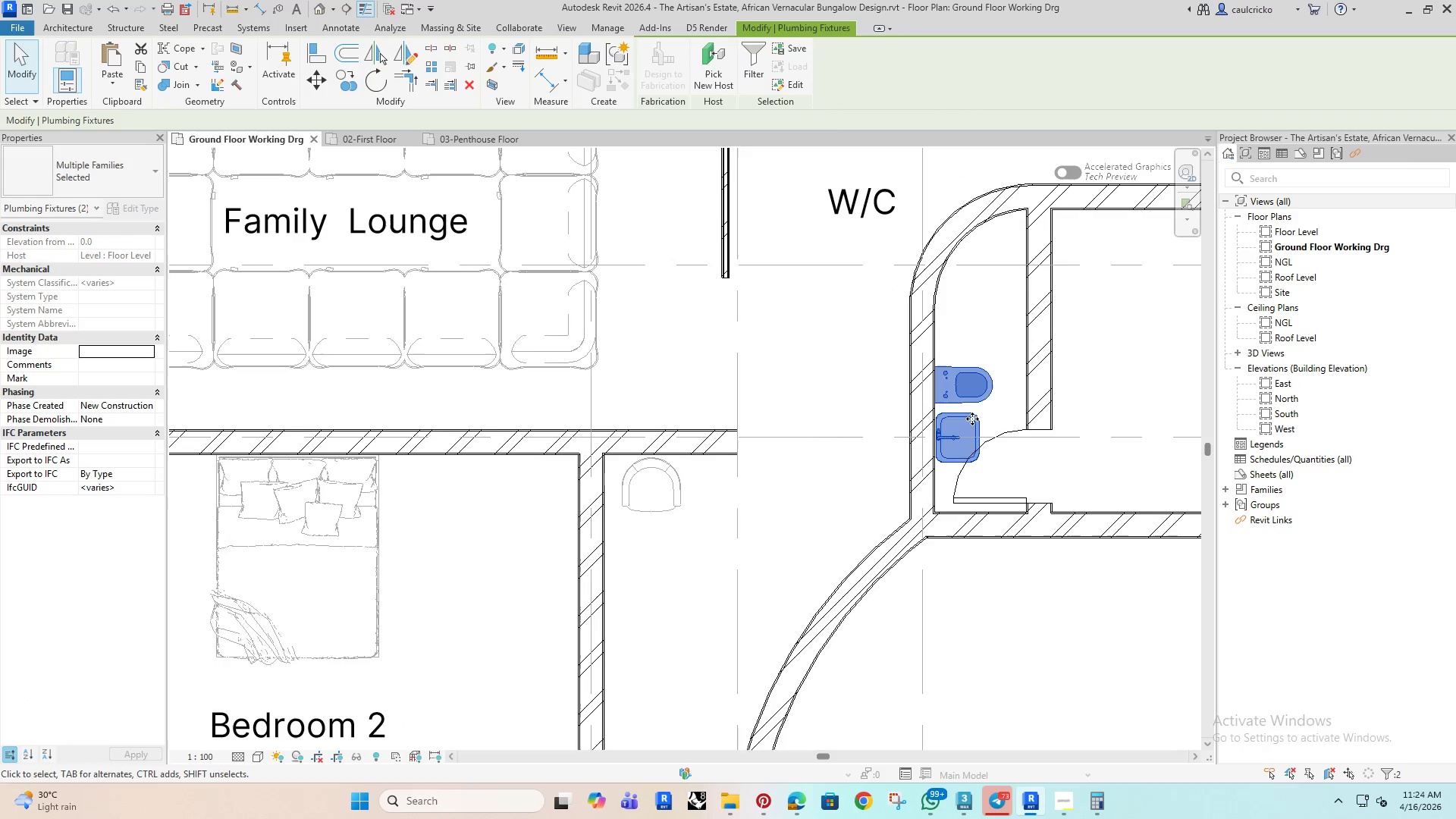 
key(ArrowUp)
 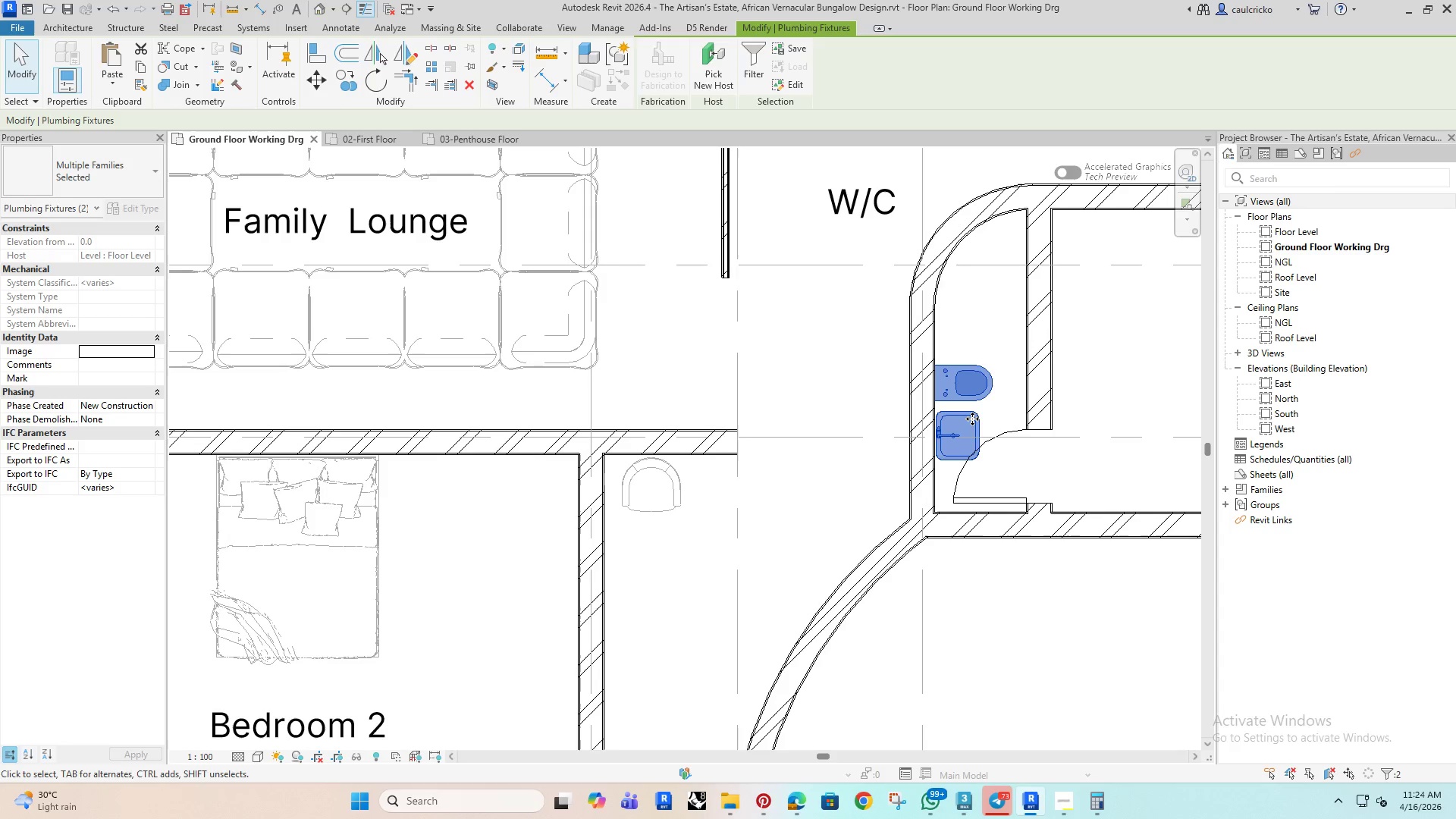 
hold_key(key=ArrowUp, duration=1.16)
 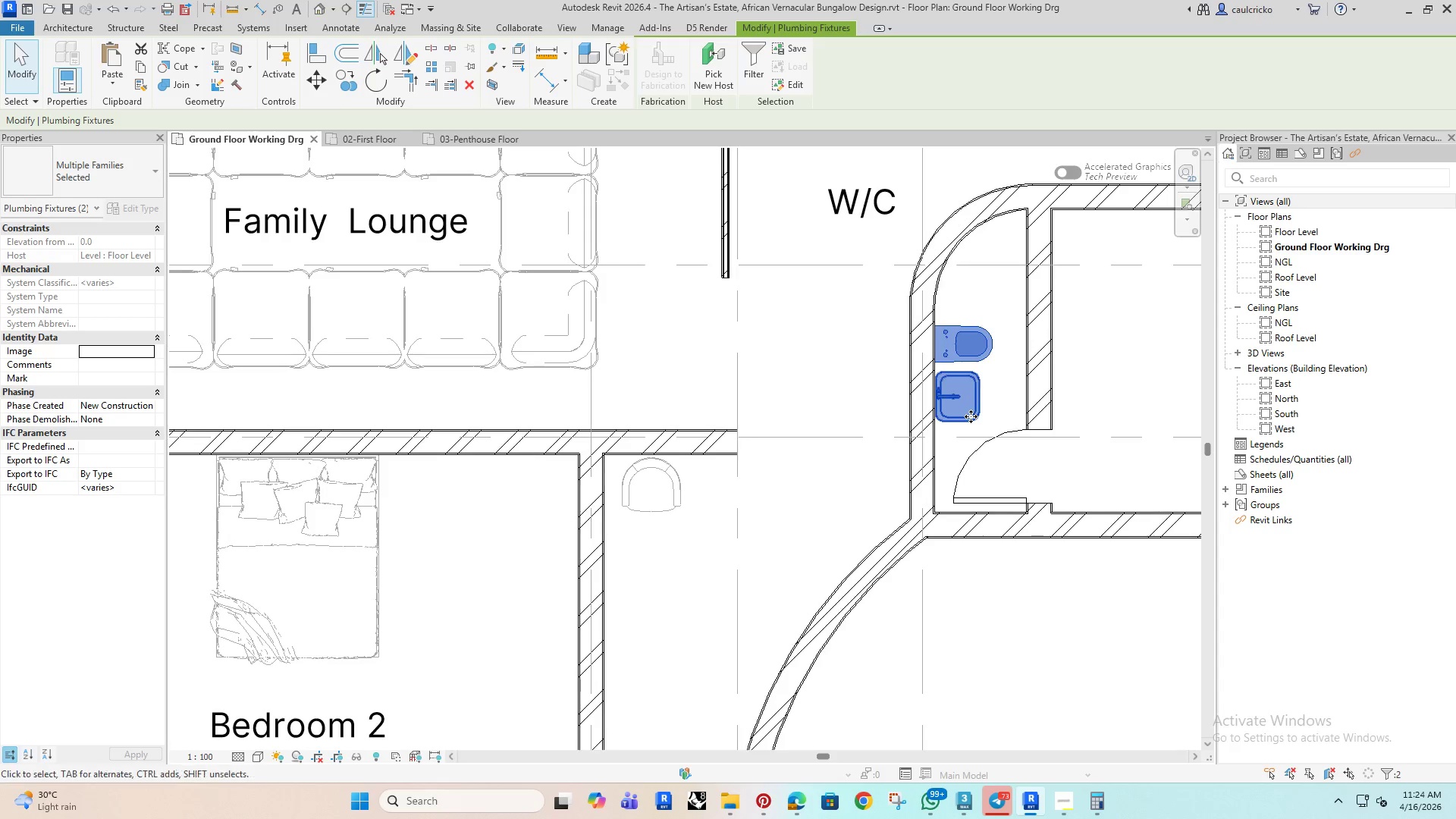 
key(ArrowUp)
 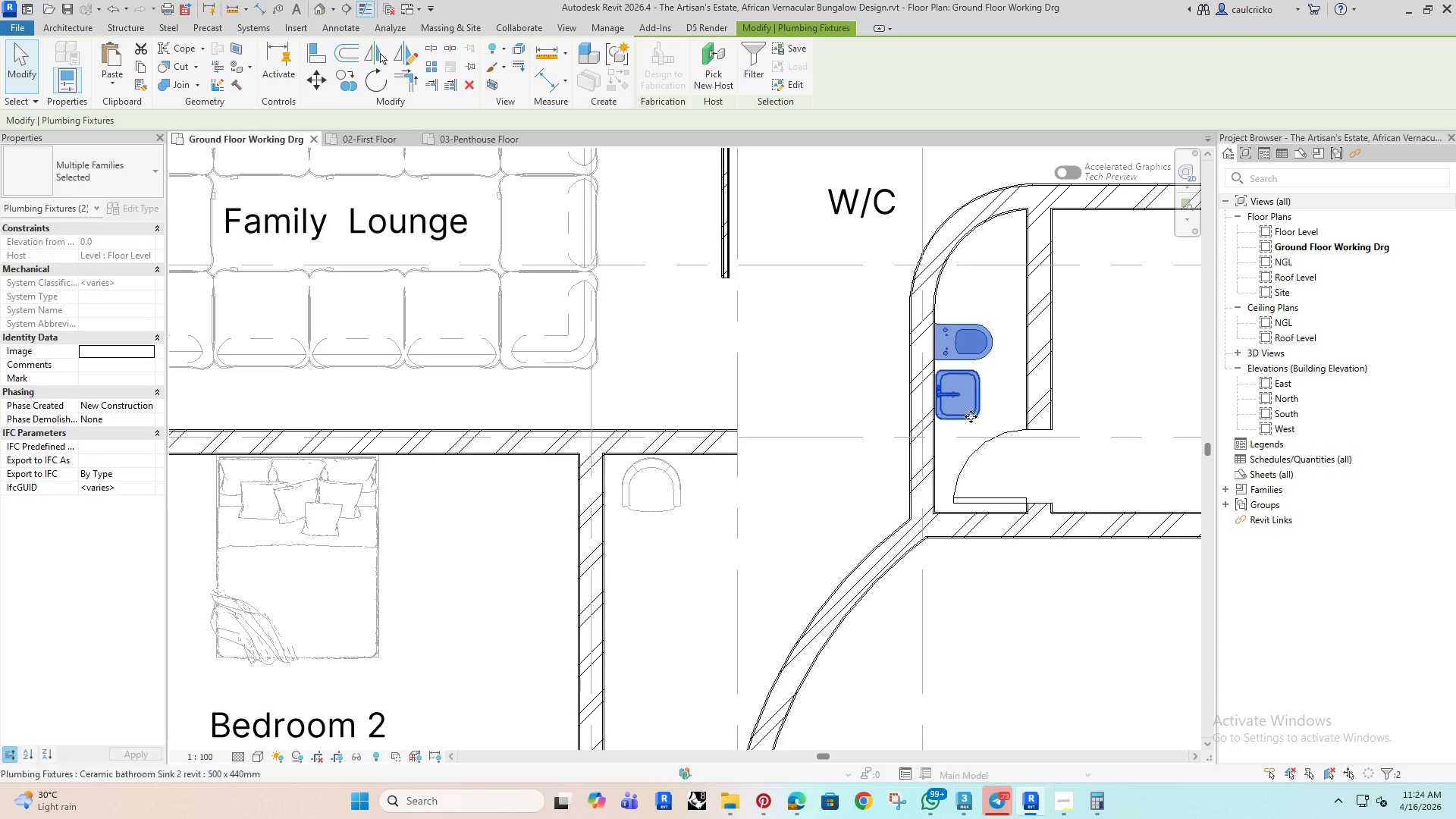 
key(ArrowUp)
 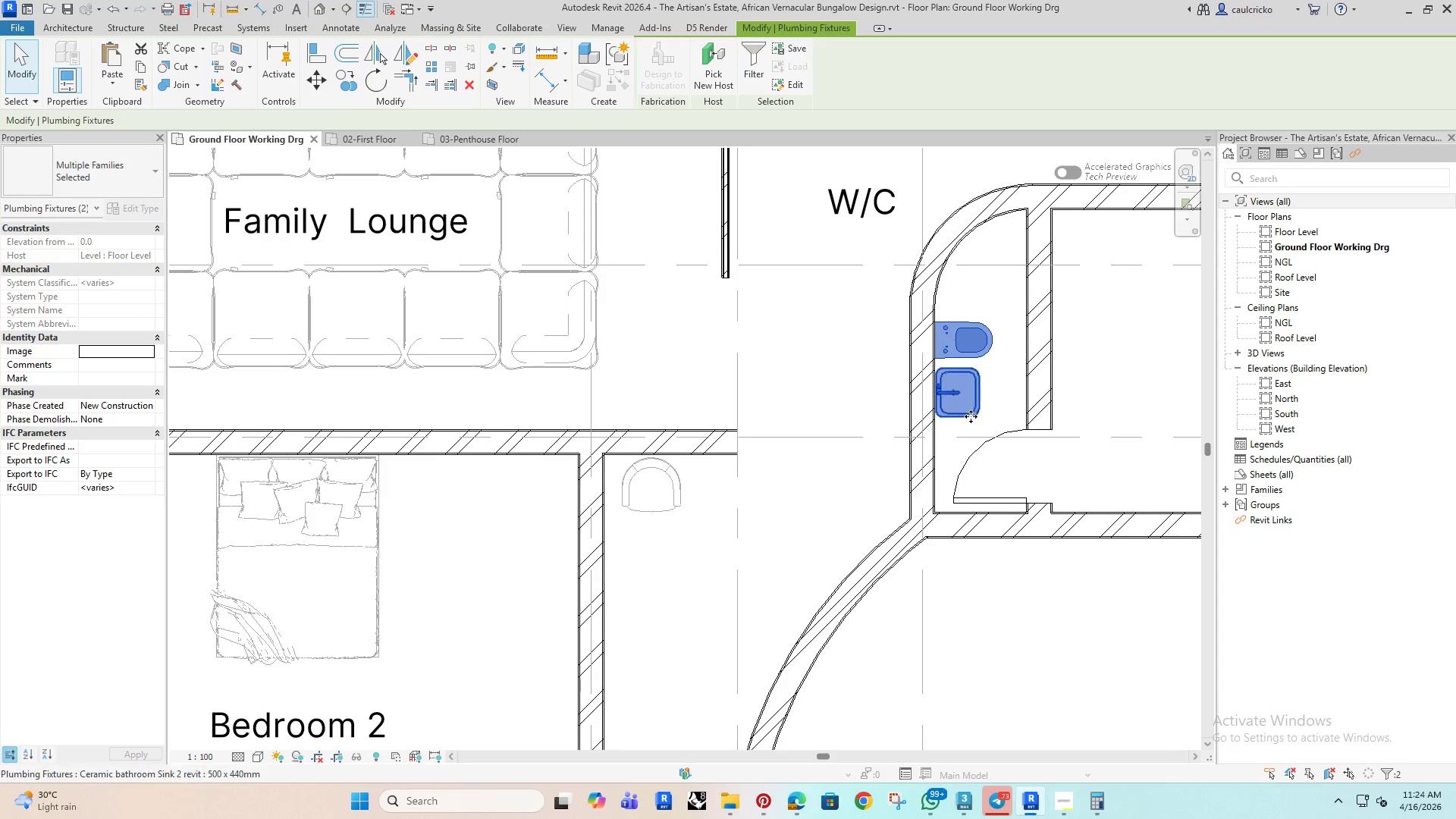 
key(ArrowUp)
 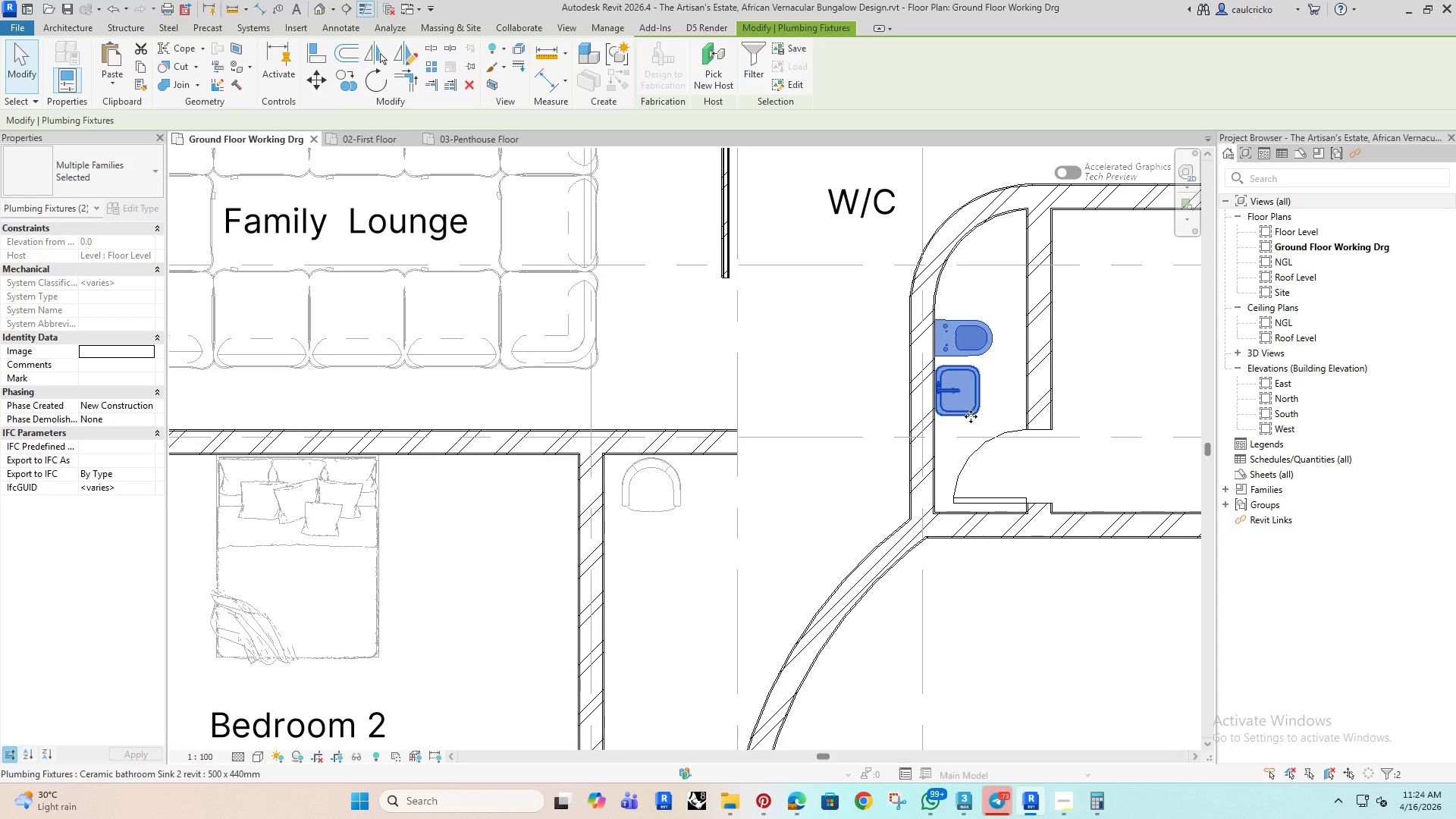 
key(ArrowDown)
 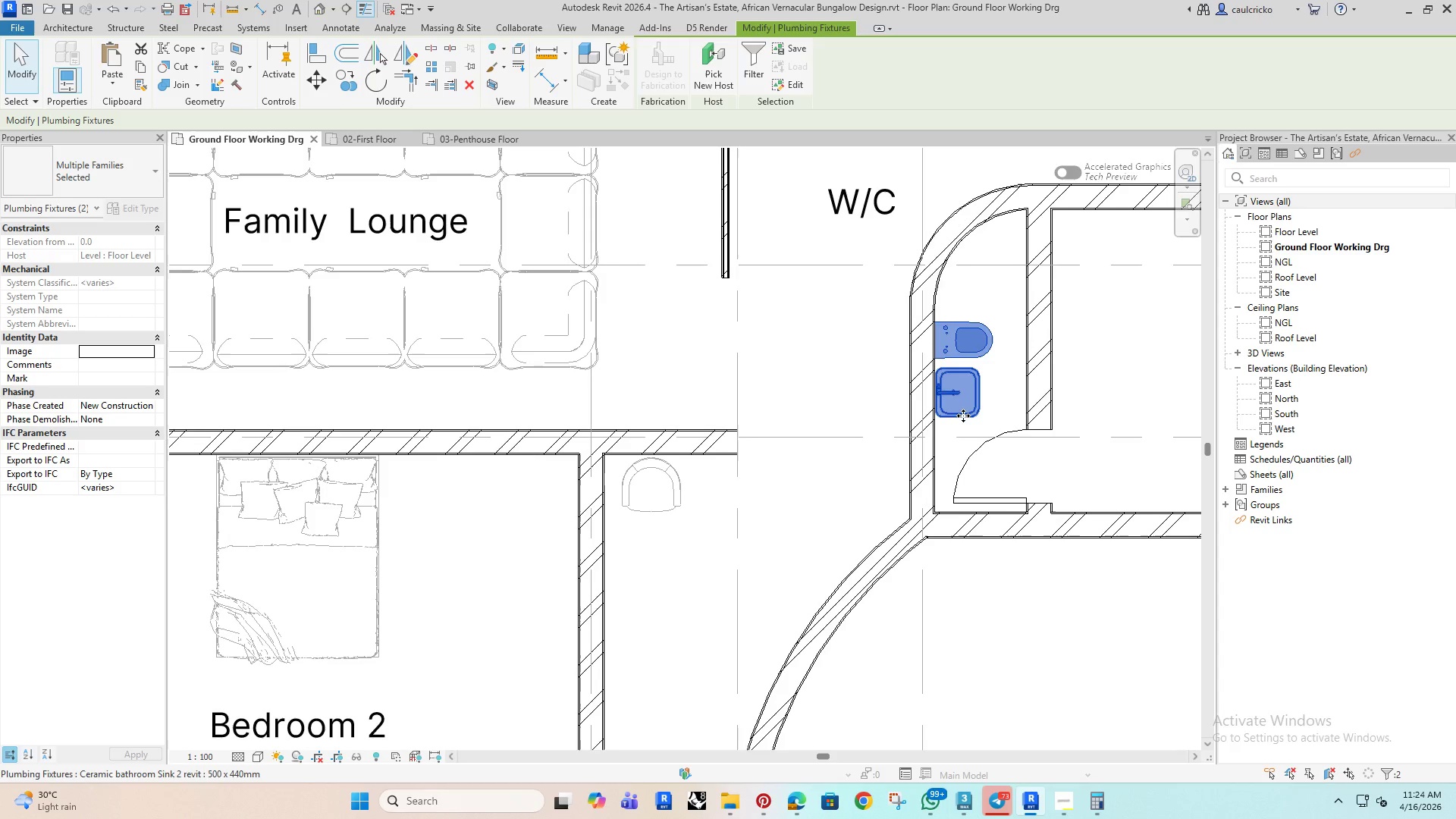 
left_click([963, 416])
 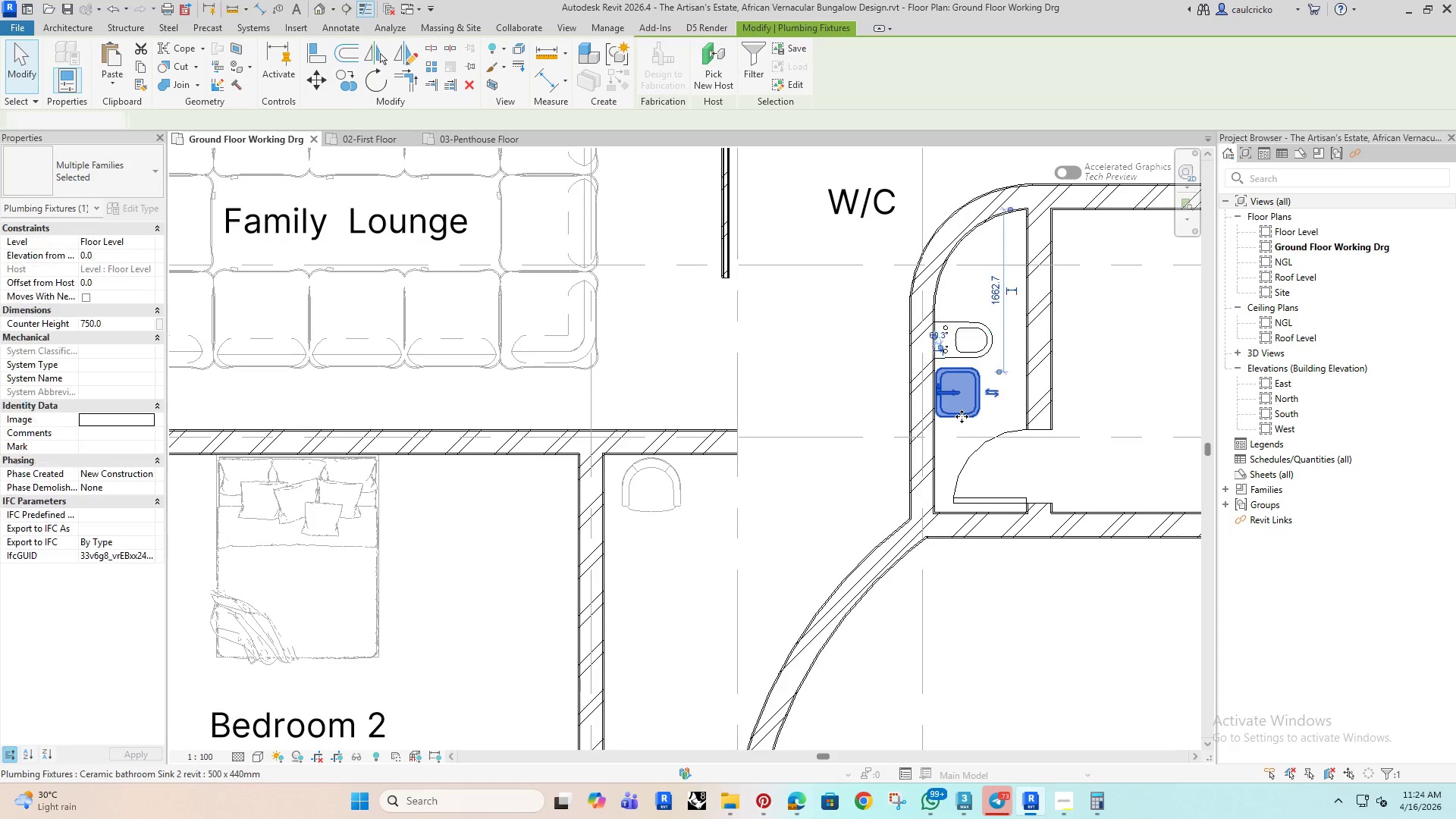 
key(ArrowDown)
 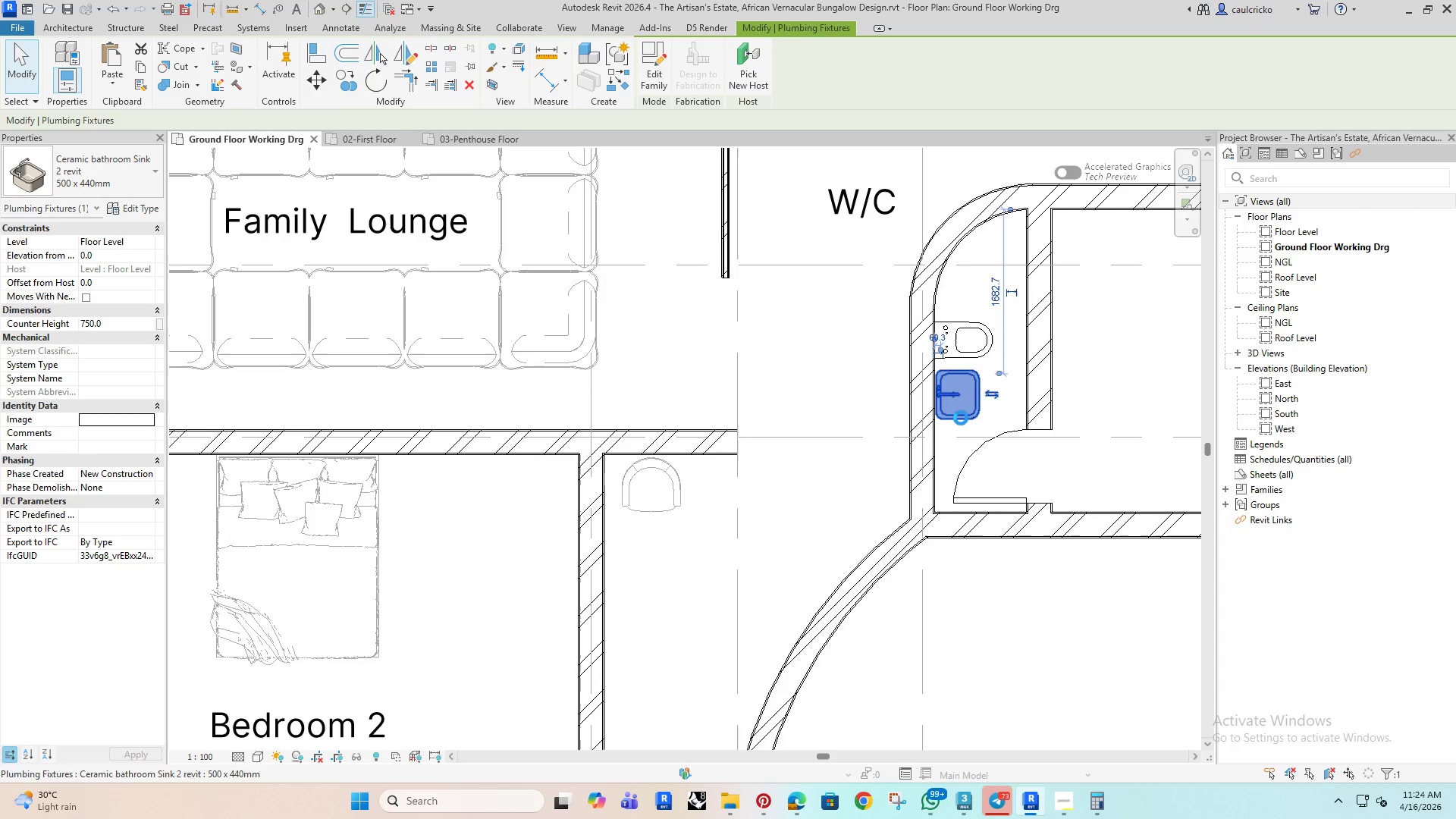 
key(ArrowDown)
 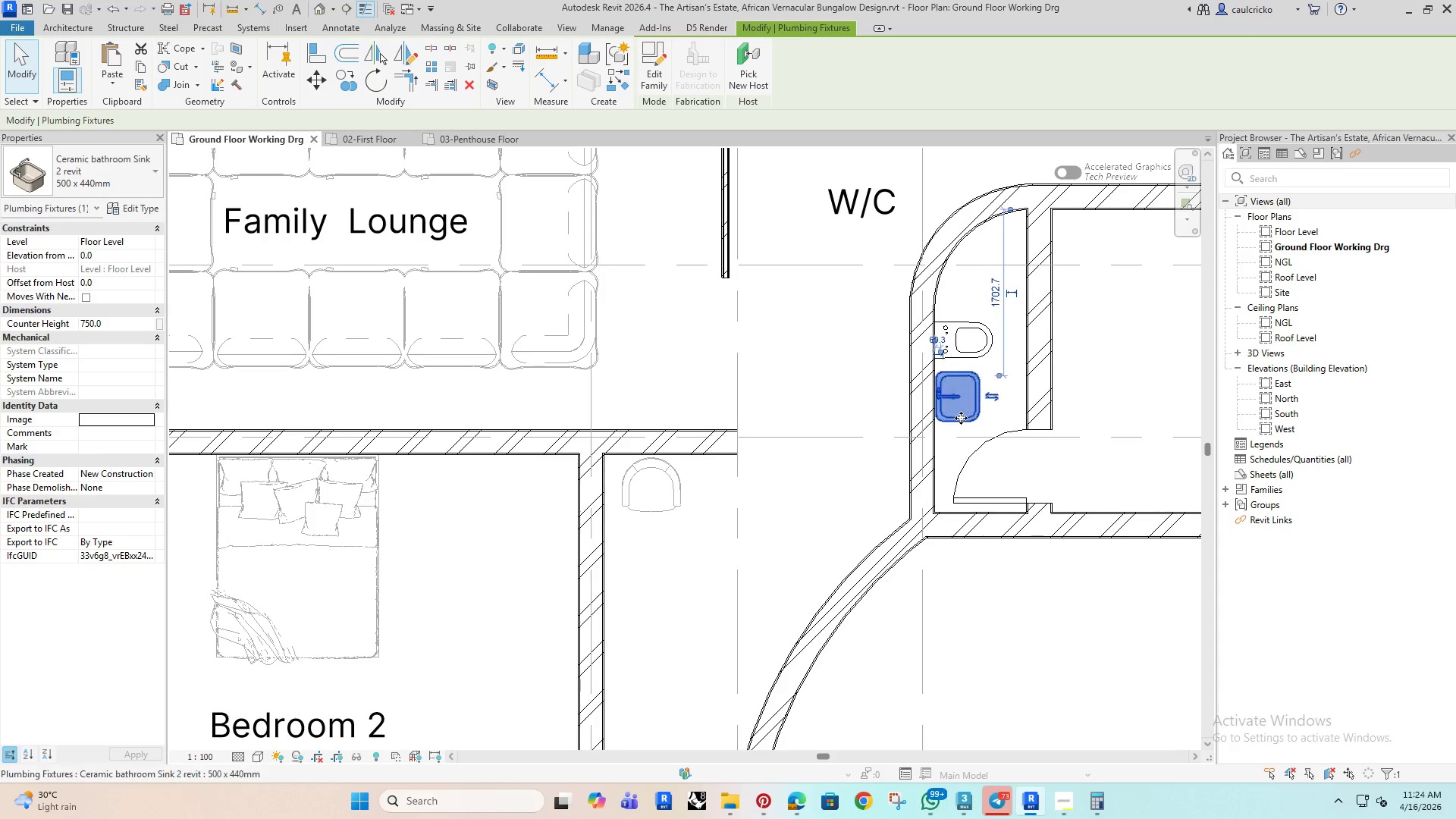 
key(ArrowDown)
 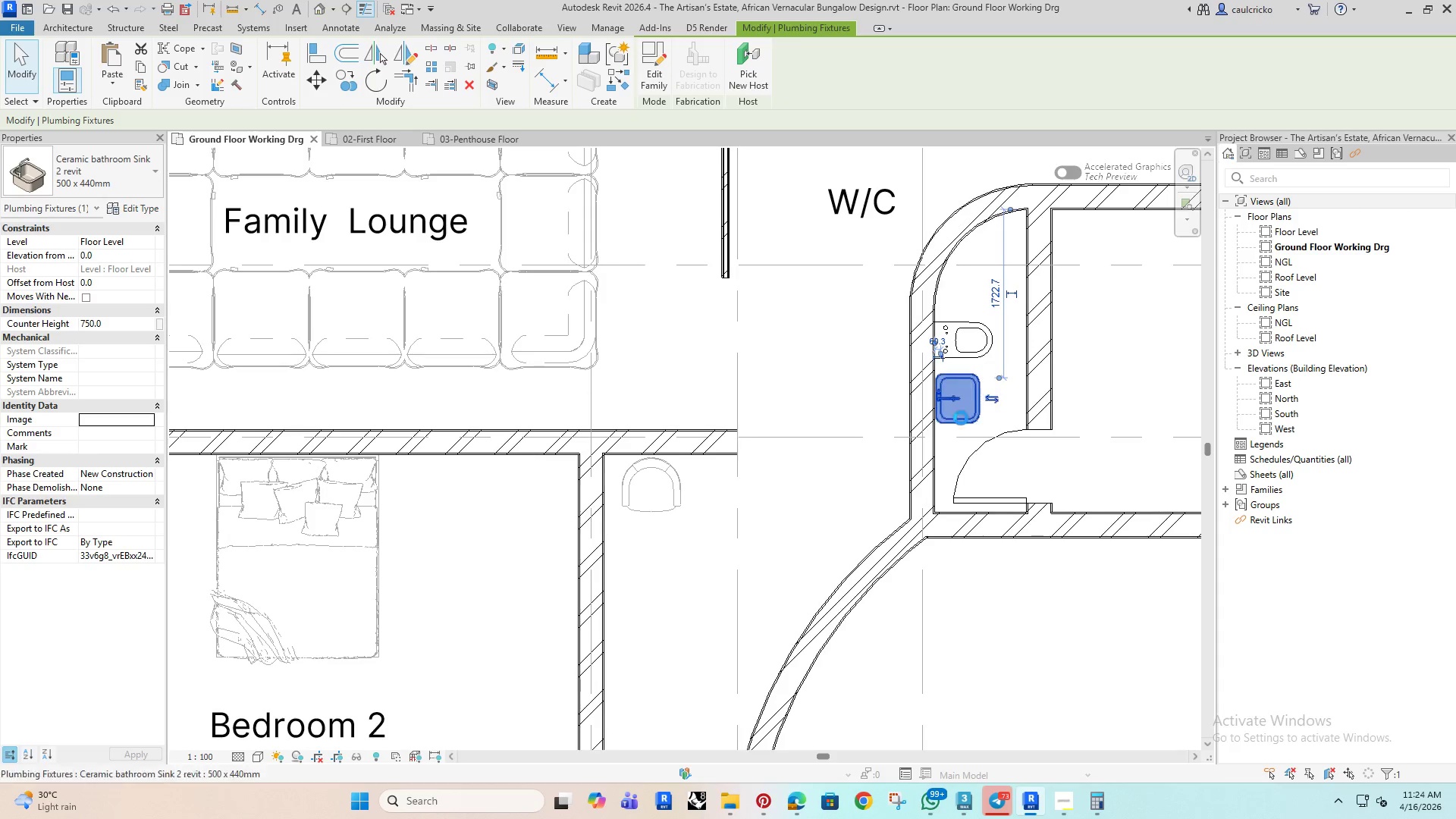 
key(ArrowDown)
 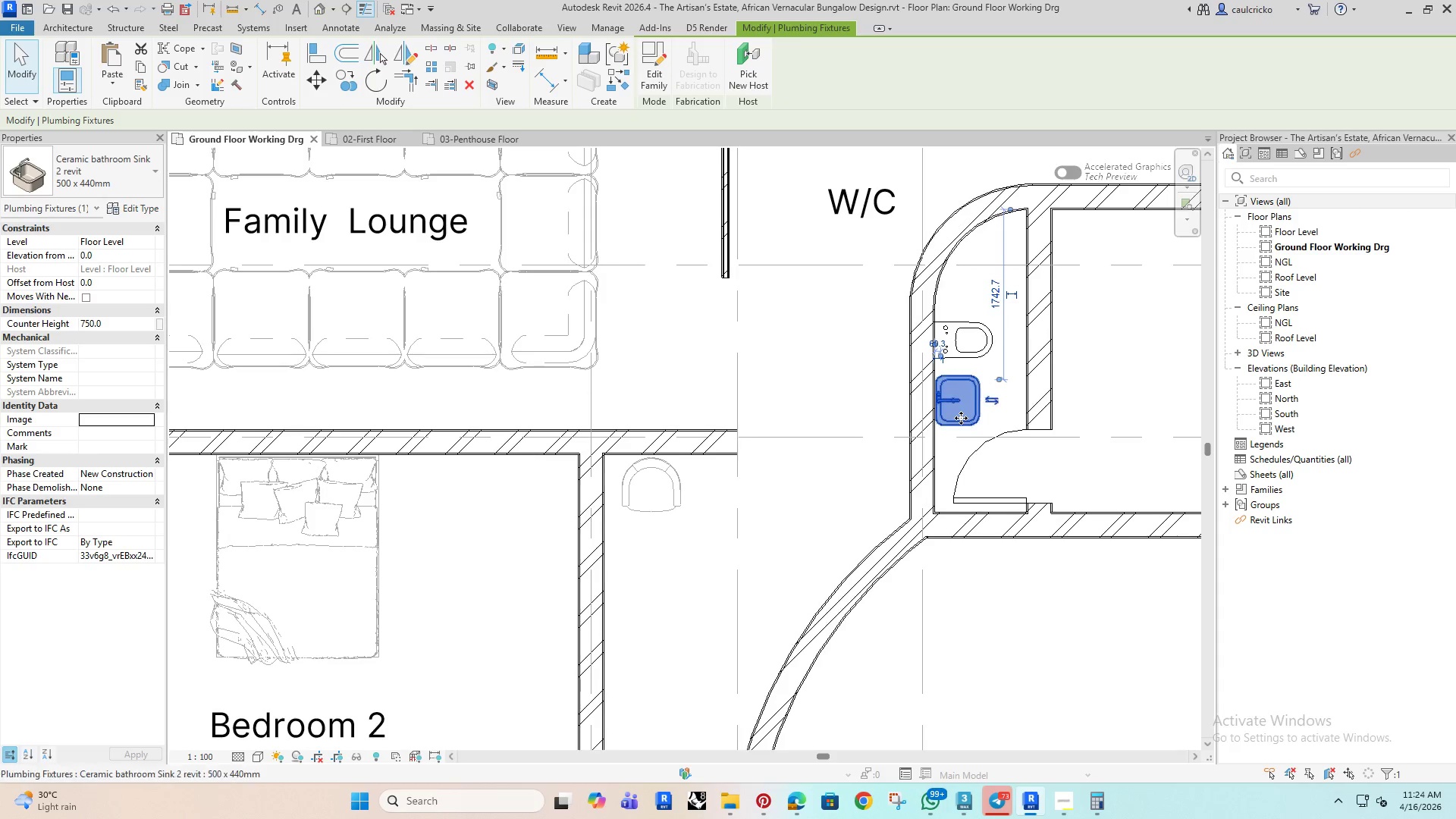 
key(ArrowDown)
 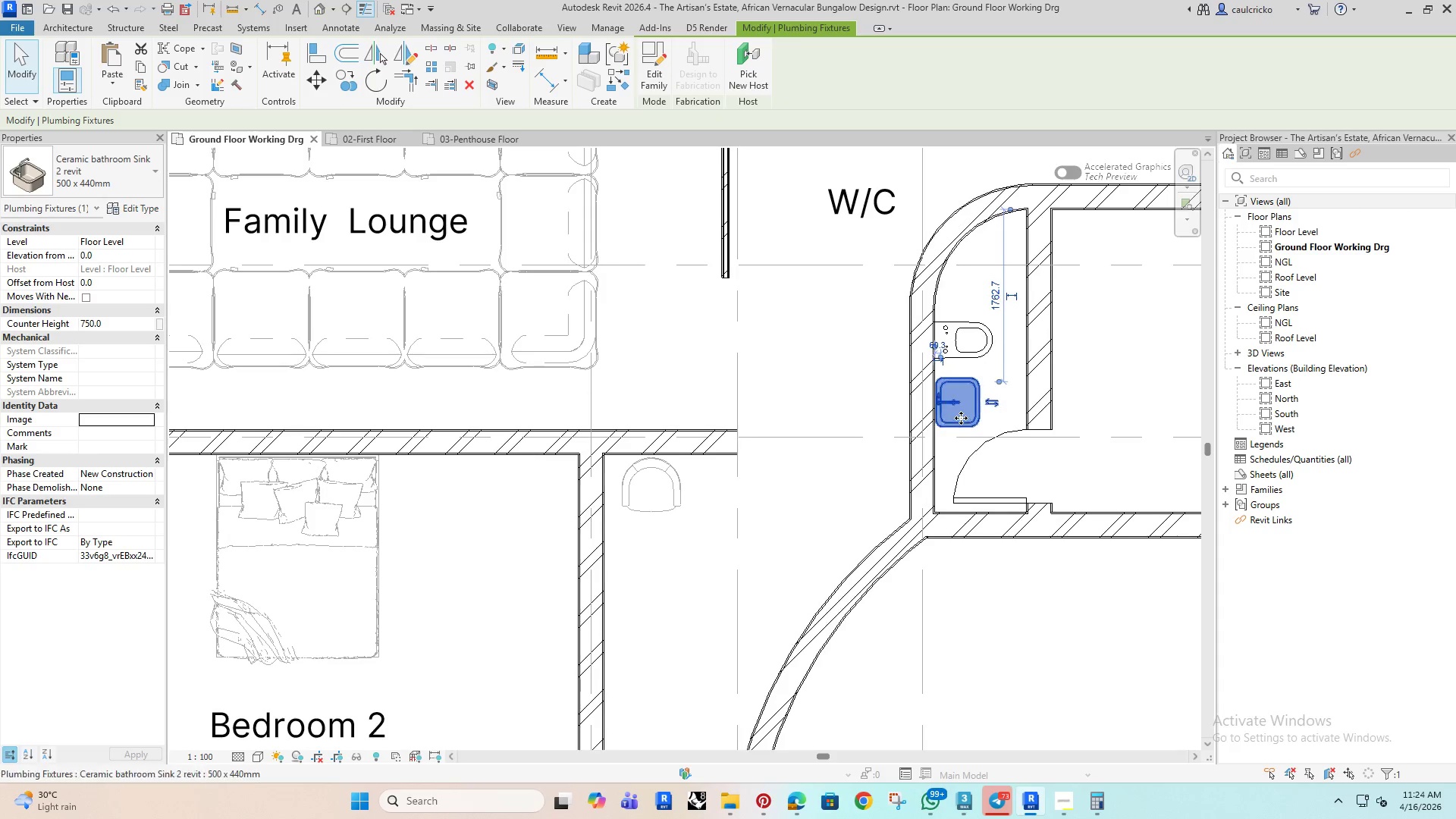 
key(ArrowDown)
 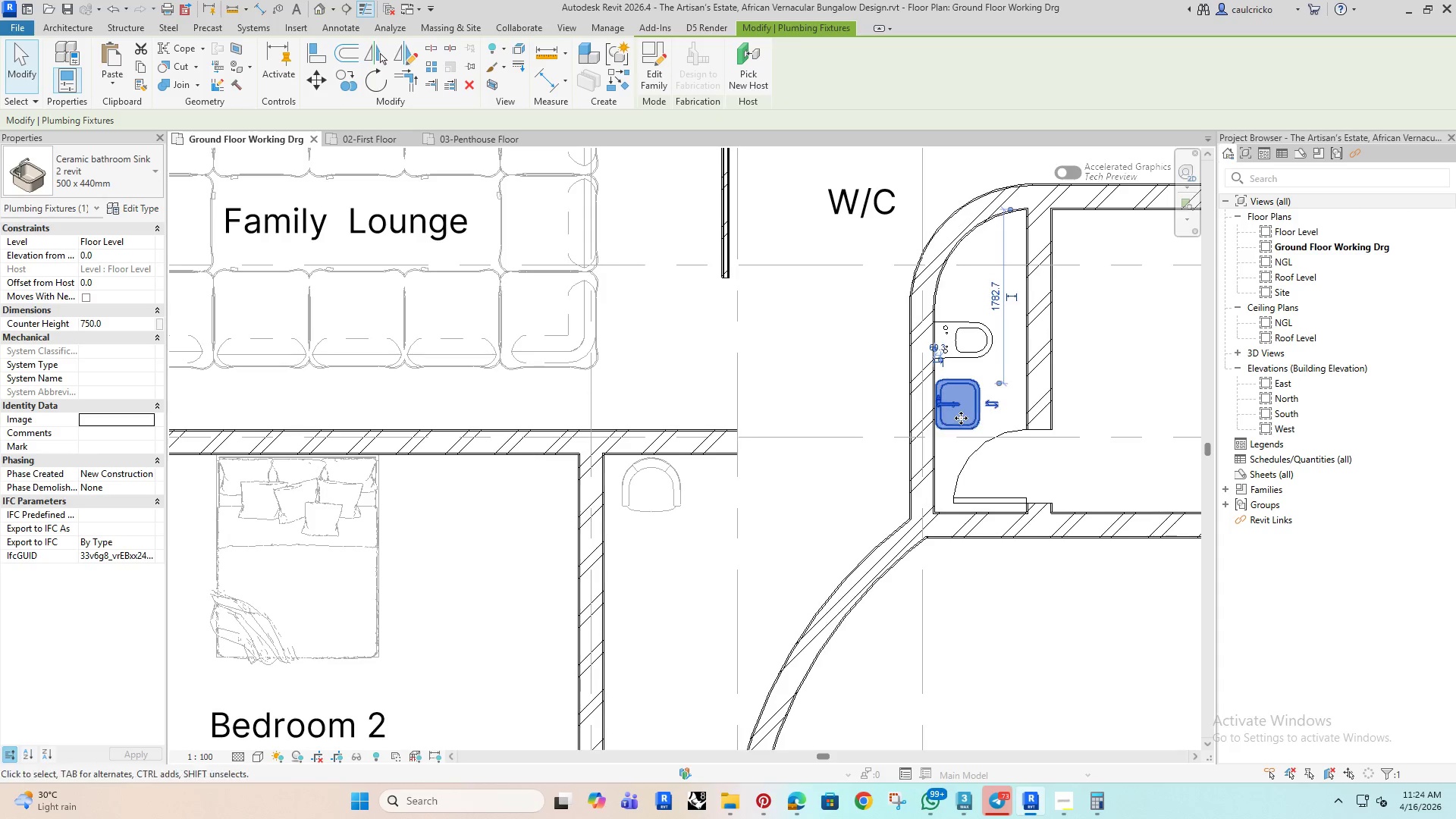 
key(ArrowDown)
 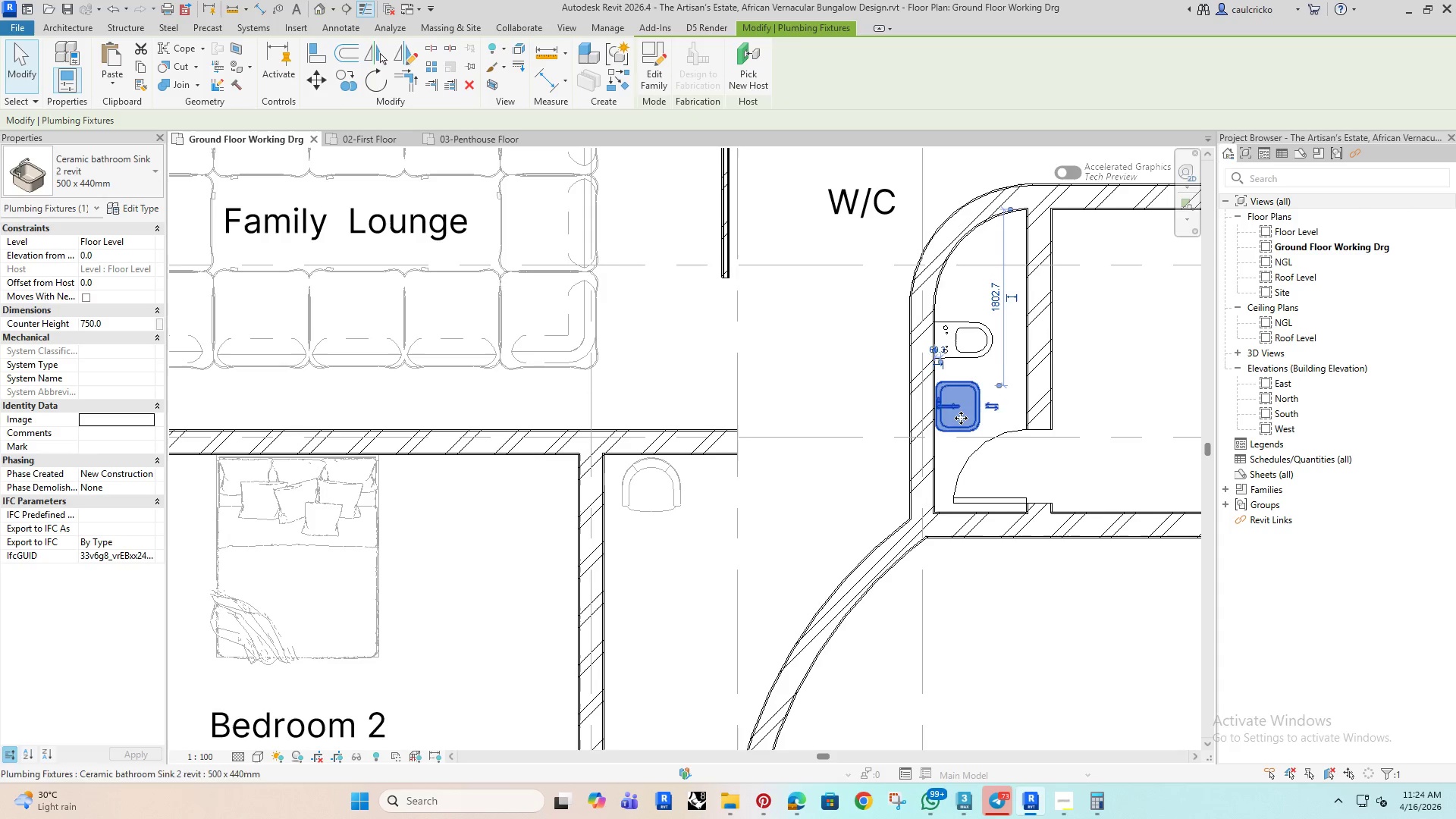 
key(ArrowDown)
 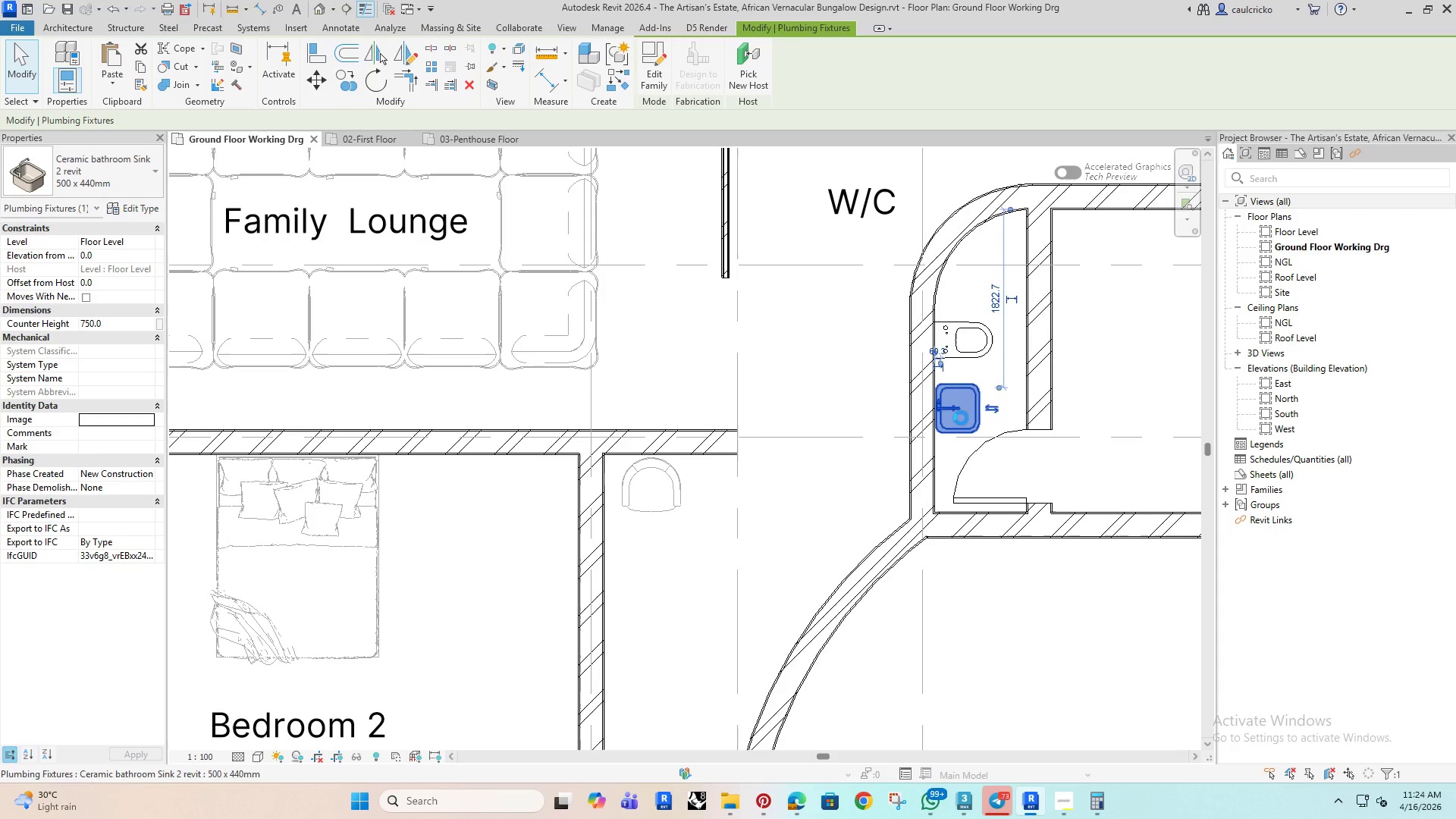 
key(ArrowUp)
 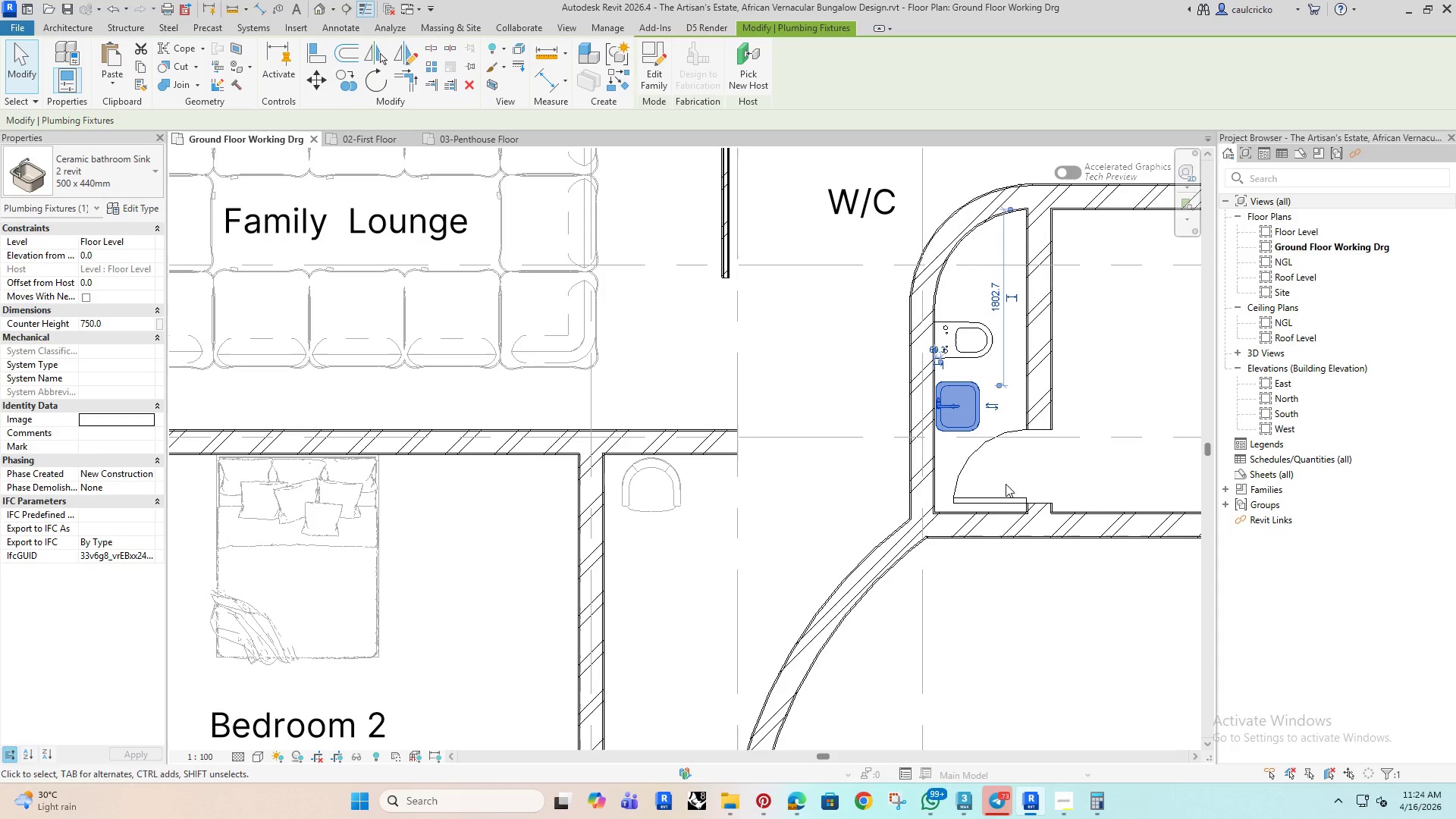 
left_click([1087, 474])
 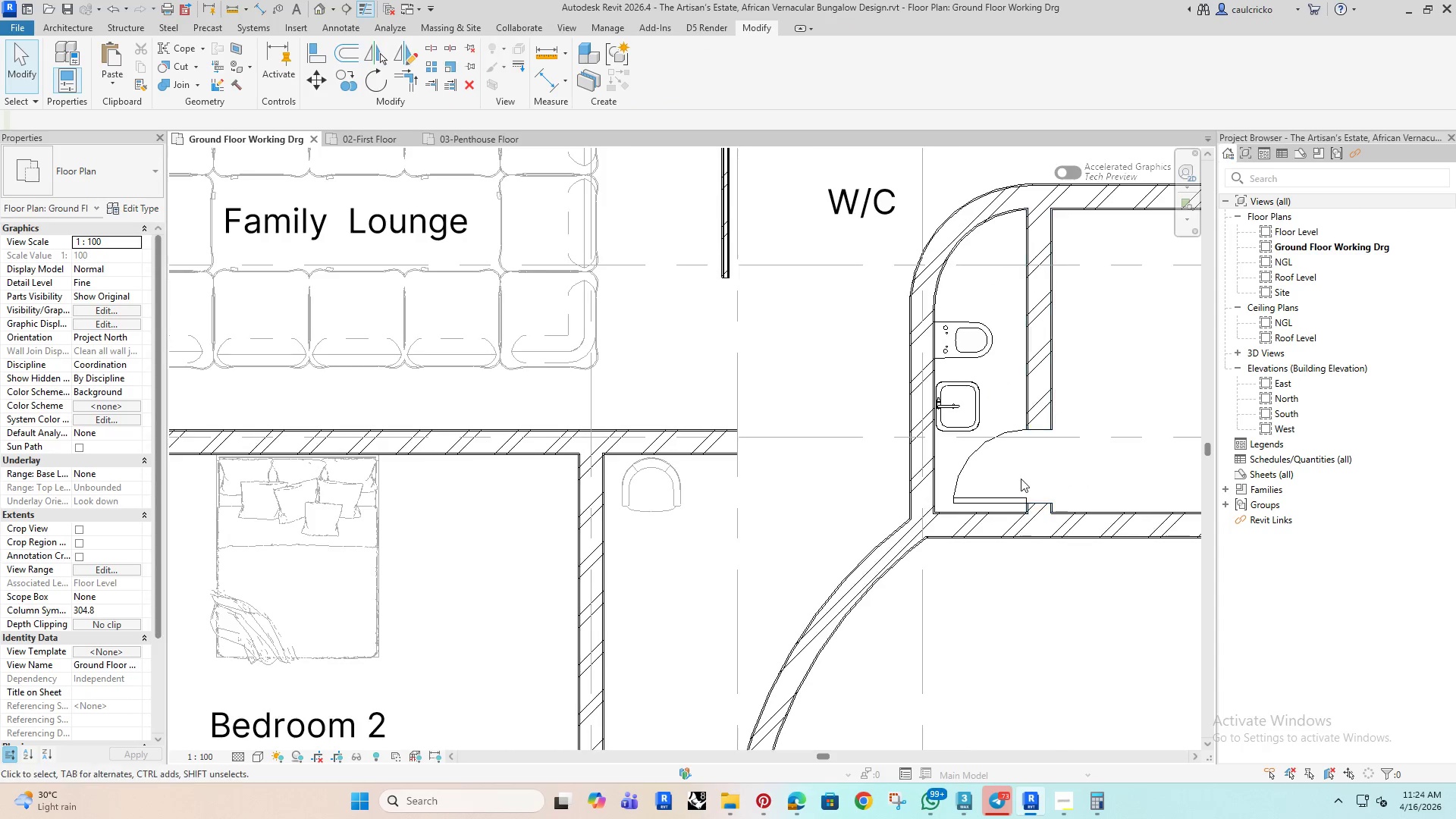 
scroll: coordinate [1015, 479], scroll_direction: down, amount: 5.0
 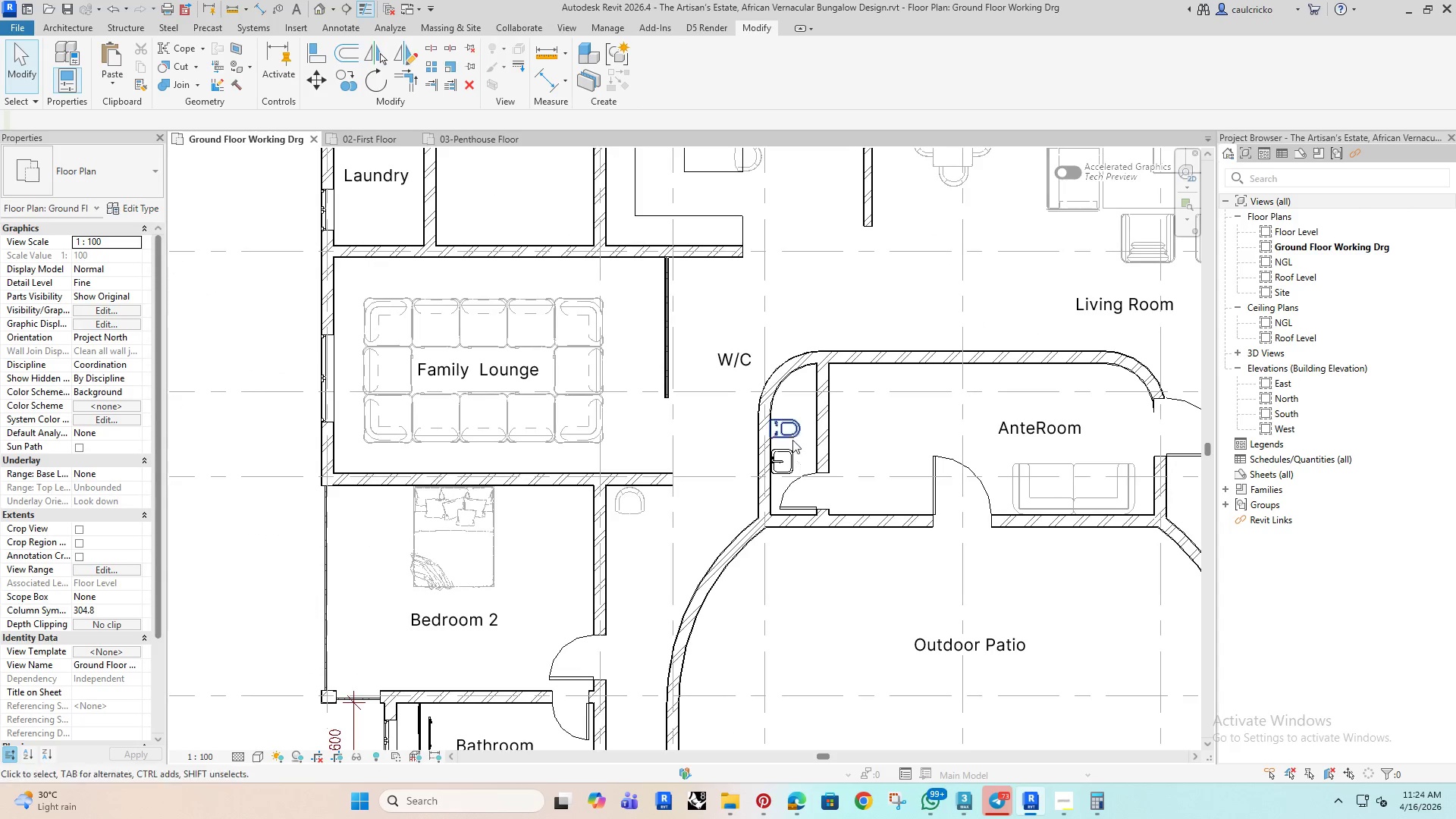 
left_click([795, 432])
 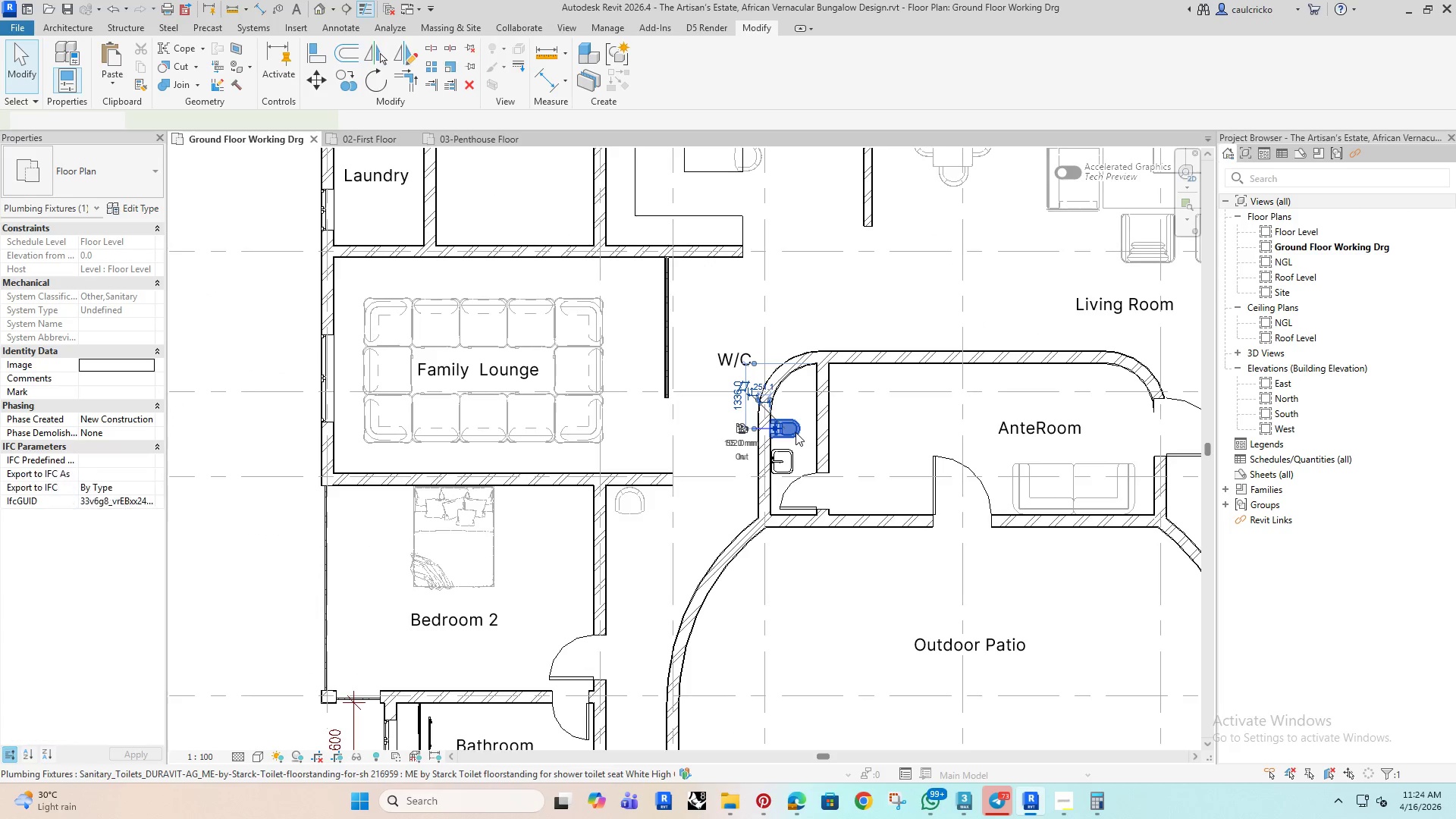 
key(ArrowUp)
 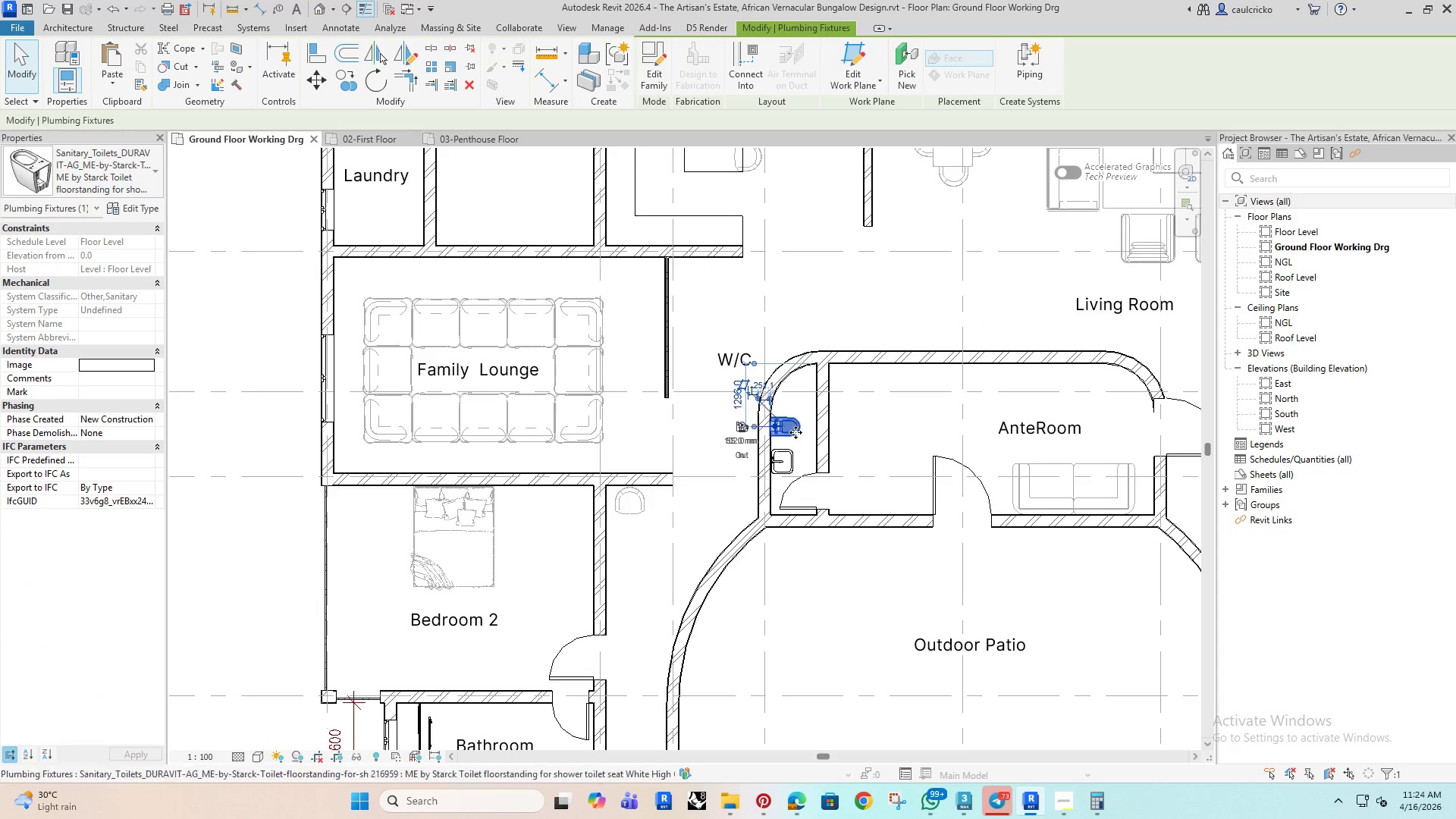 
key(ArrowUp)
 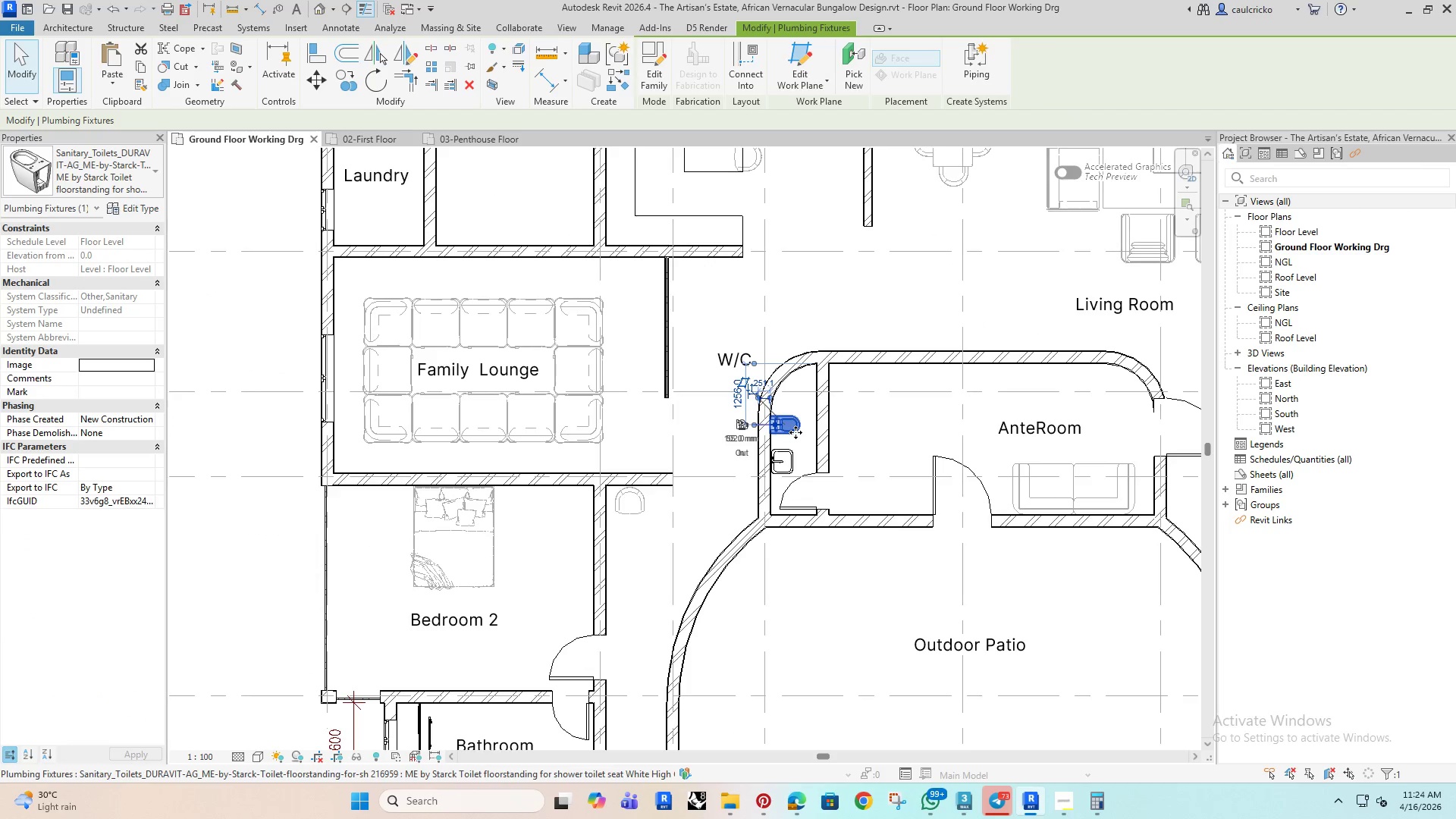 
key(ArrowUp)
 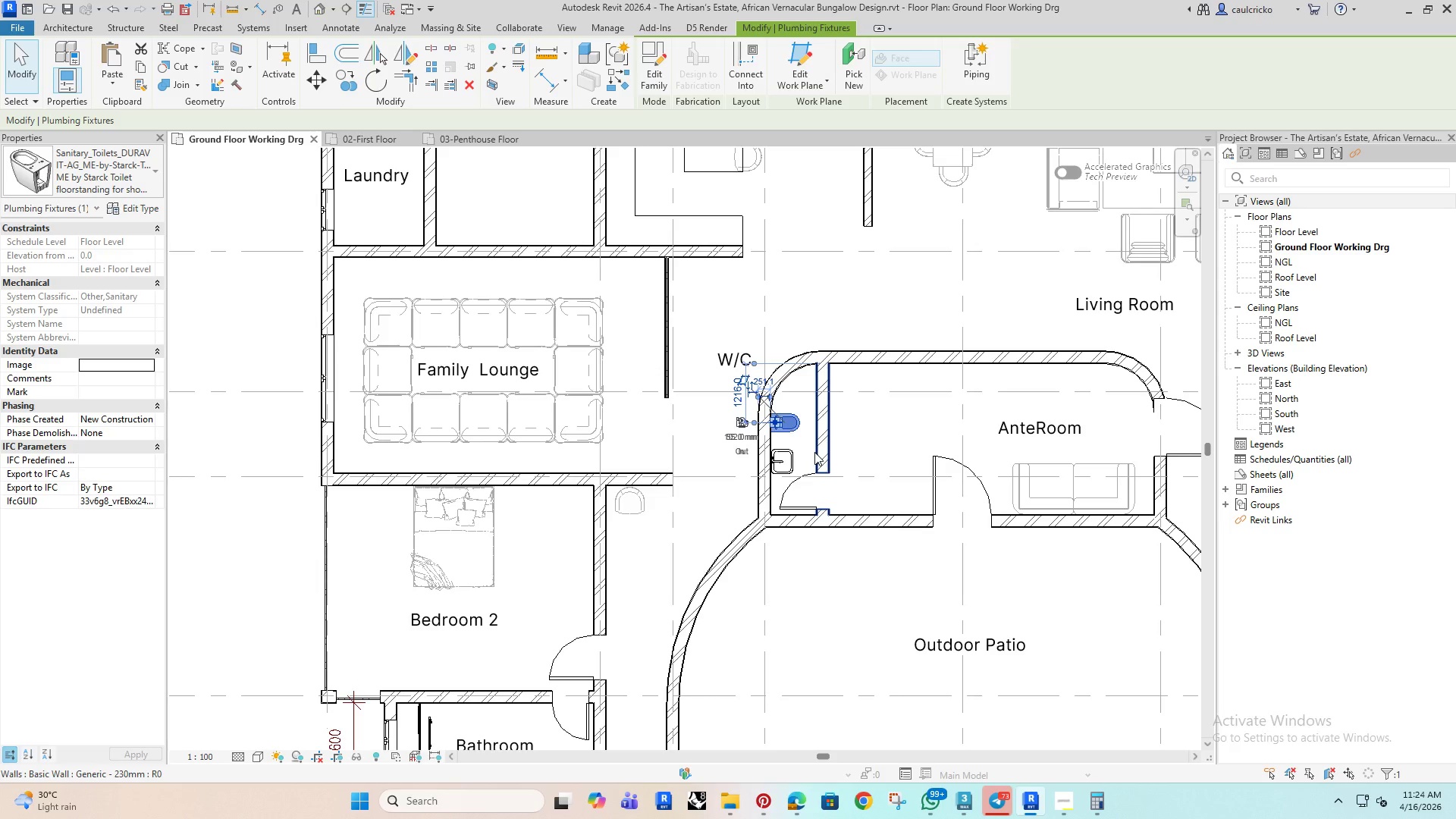 
key(ArrowDown)
 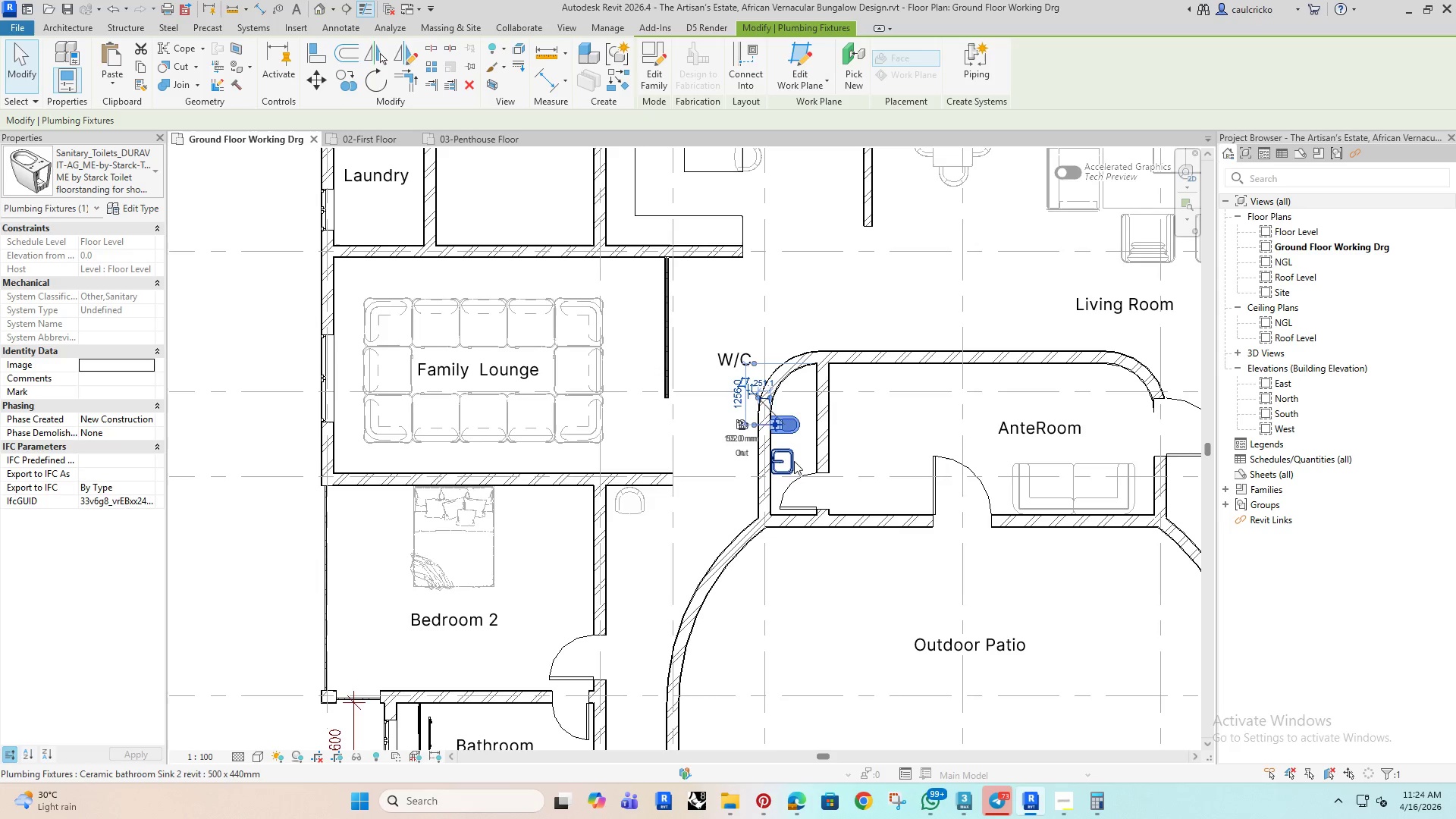 
left_click([794, 461])
 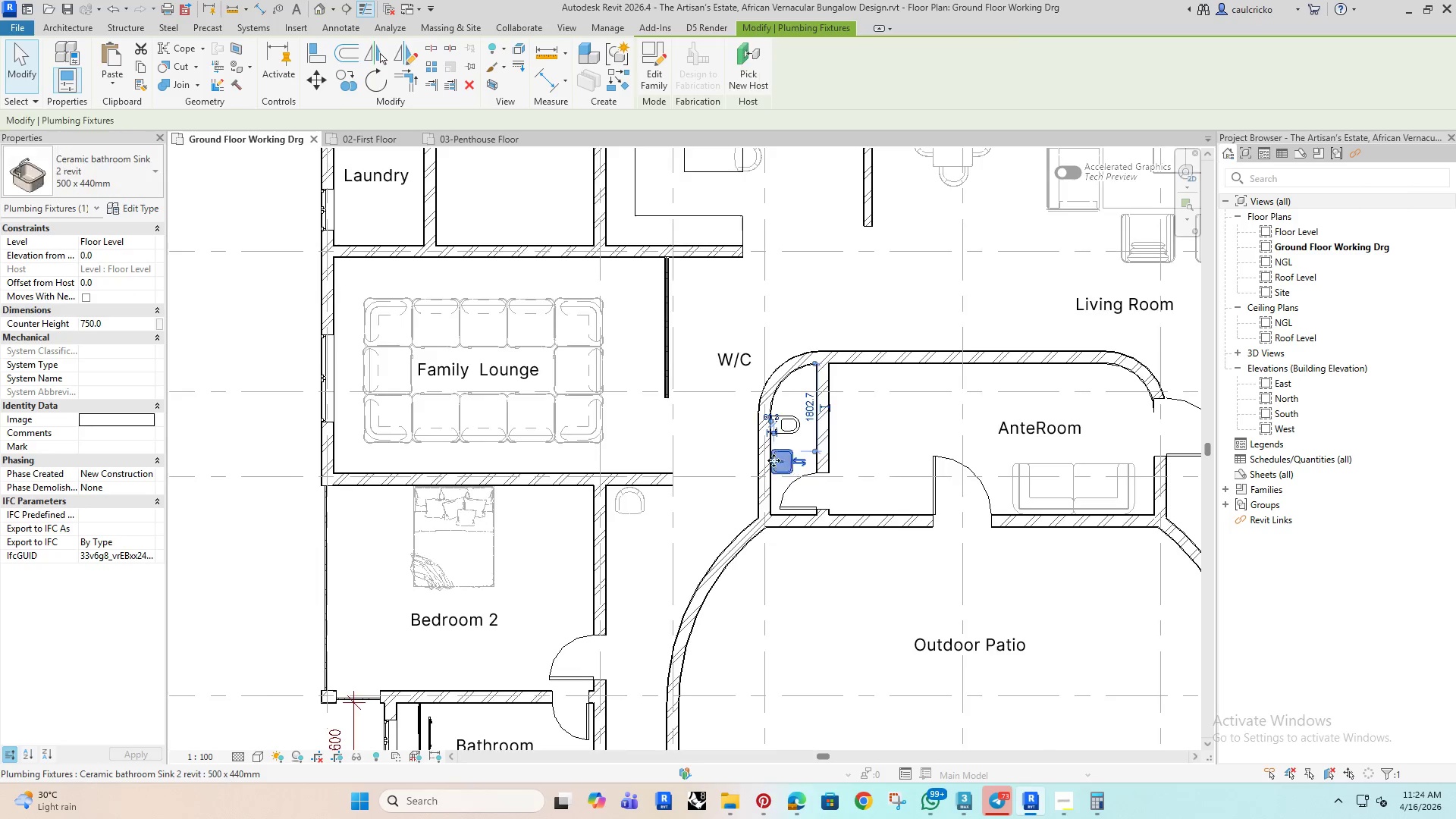 
left_click_drag(start_coordinate=[799, 444], to_coordinate=[880, 427])
 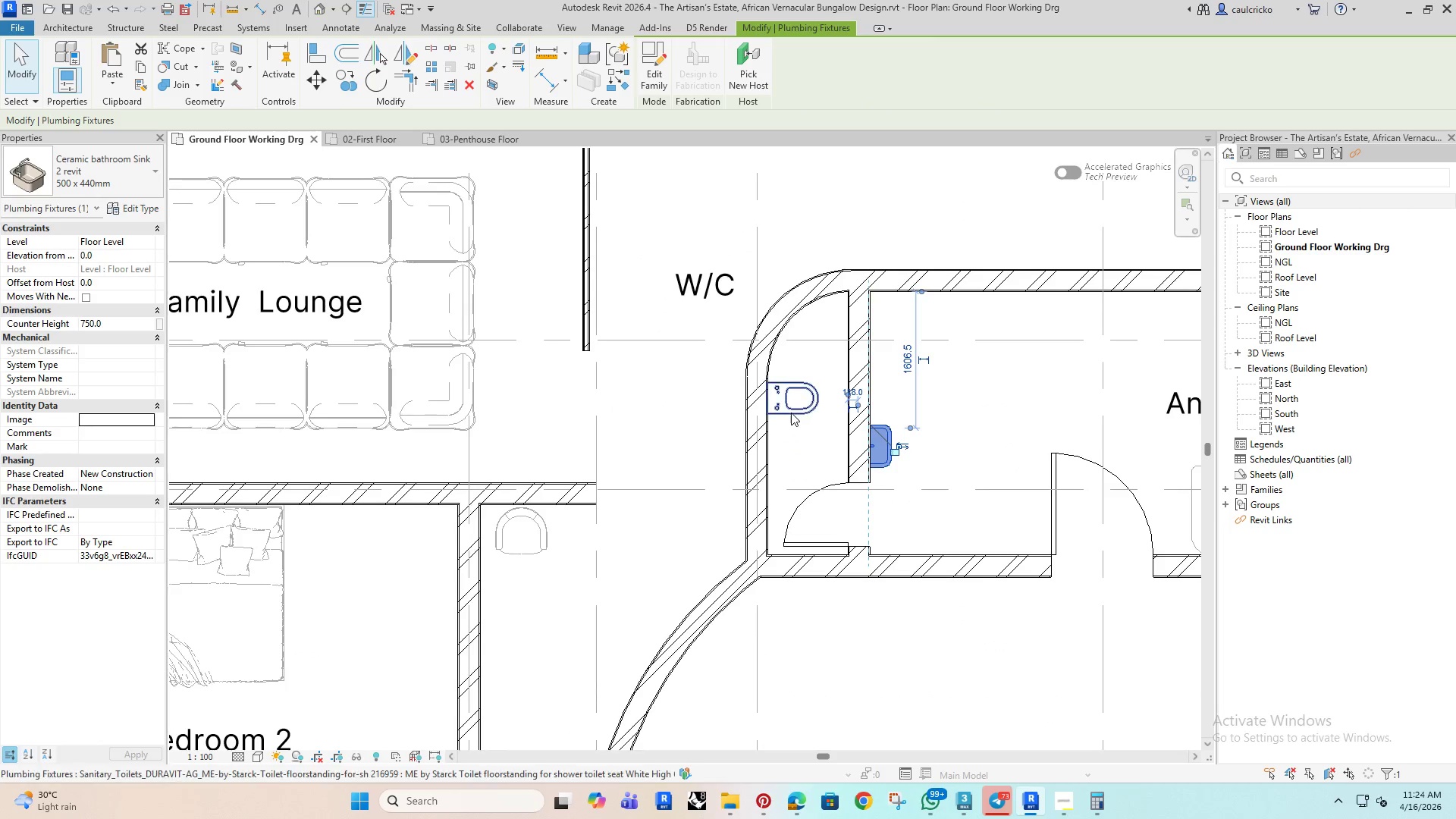 
scroll: coordinate [769, 459], scroll_direction: up, amount: 4.0
 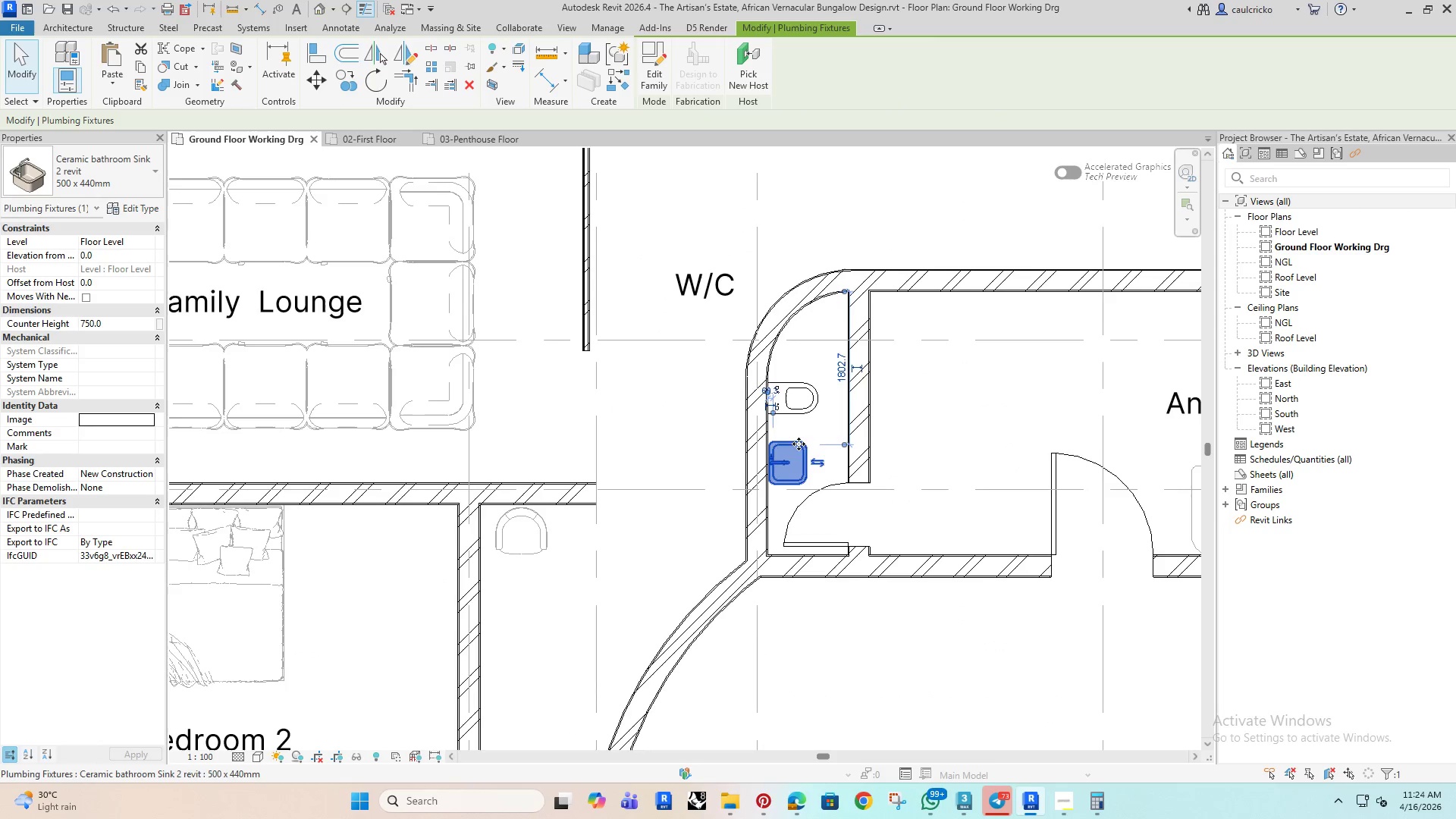 
left_click([791, 413])
 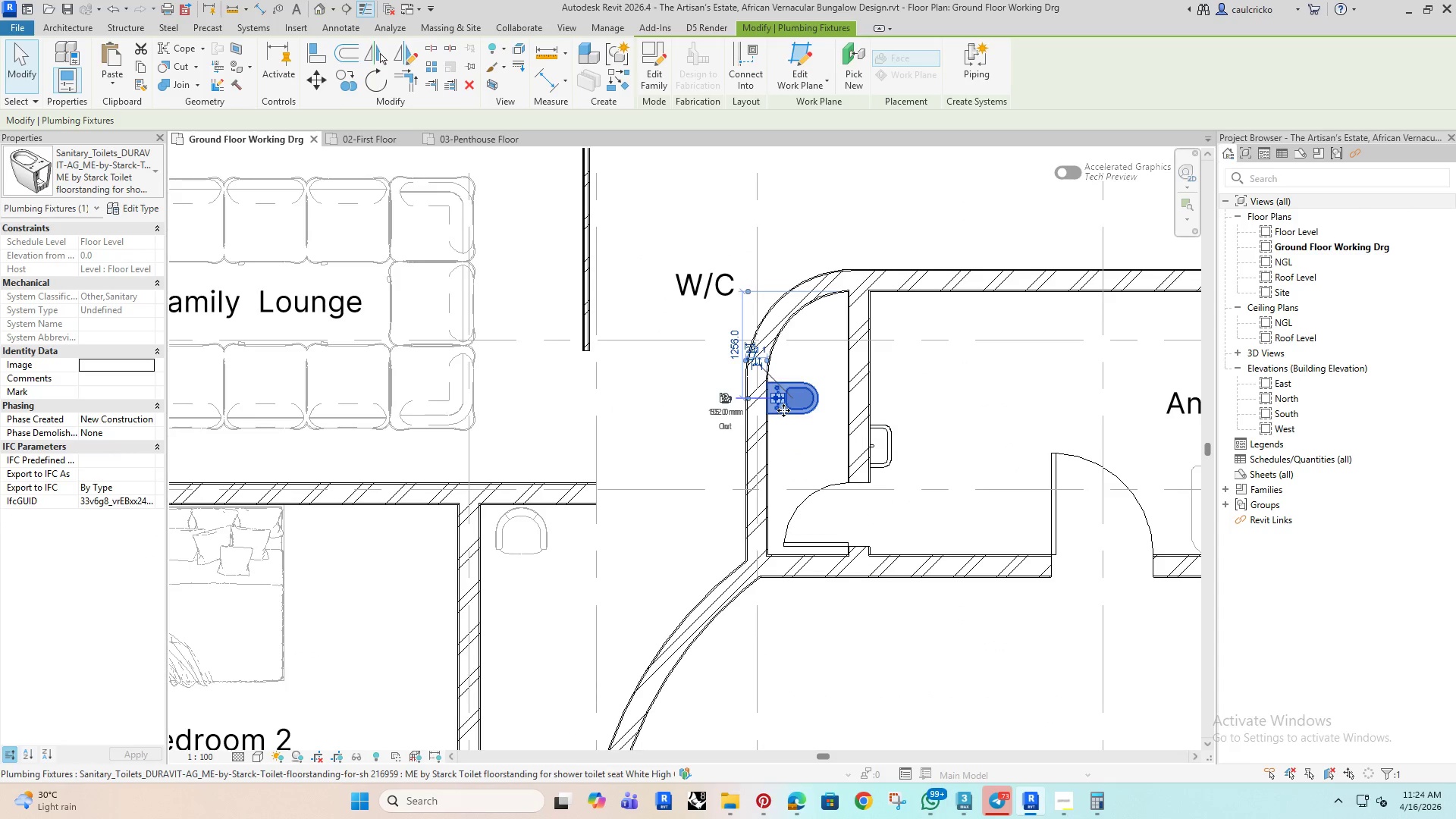 
left_click_drag(start_coordinate=[783, 410], to_coordinate=[781, 478])
 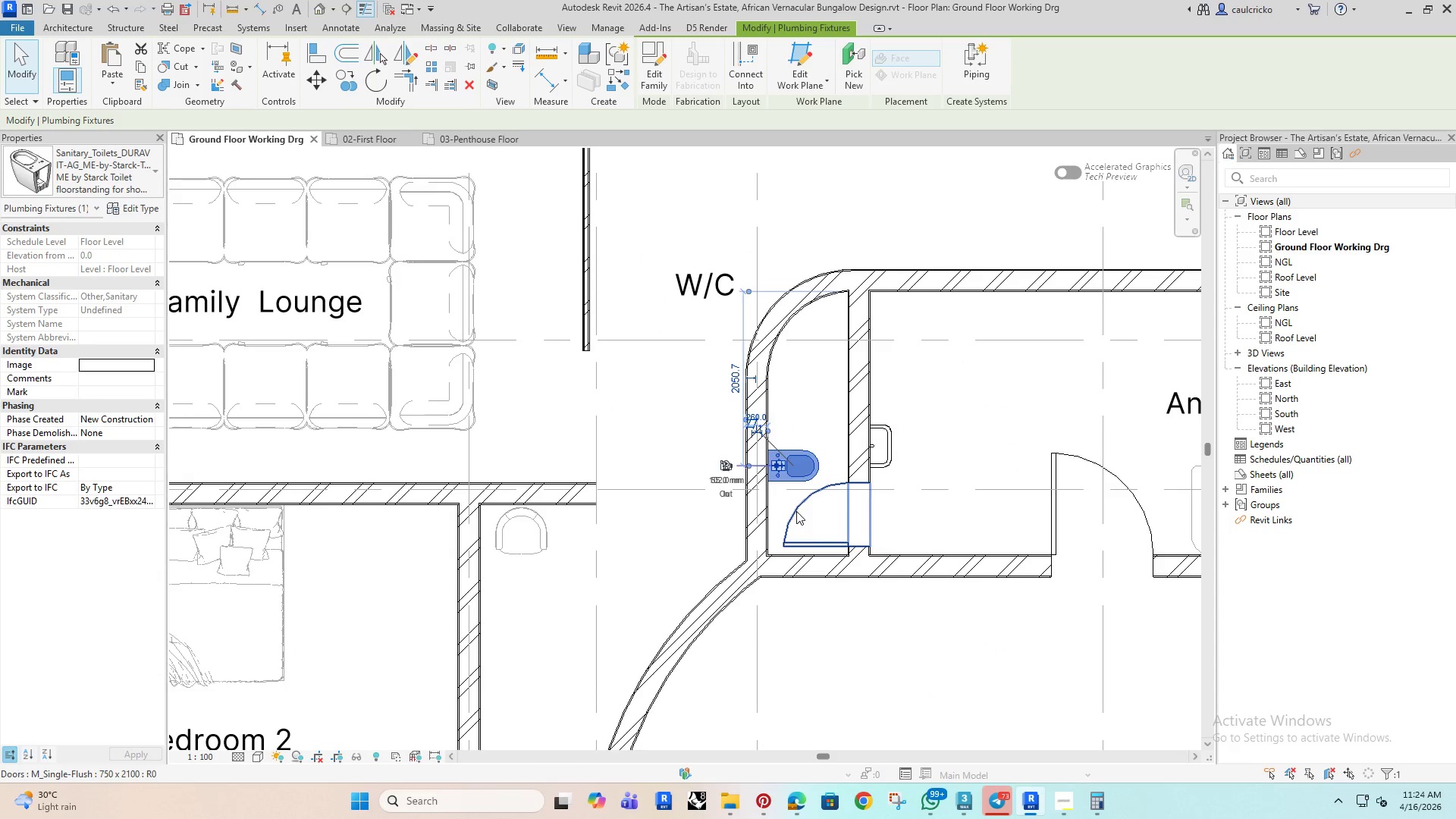 
left_click_drag(start_coordinate=[796, 511], to_coordinate=[840, 387])
 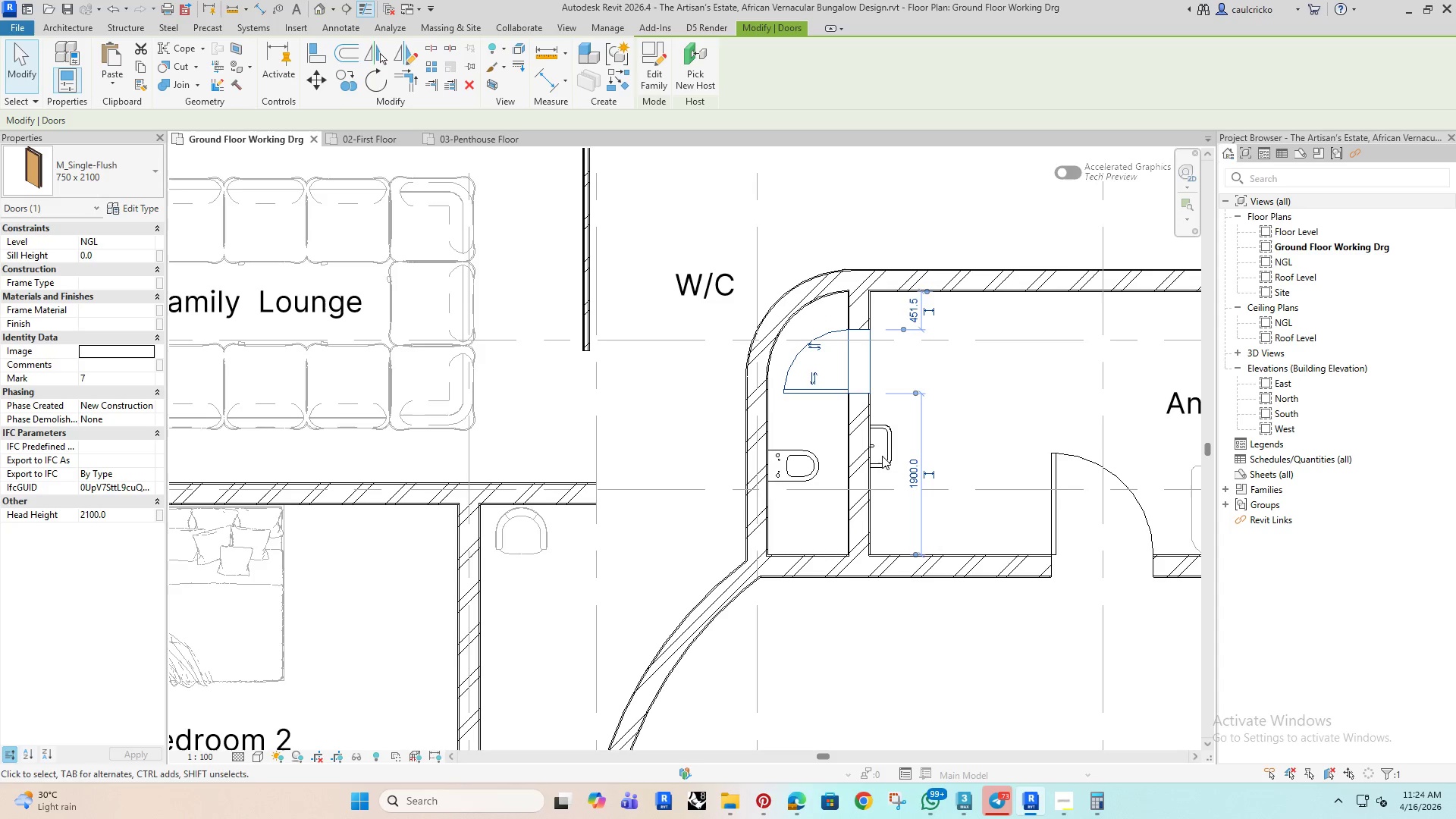 
left_click([888, 455])
 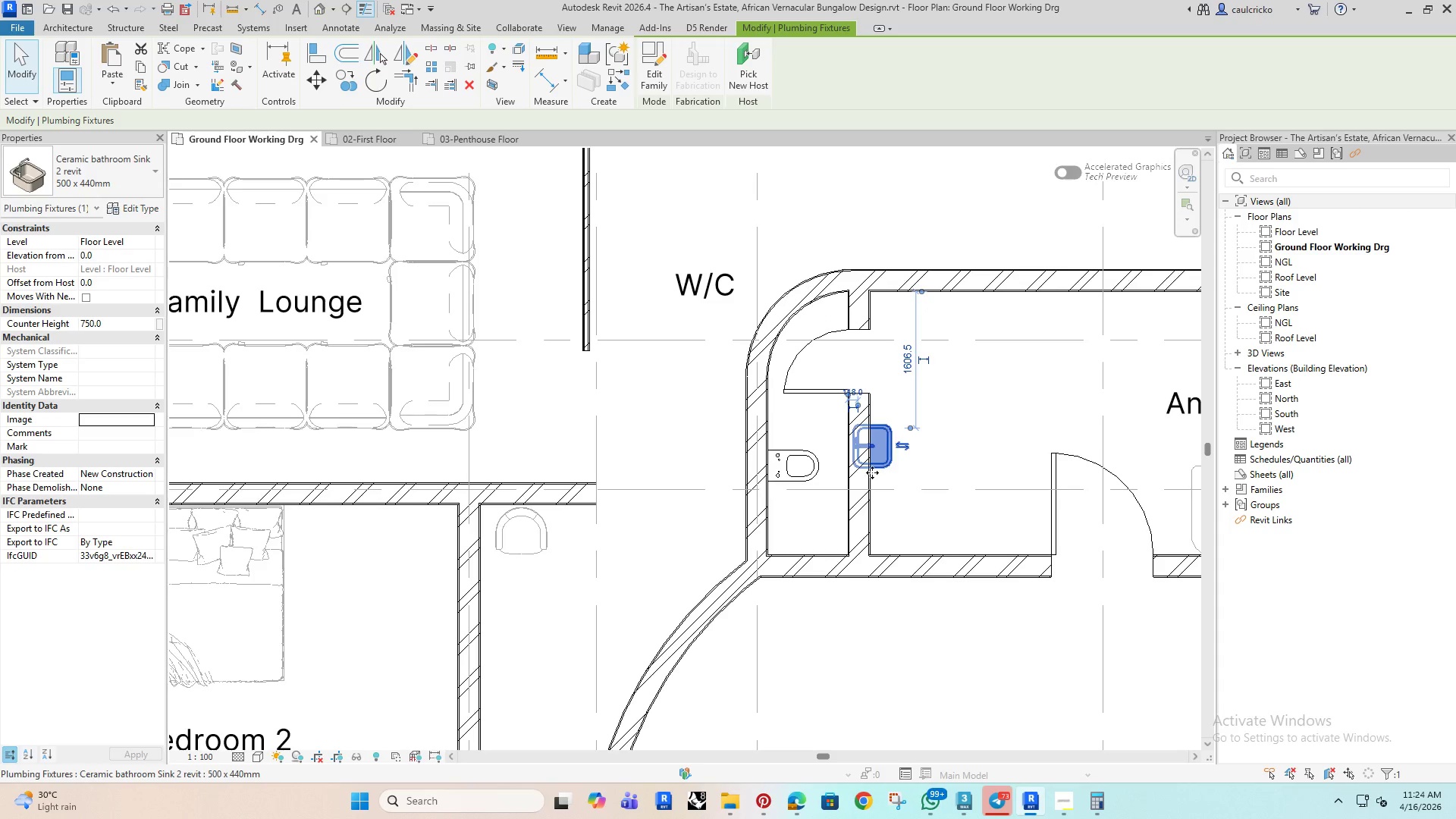 
left_click([804, 475])
 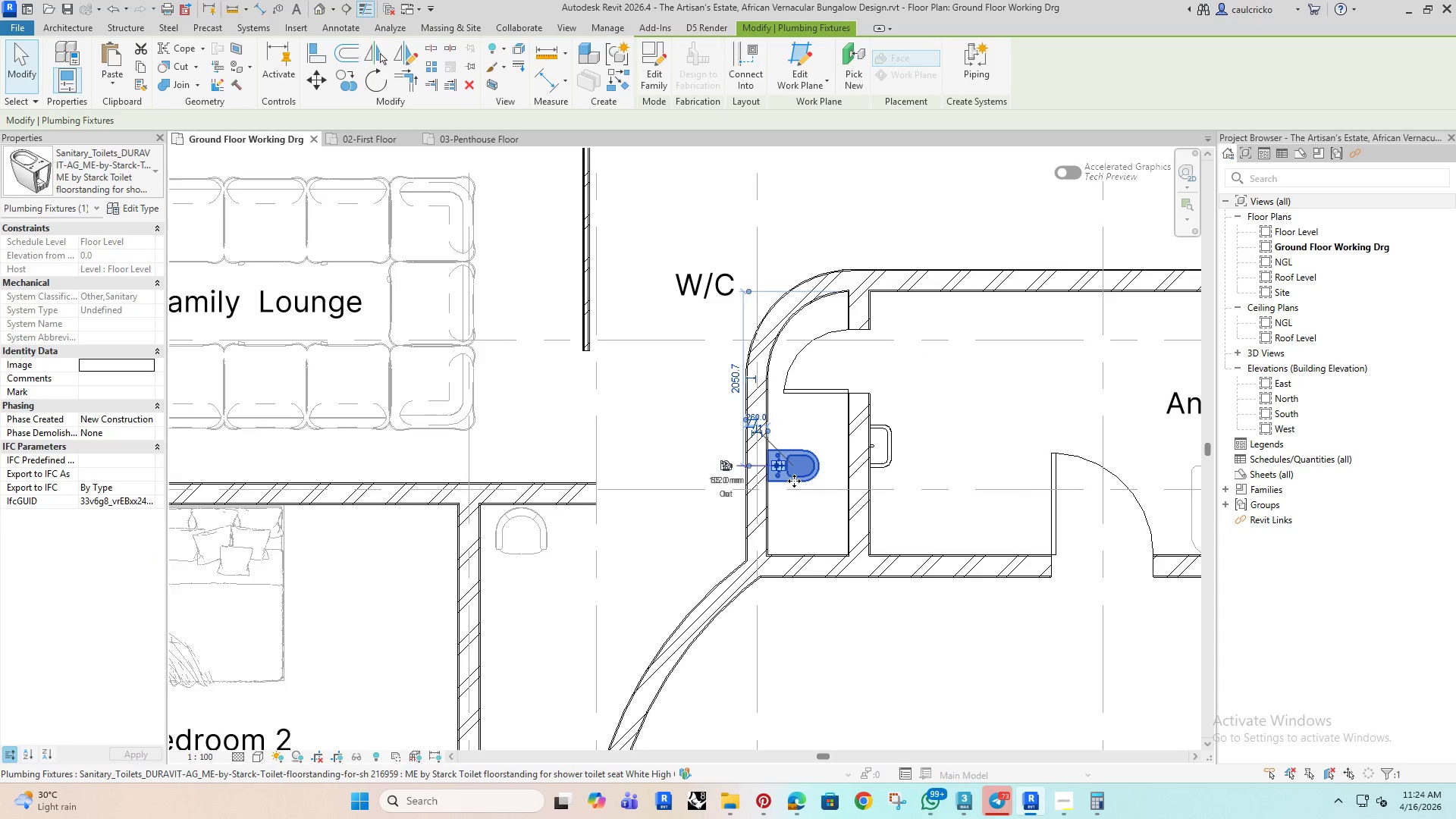 
left_click_drag(start_coordinate=[794, 481], to_coordinate=[824, 537])
 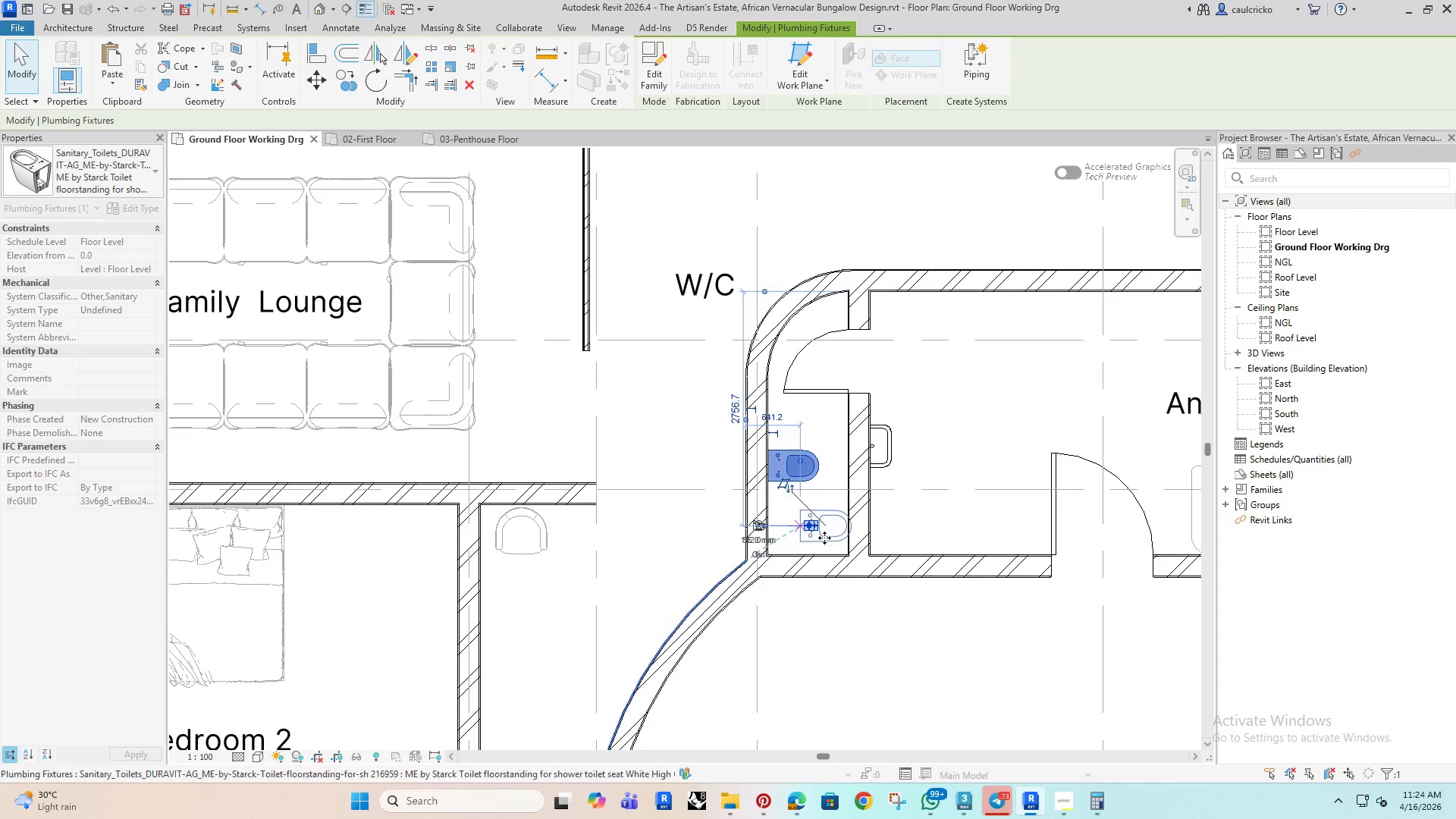 
key(Space)
 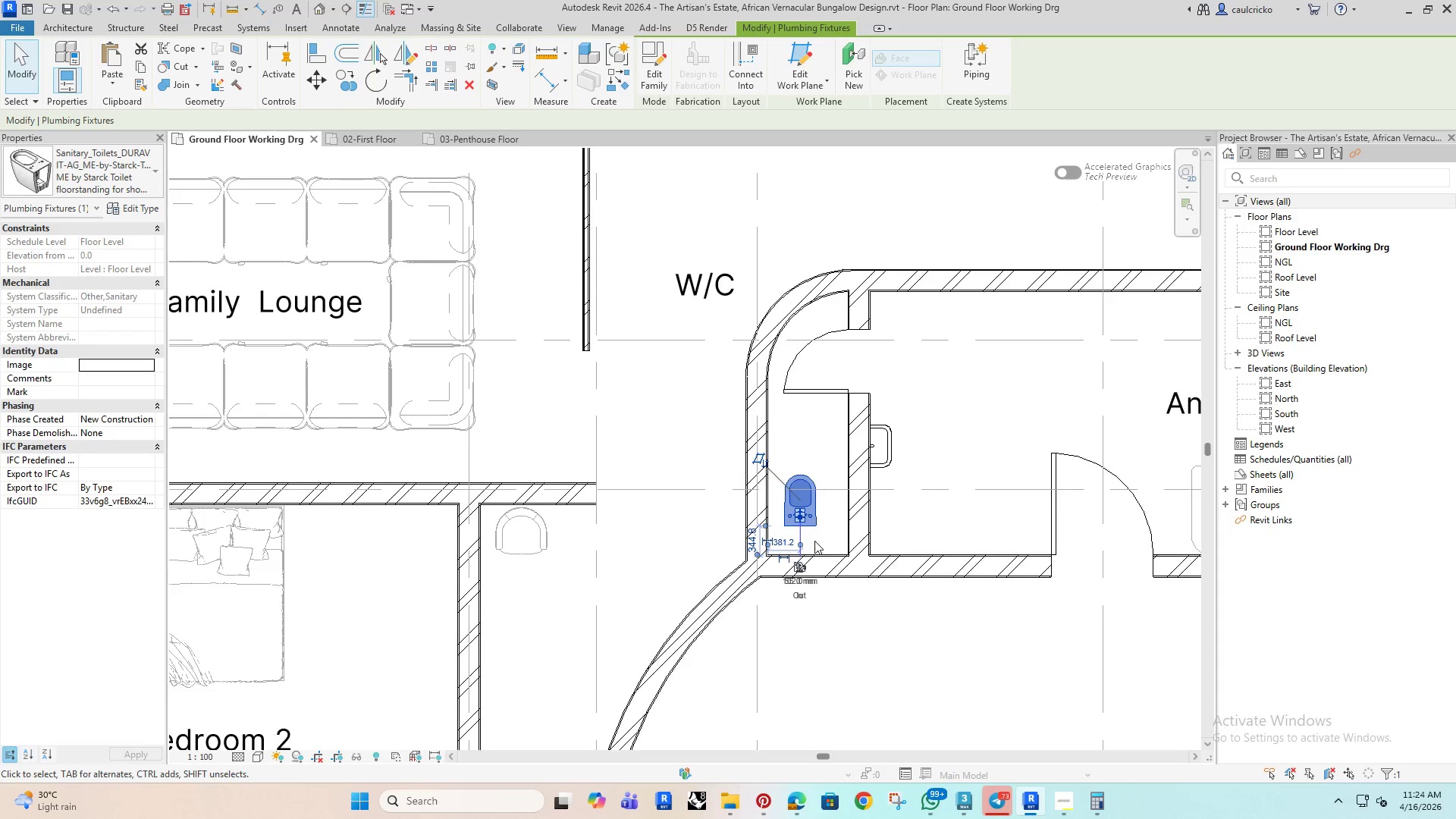 
scroll: coordinate [812, 539], scroll_direction: up, amount: 2.0
 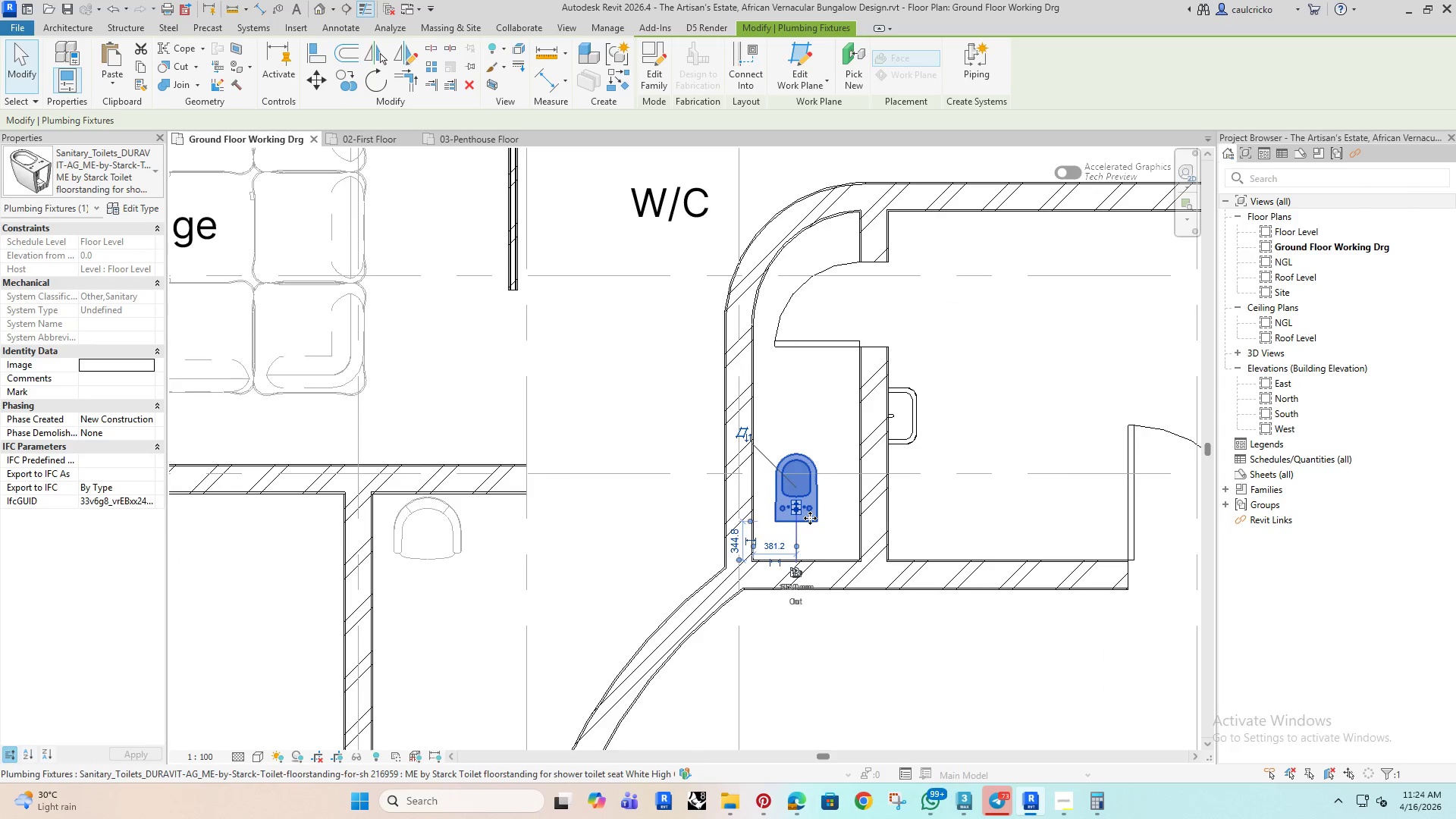 
left_click_drag(start_coordinate=[810, 519], to_coordinate=[823, 555])
 